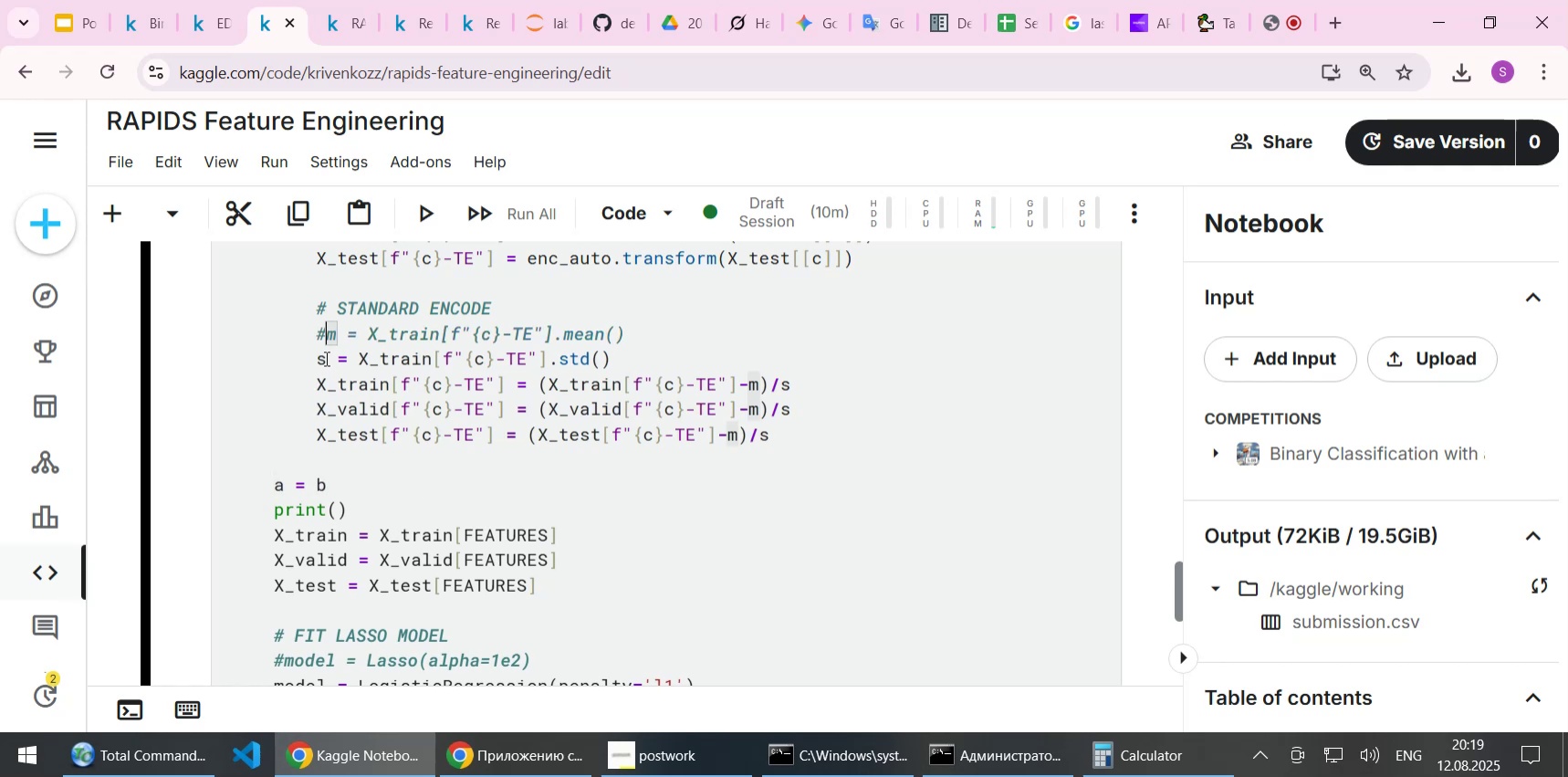 
key(Shift+ArrowLeft)
 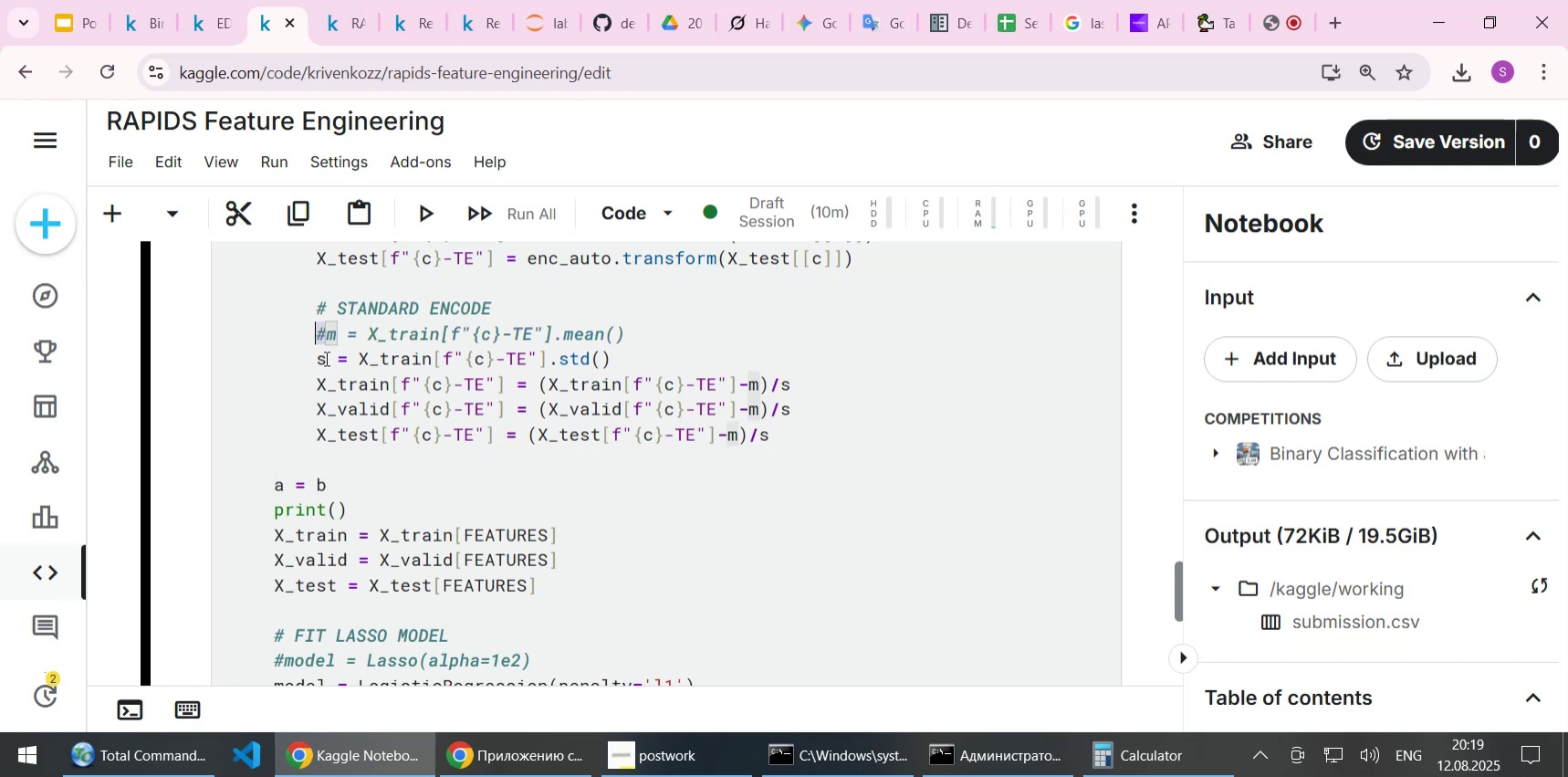 
key(Control+C)
 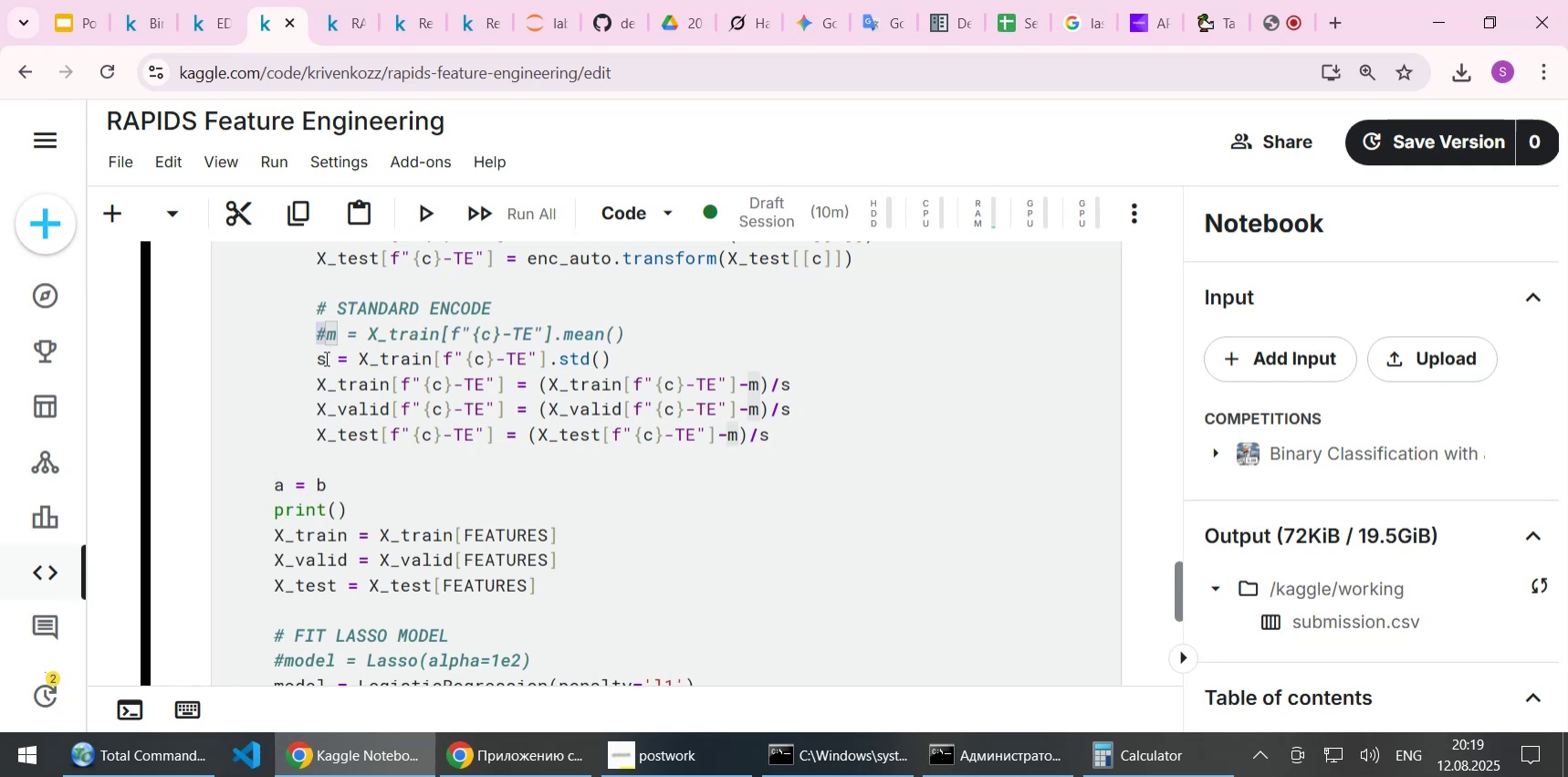 
key(ArrowDown)
 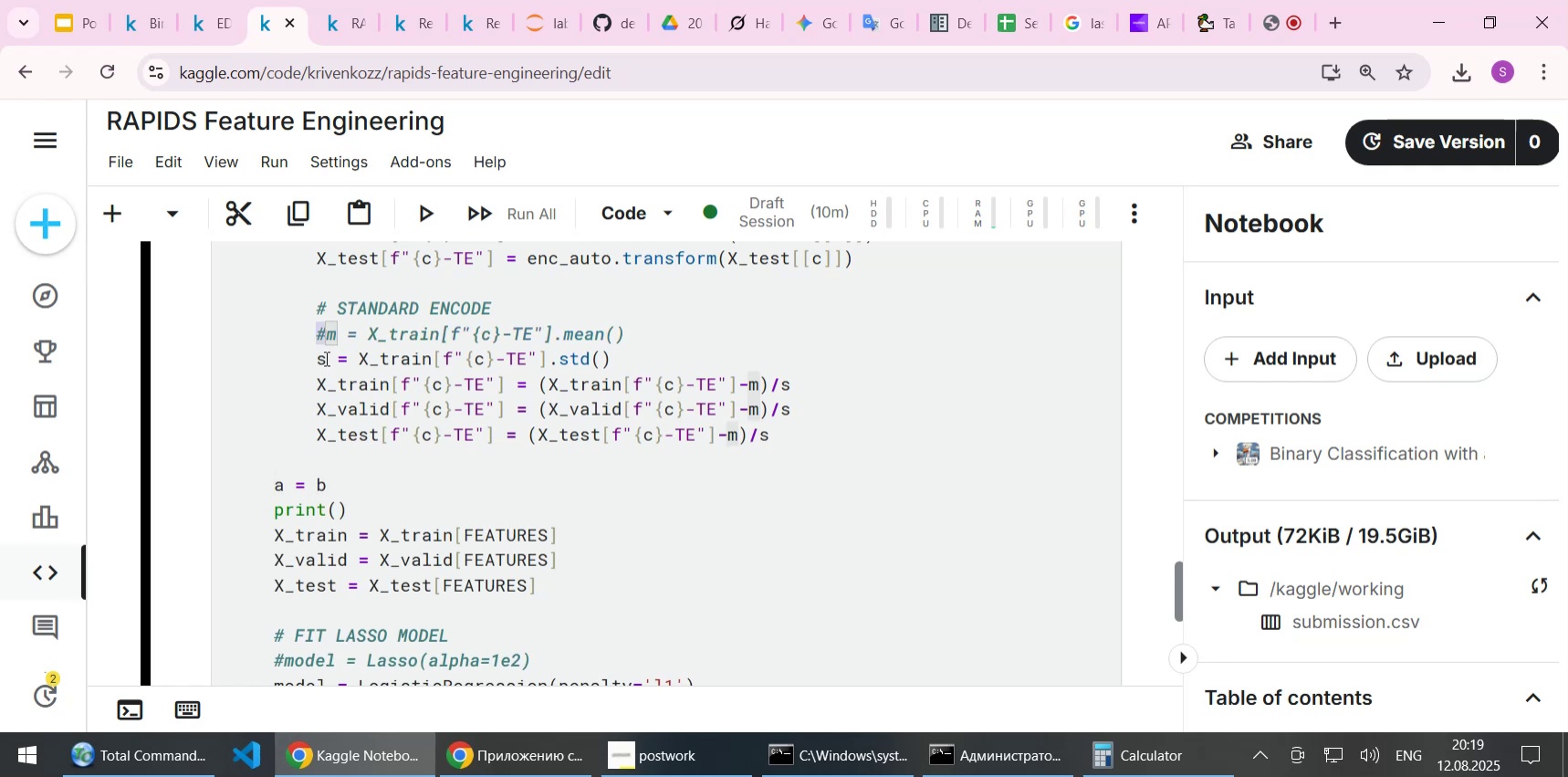 
key(ArrowLeft)
 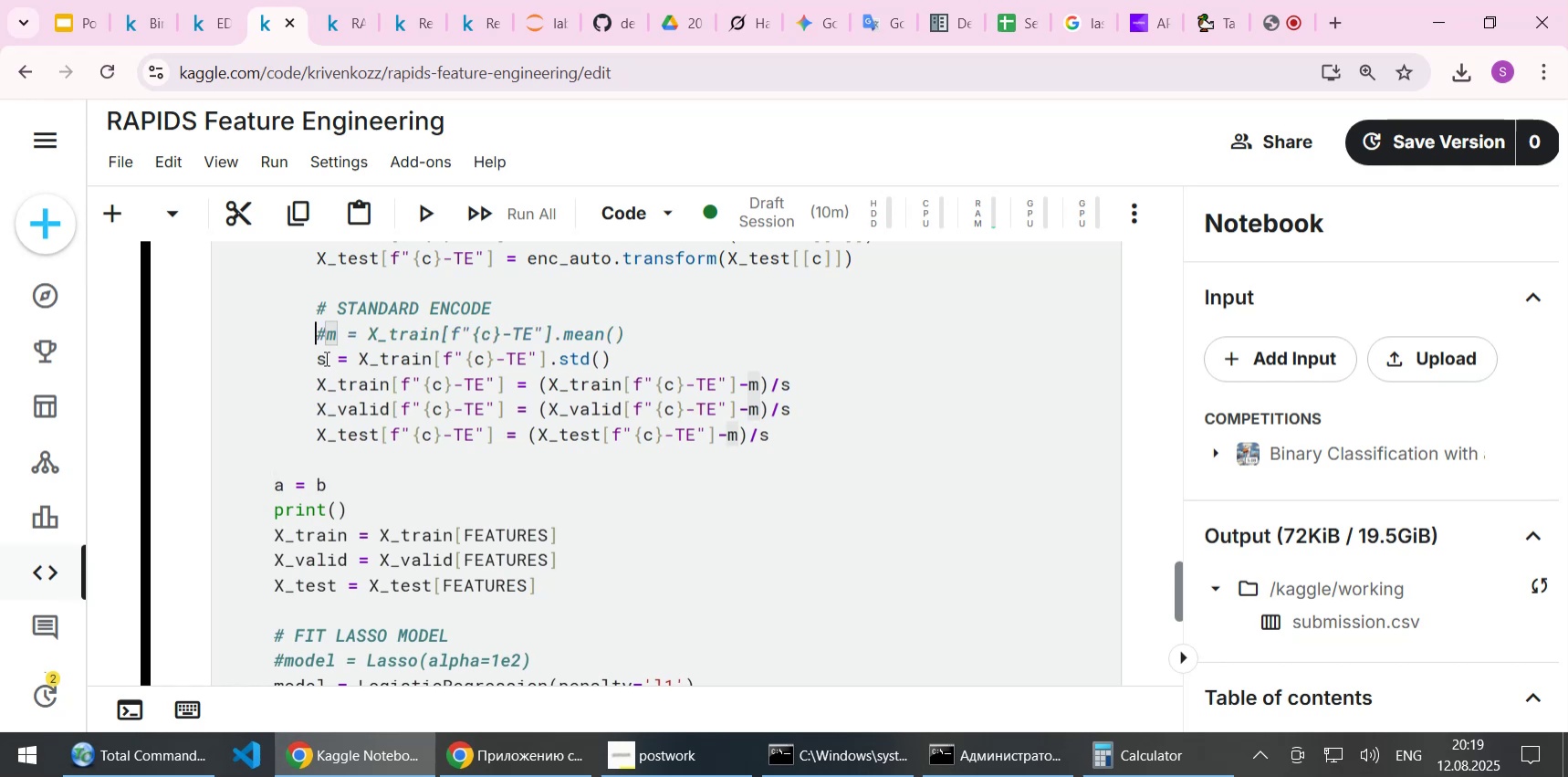 
key(ArrowDown)
 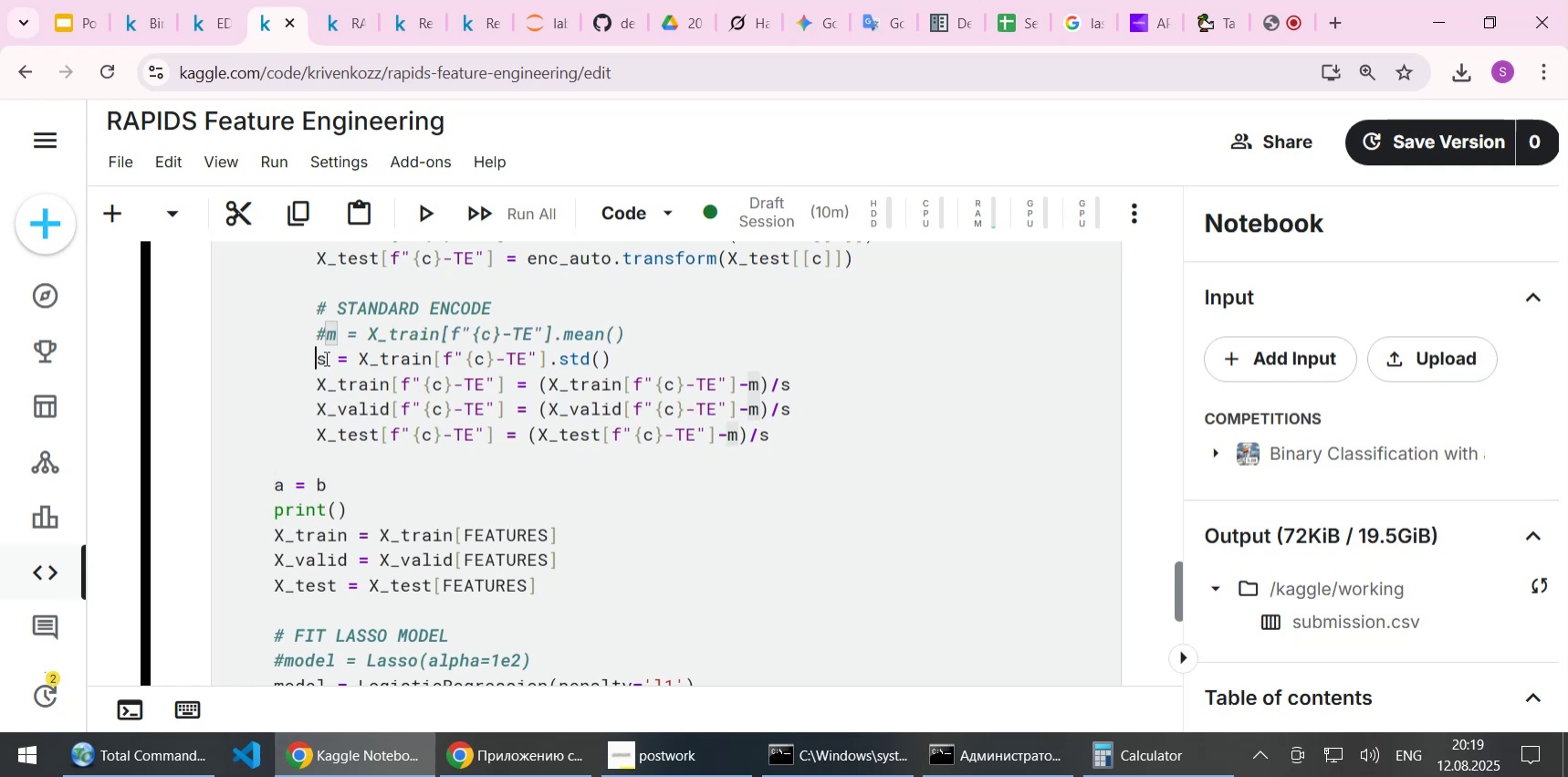 
key(Control+ControlLeft)
 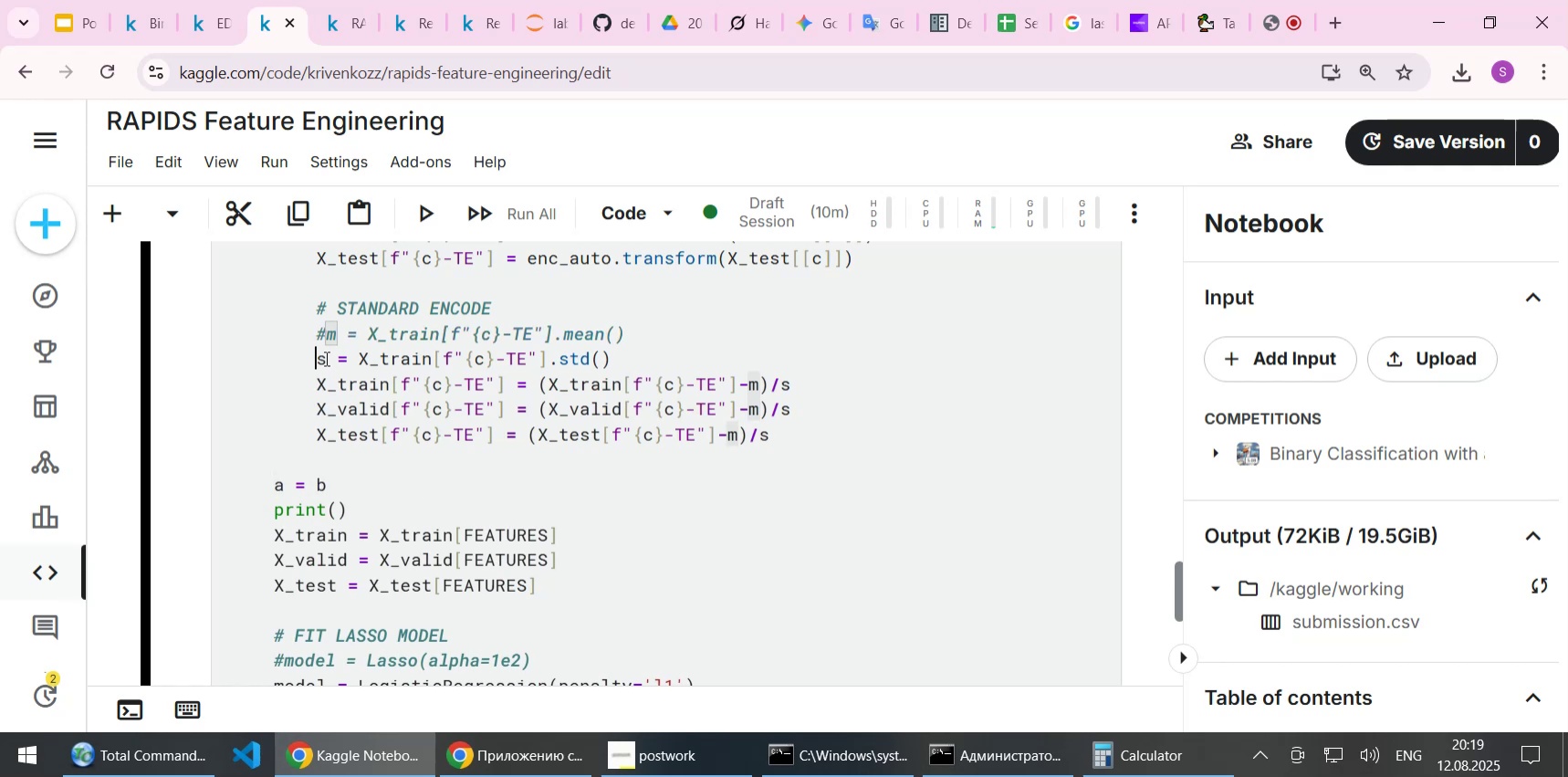 
key(Control+V)
 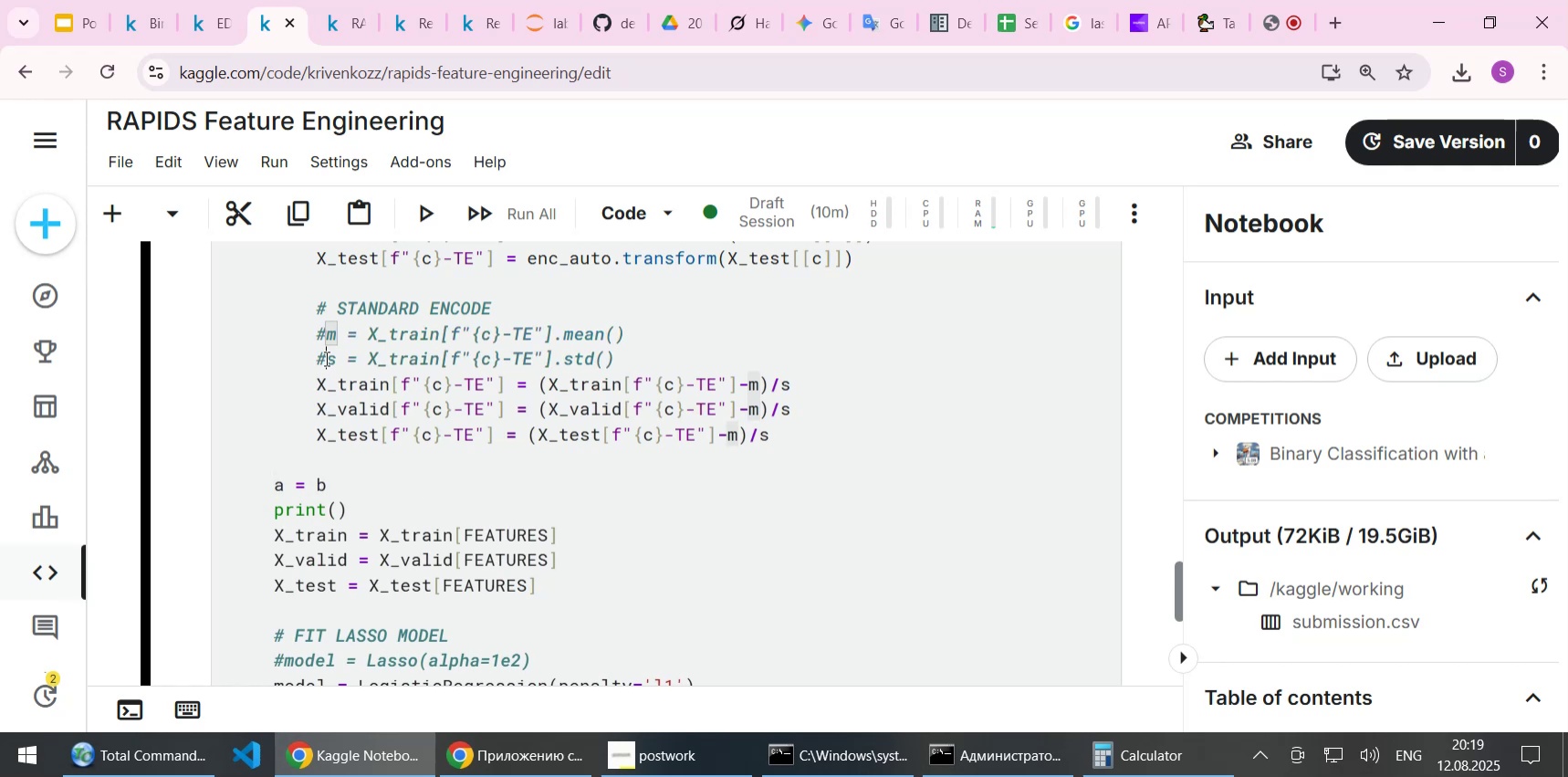 
key(ArrowDown)
 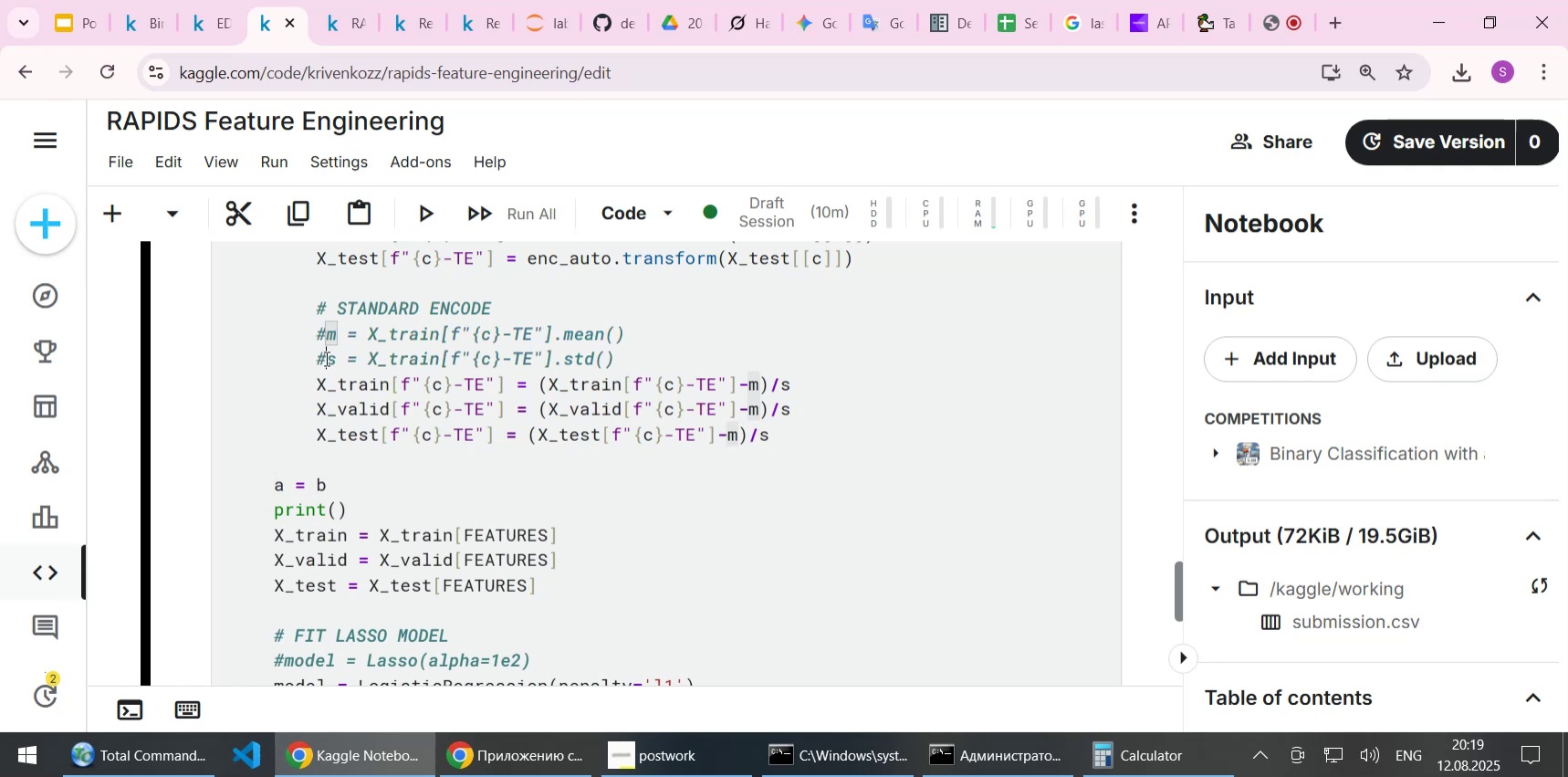 
key(ArrowLeft)
 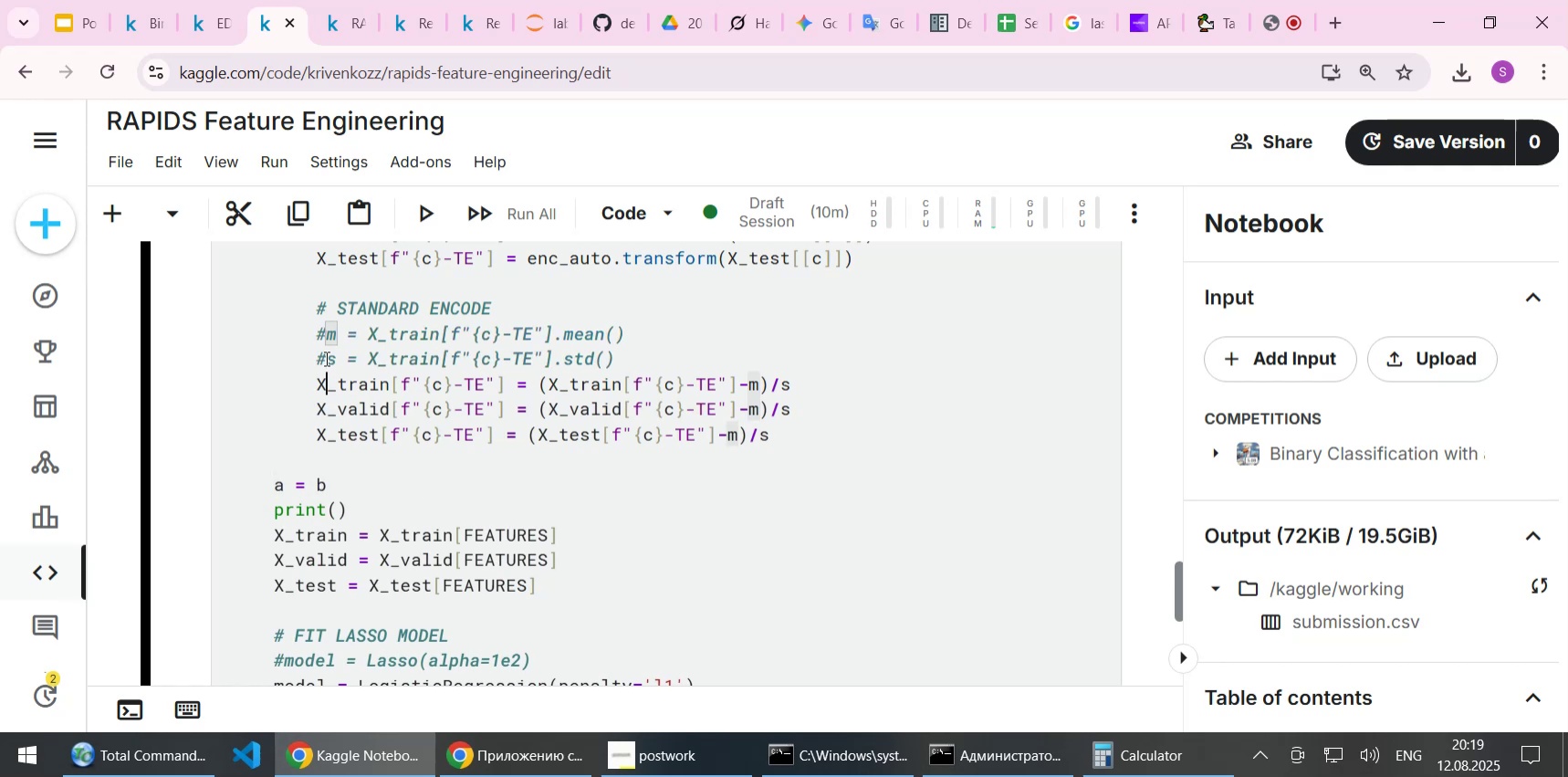 
key(Control+ControlLeft)
 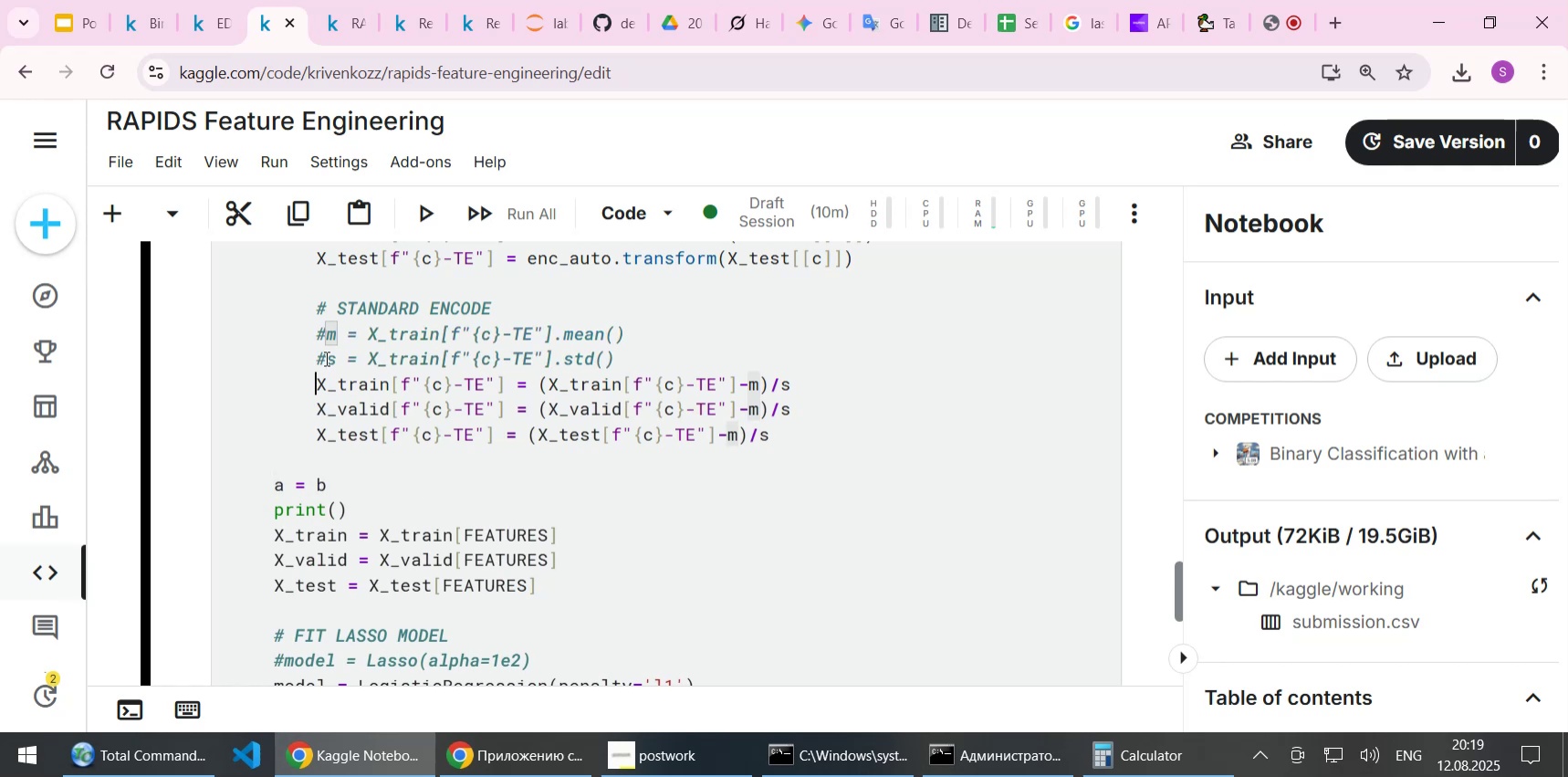 
key(Control+V)
 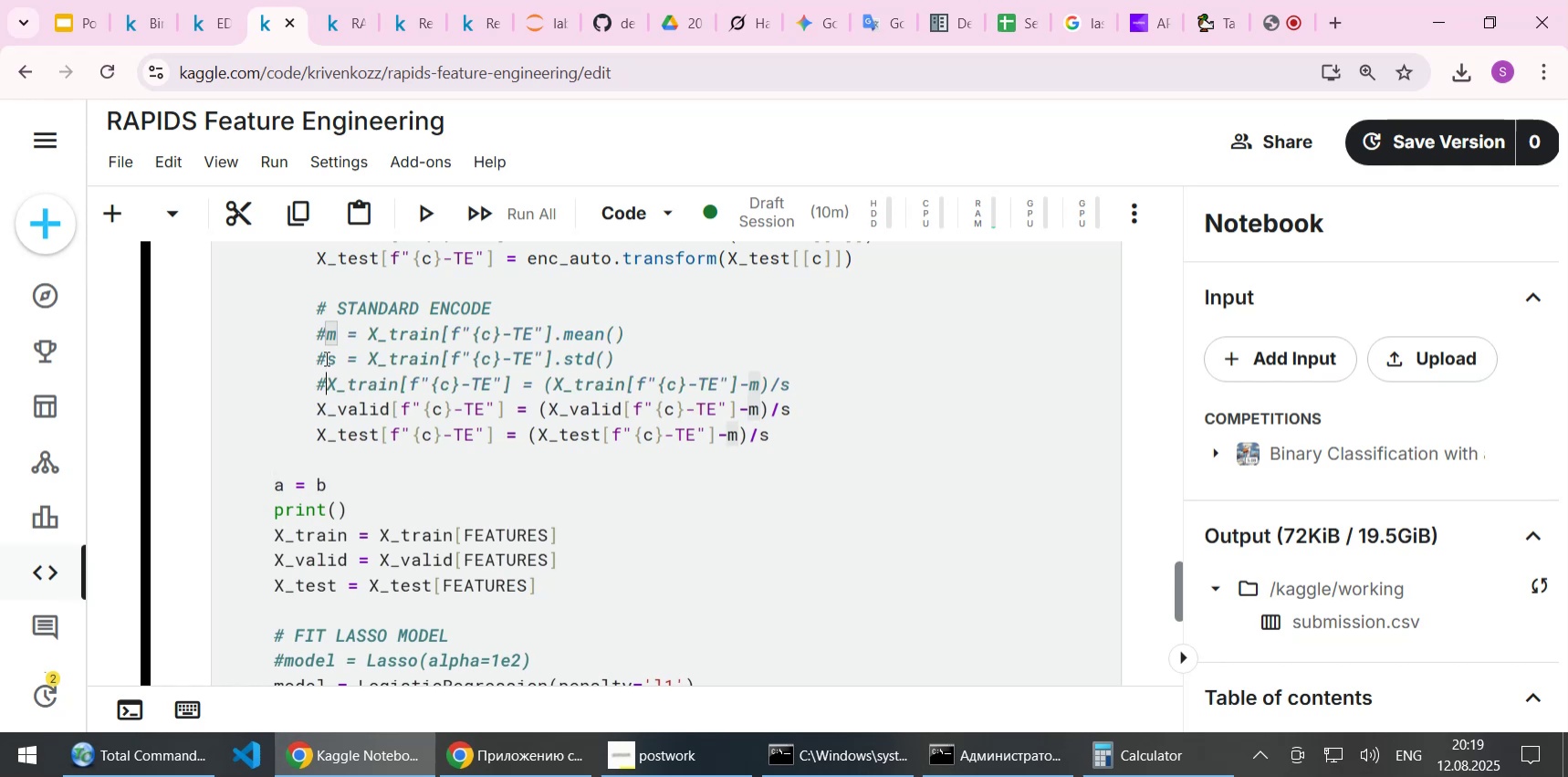 
key(ArrowDown)
 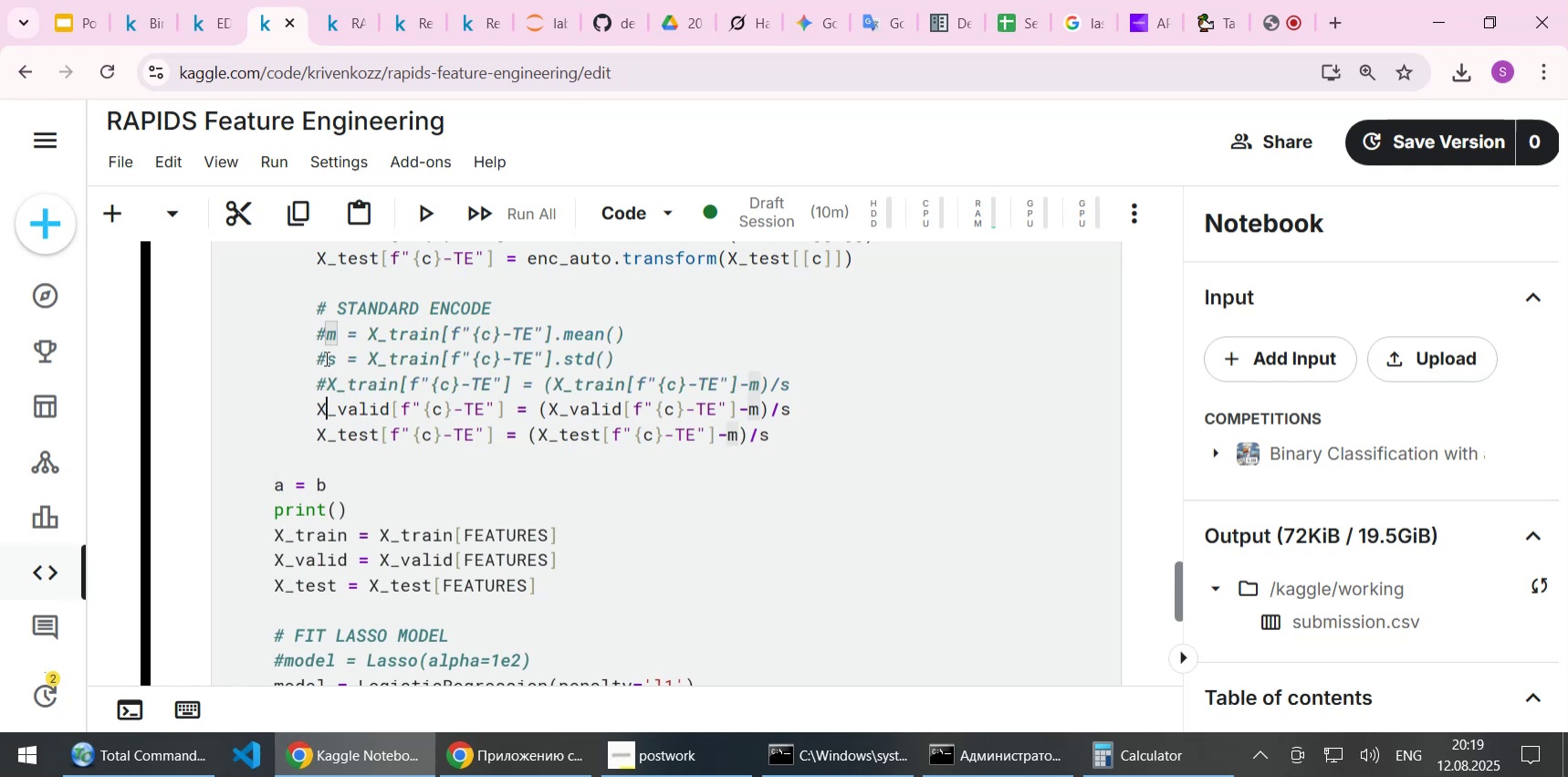 
key(ArrowLeft)
 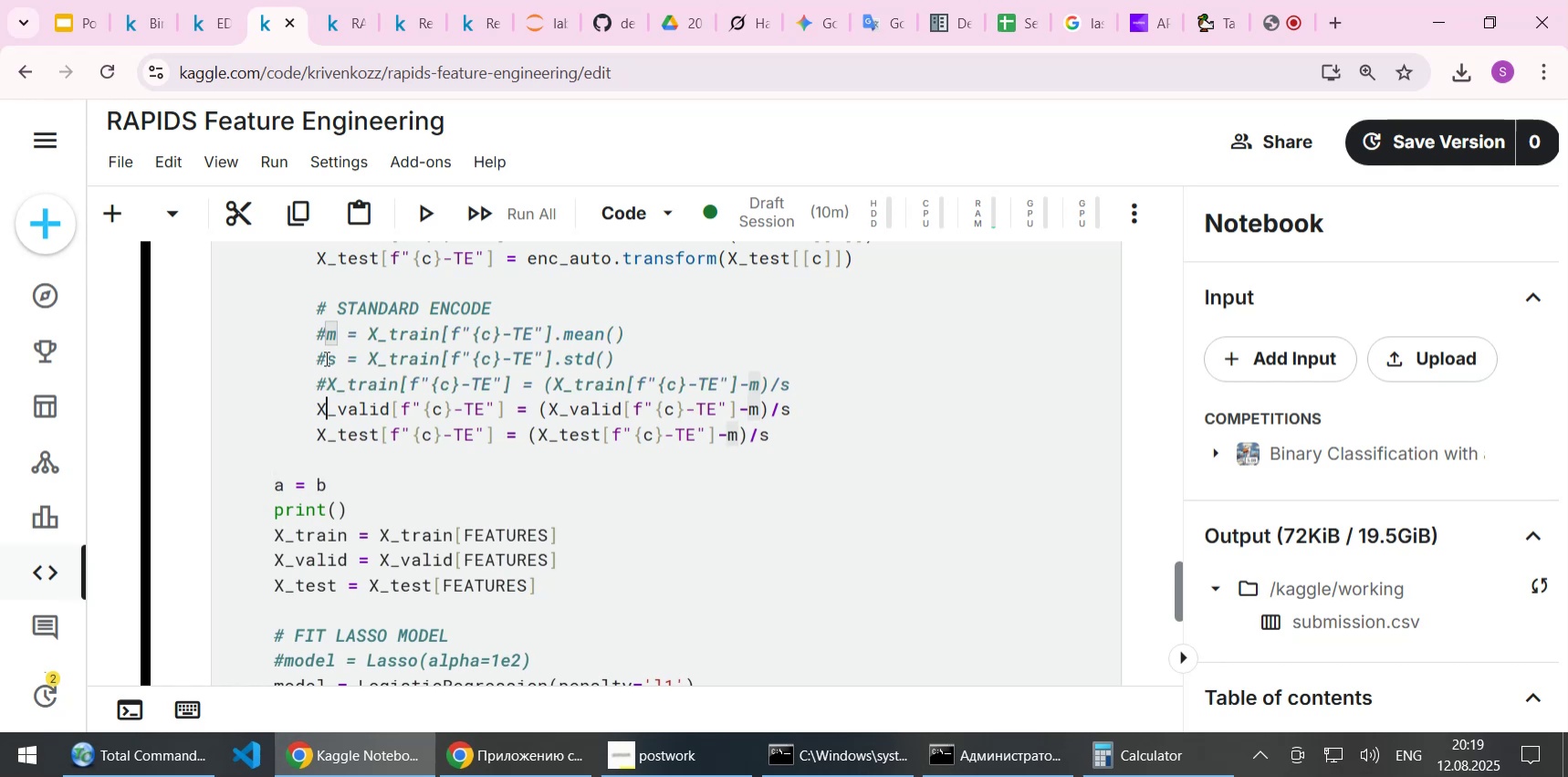 
key(Control+ControlLeft)
 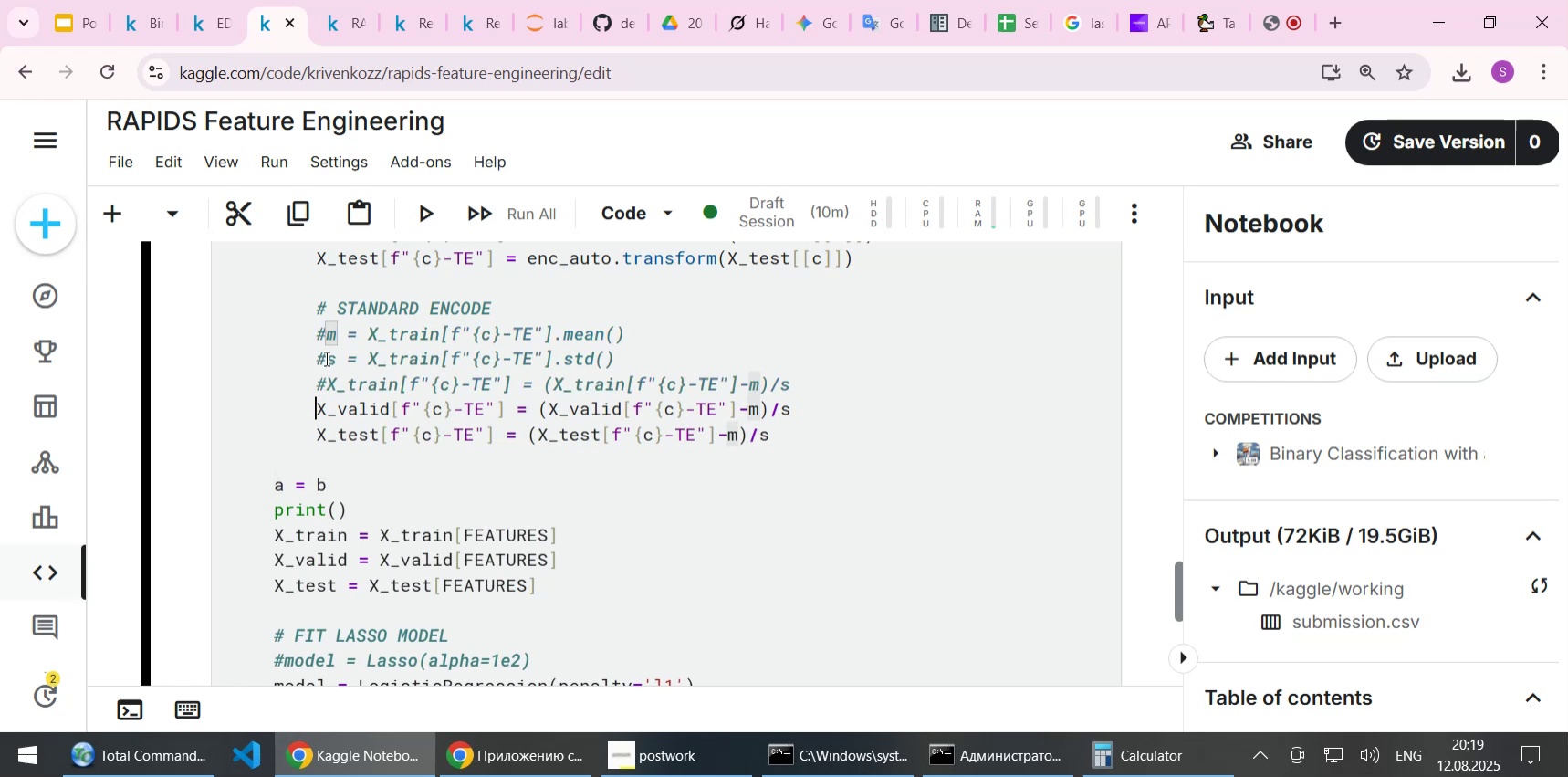 
key(Control+V)
 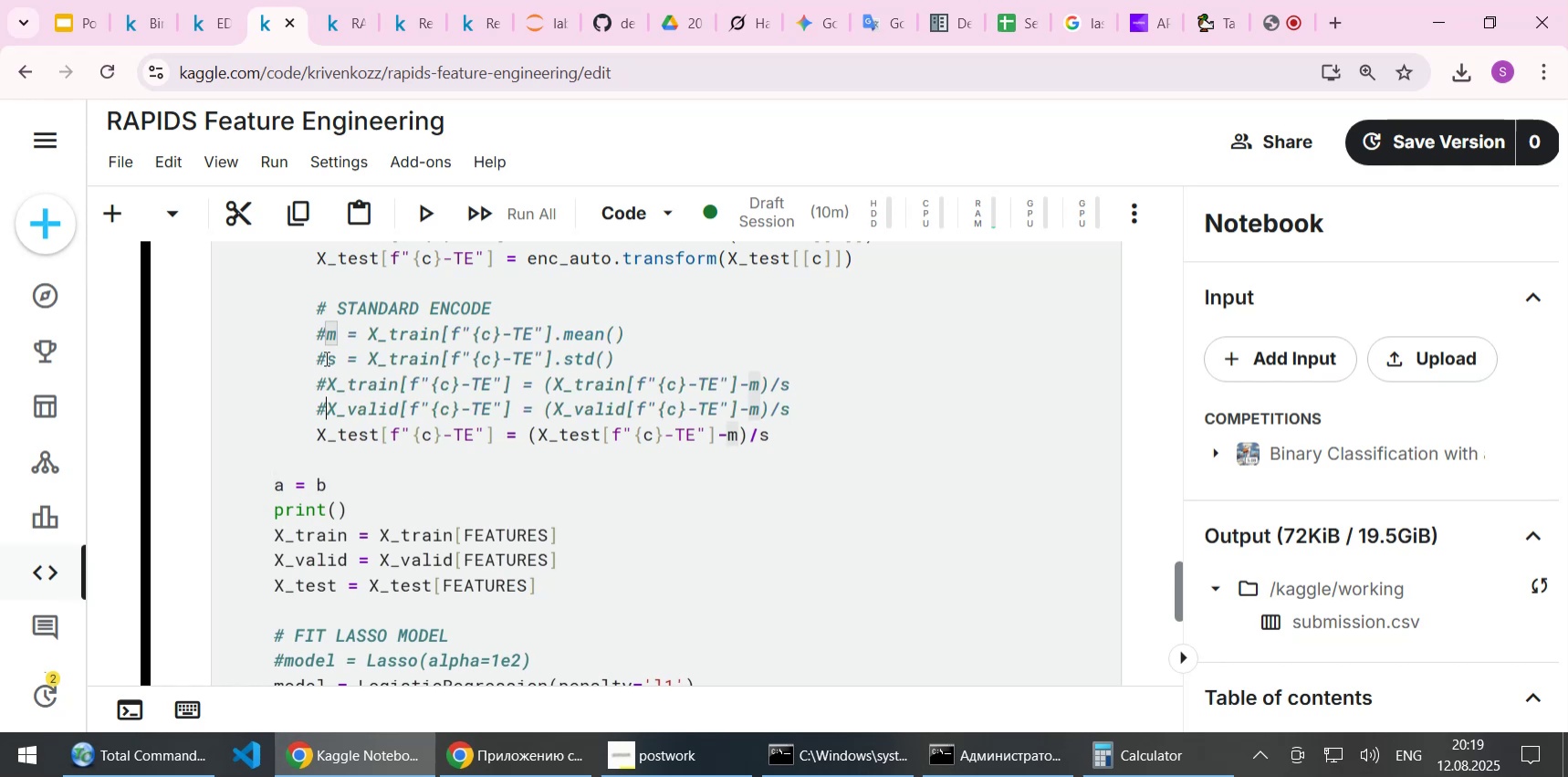 
key(ArrowDown)
 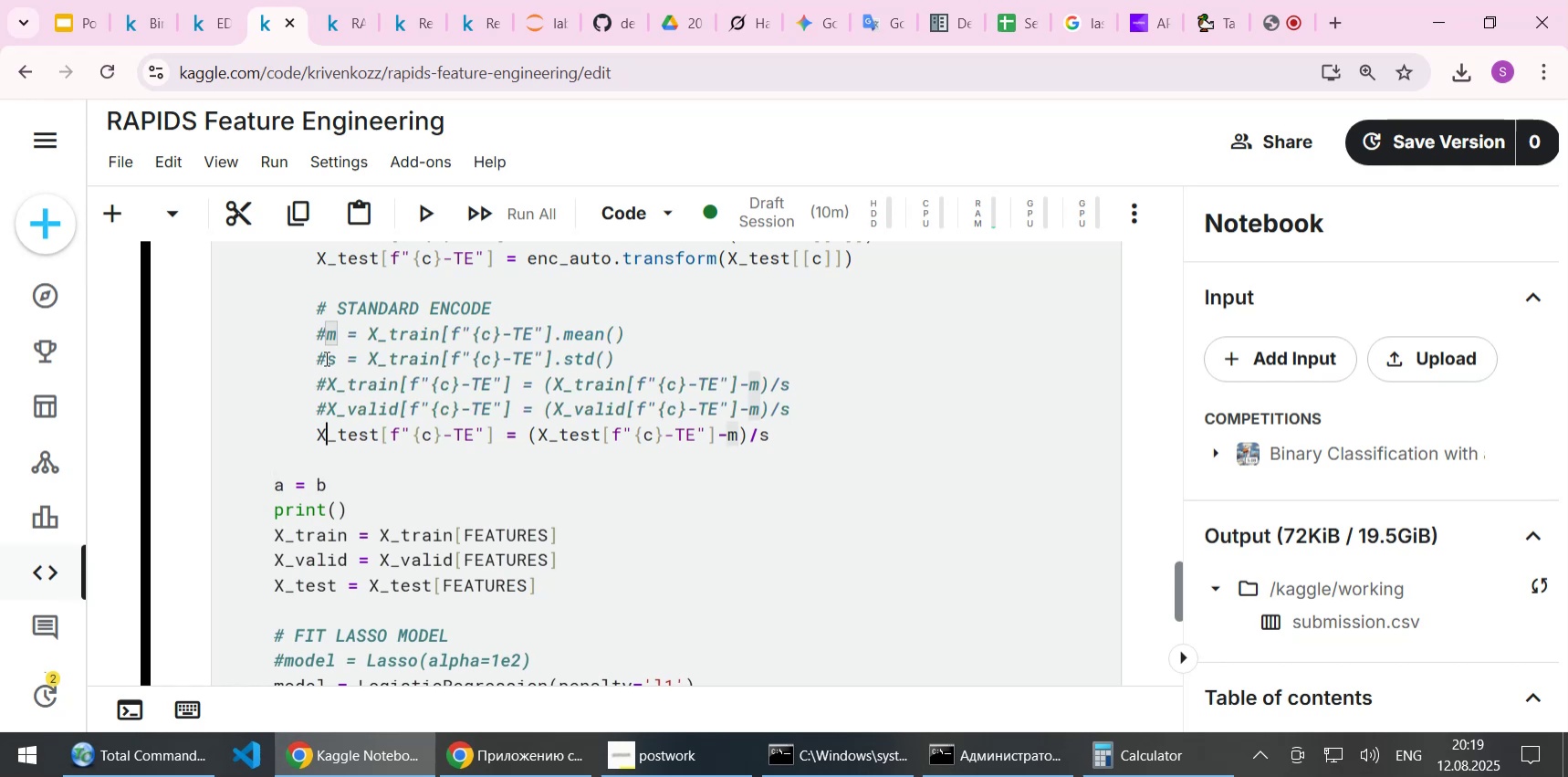 
key(ArrowLeft)
 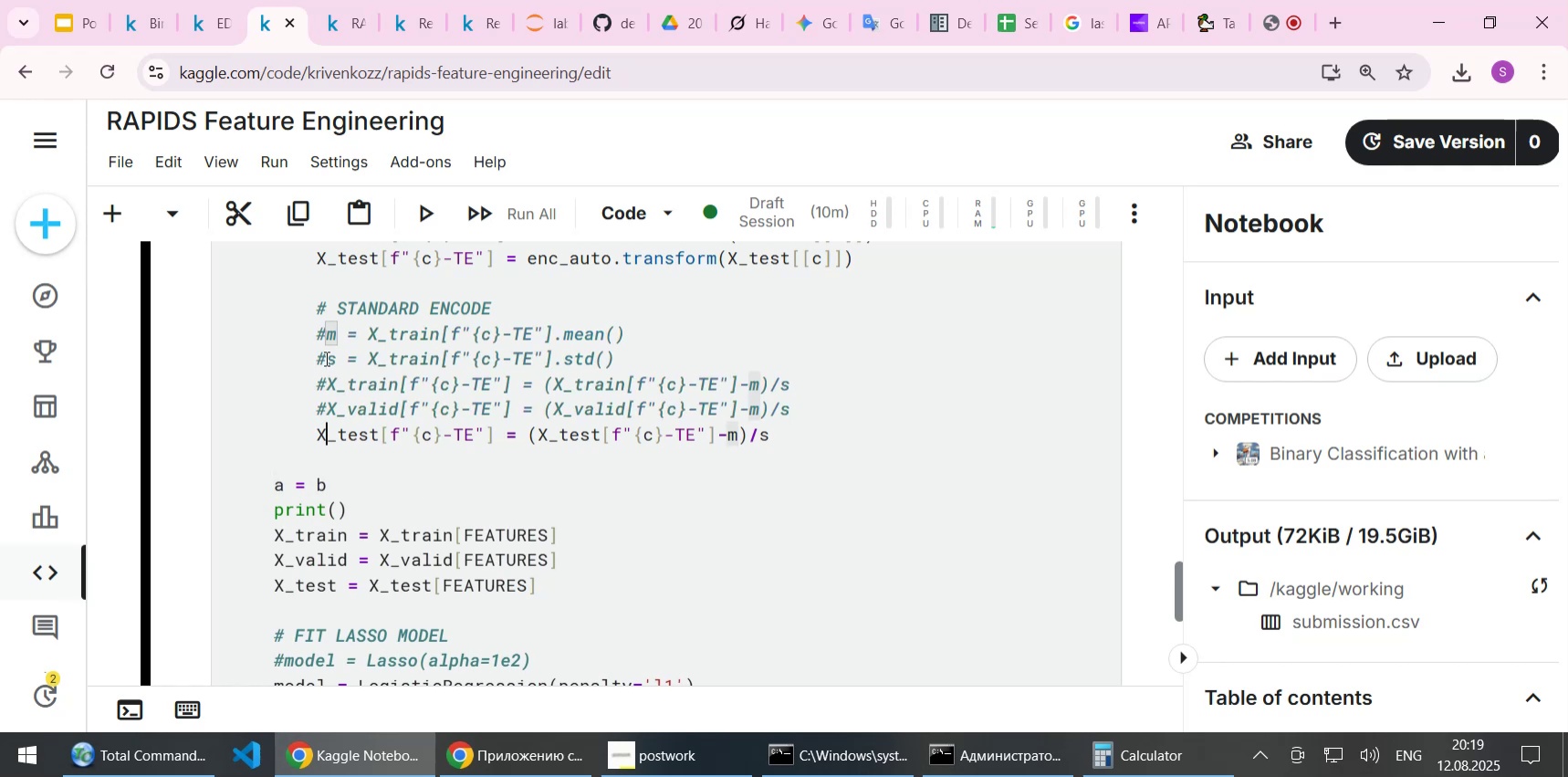 
key(Control+ControlLeft)
 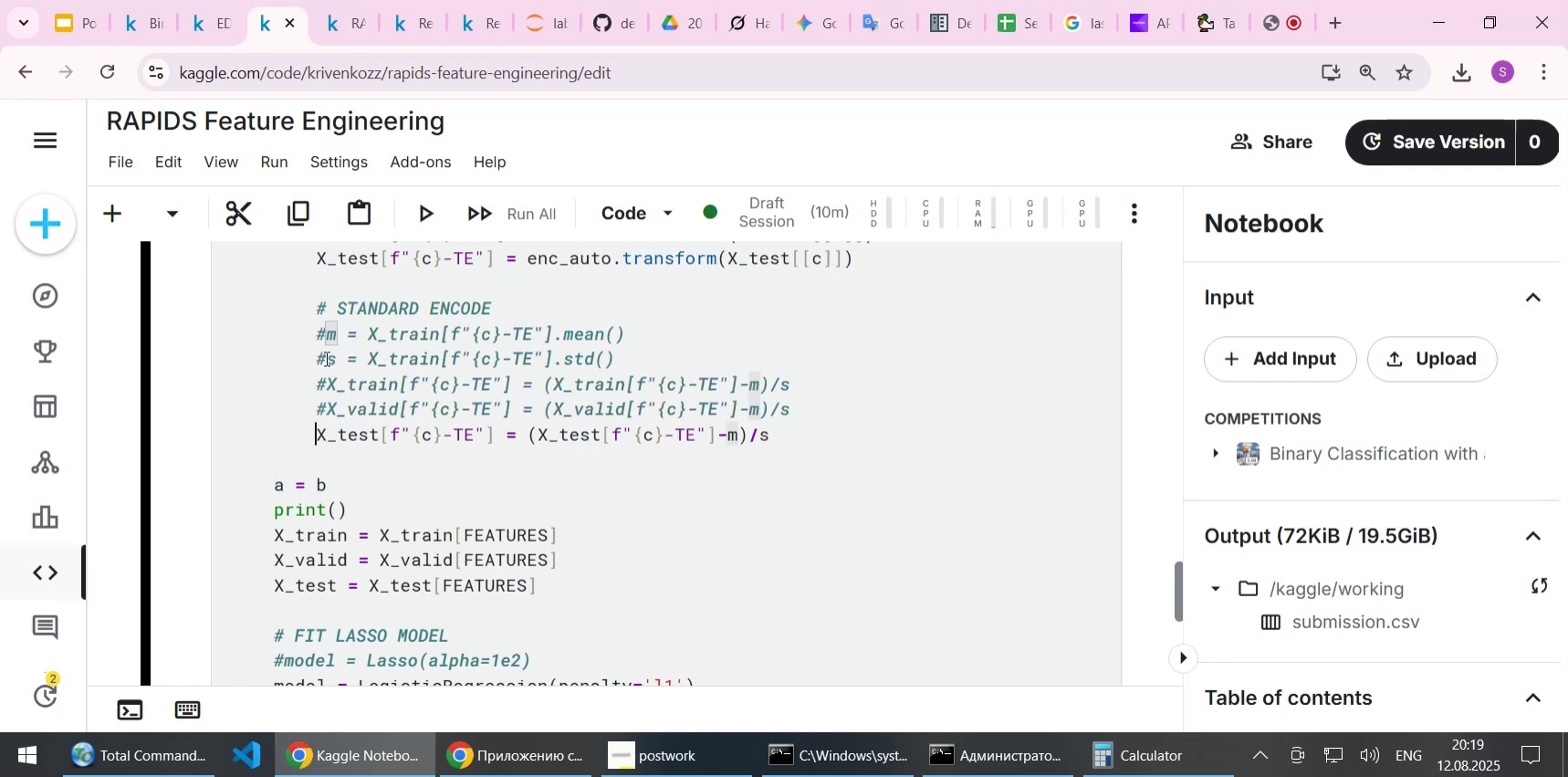 
key(Control+V)
 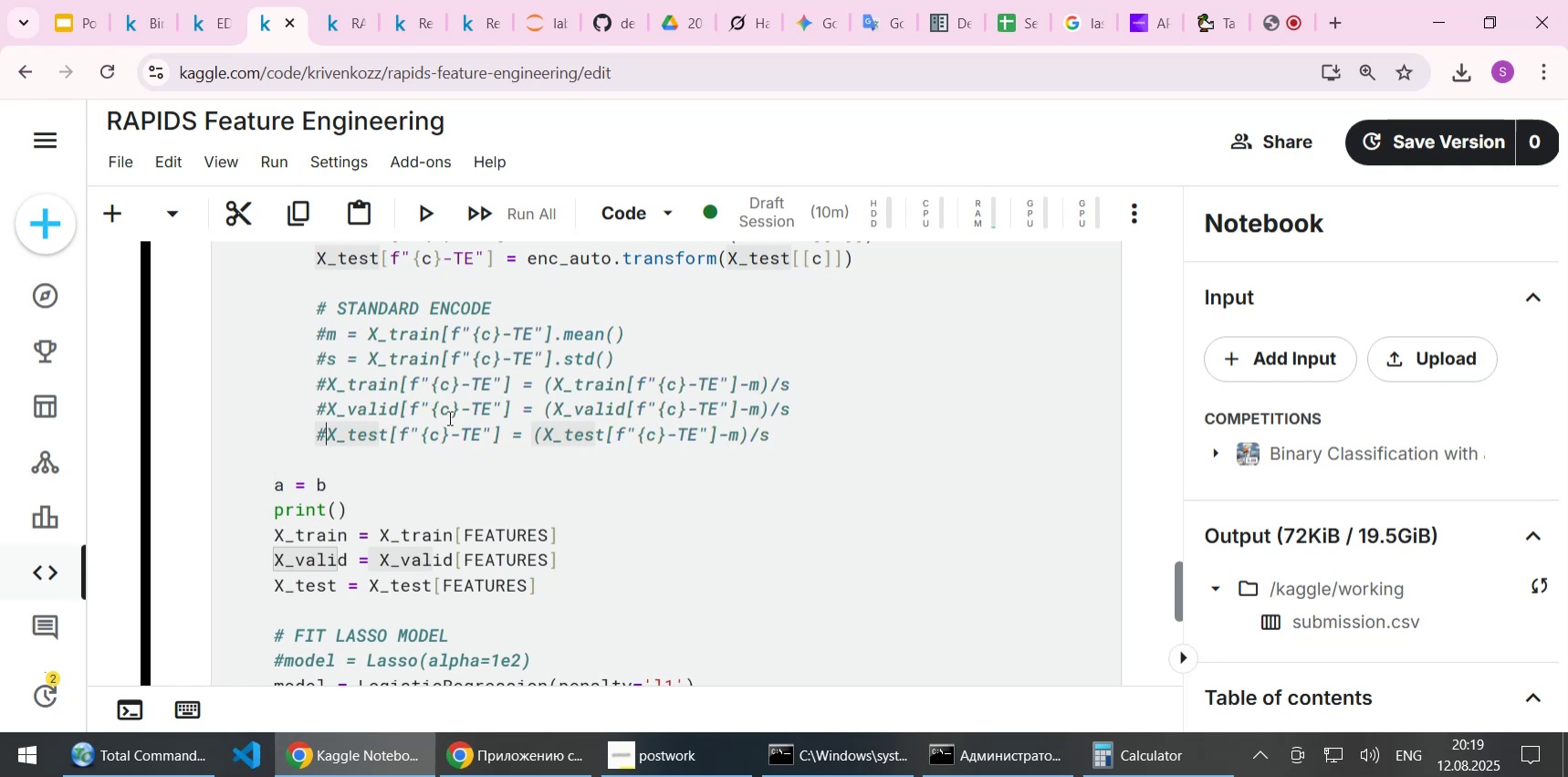 
scroll: coordinate [584, 464], scroll_direction: down, amount: 2.0
 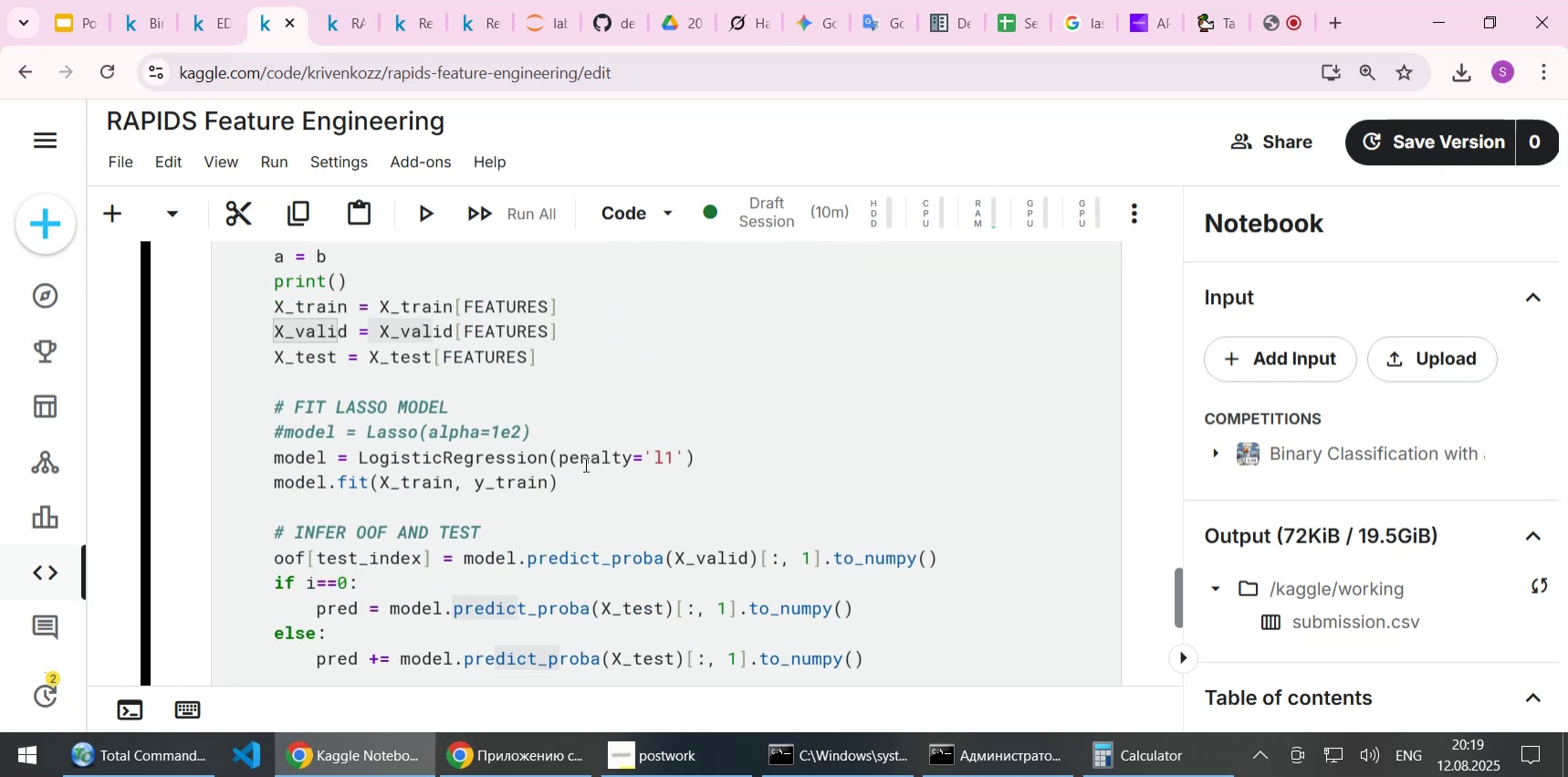 
scroll: coordinate [735, 435], scroll_direction: up, amount: 8.0
 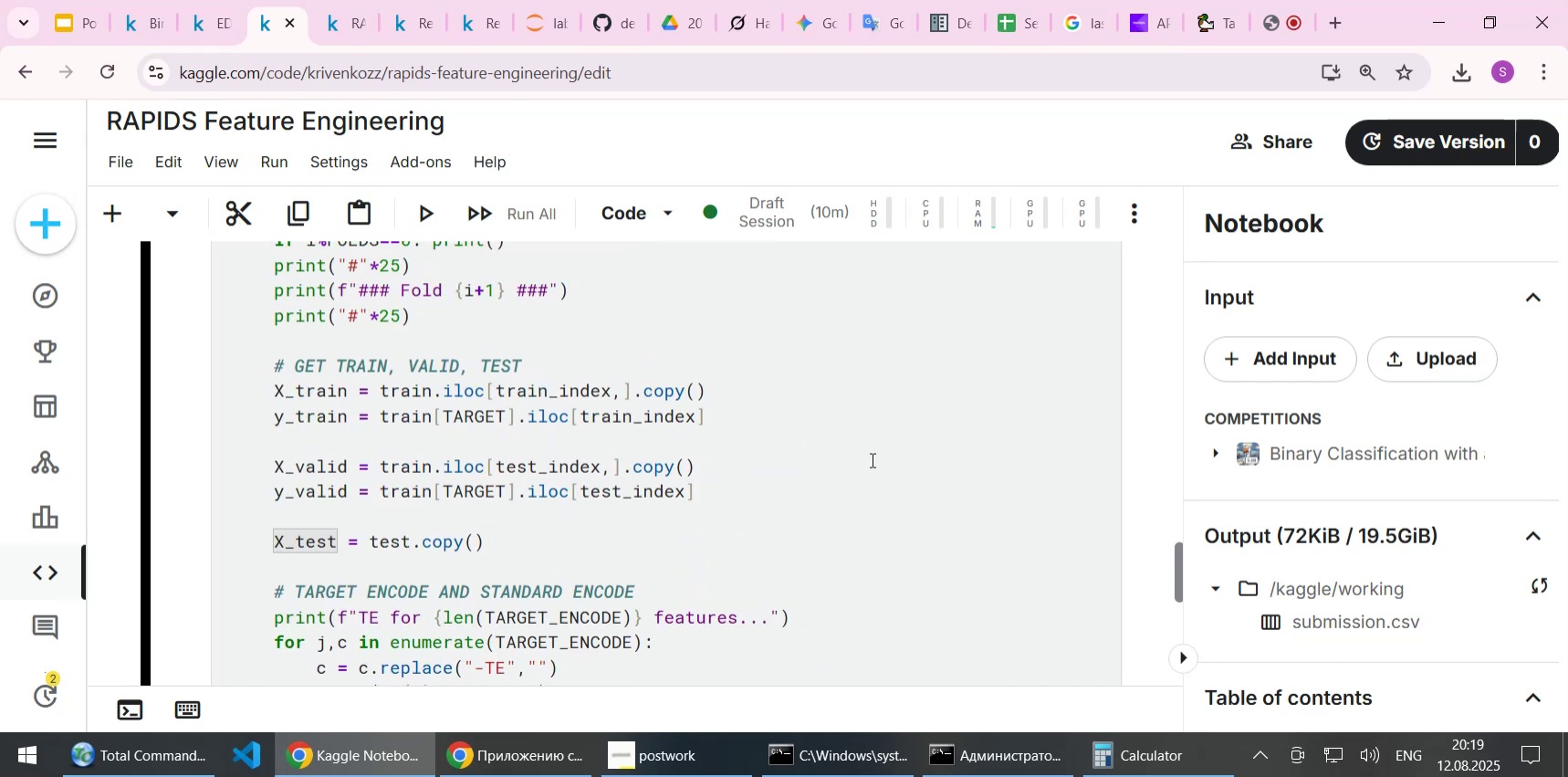 
left_click([871, 459])
 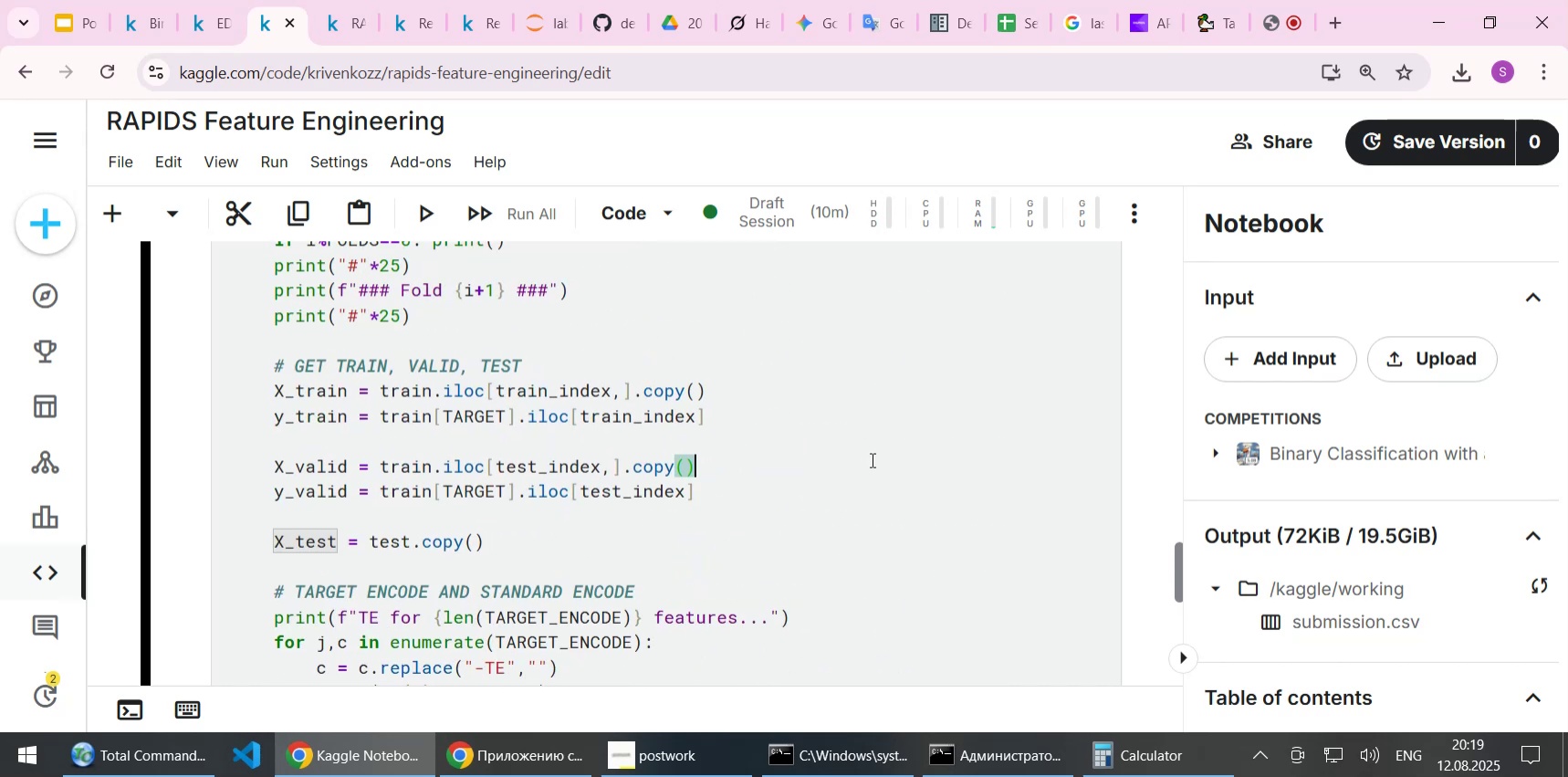 
key(Shift+Enter)
 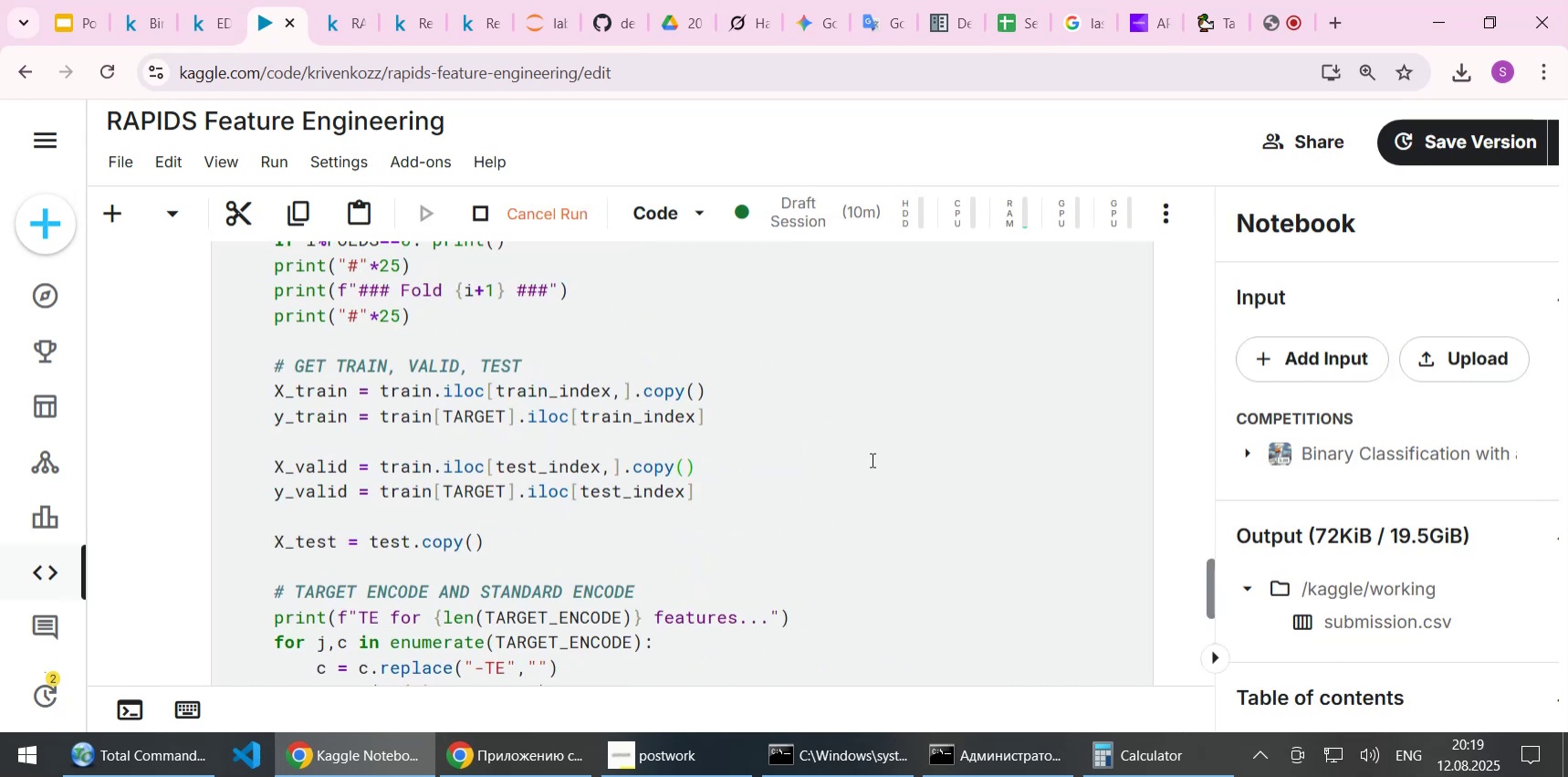 
scroll: coordinate [870, 459], scroll_direction: down, amount: 11.0
 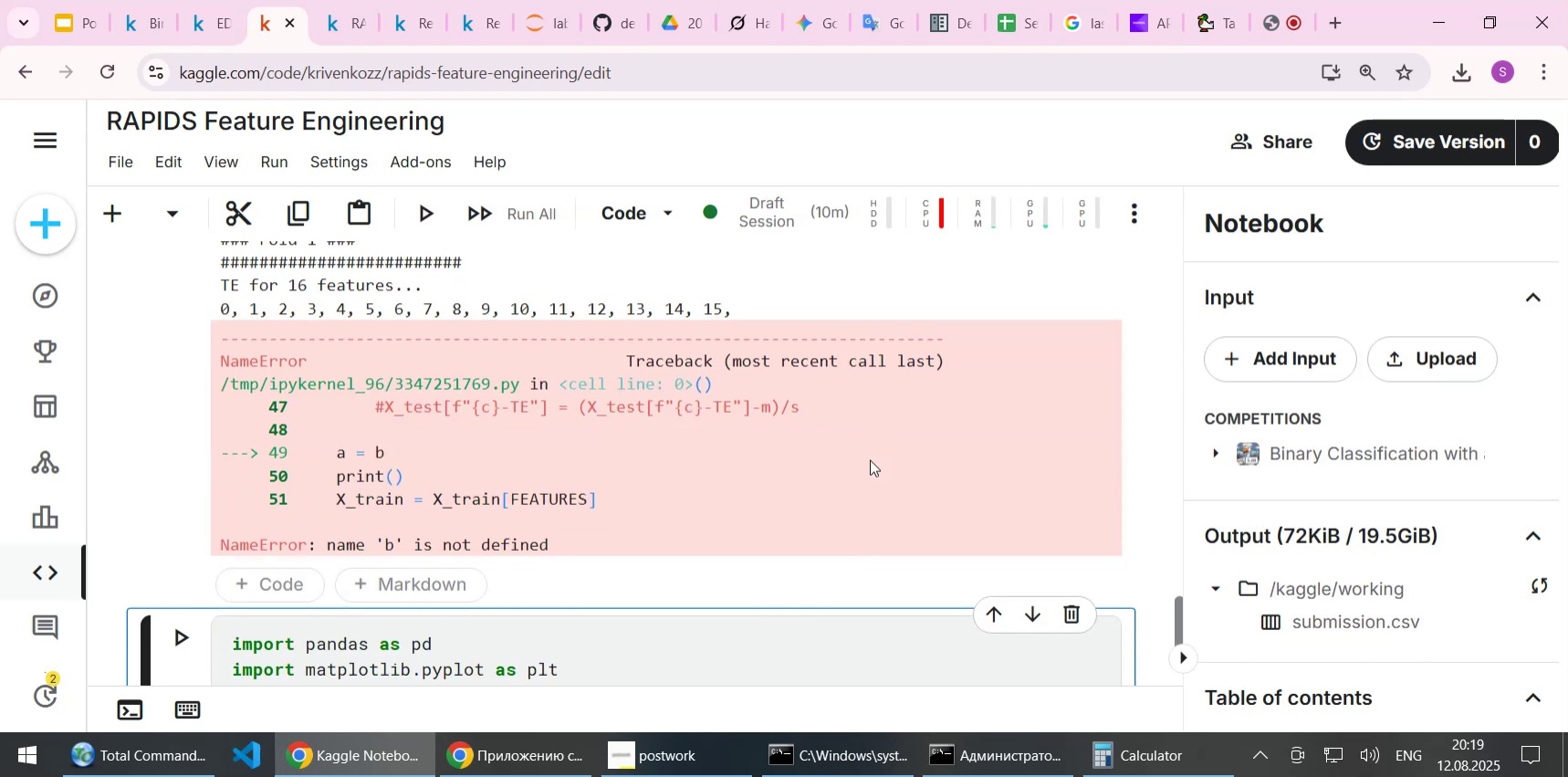 
scroll: coordinate [643, 488], scroll_direction: up, amount: 9.0
 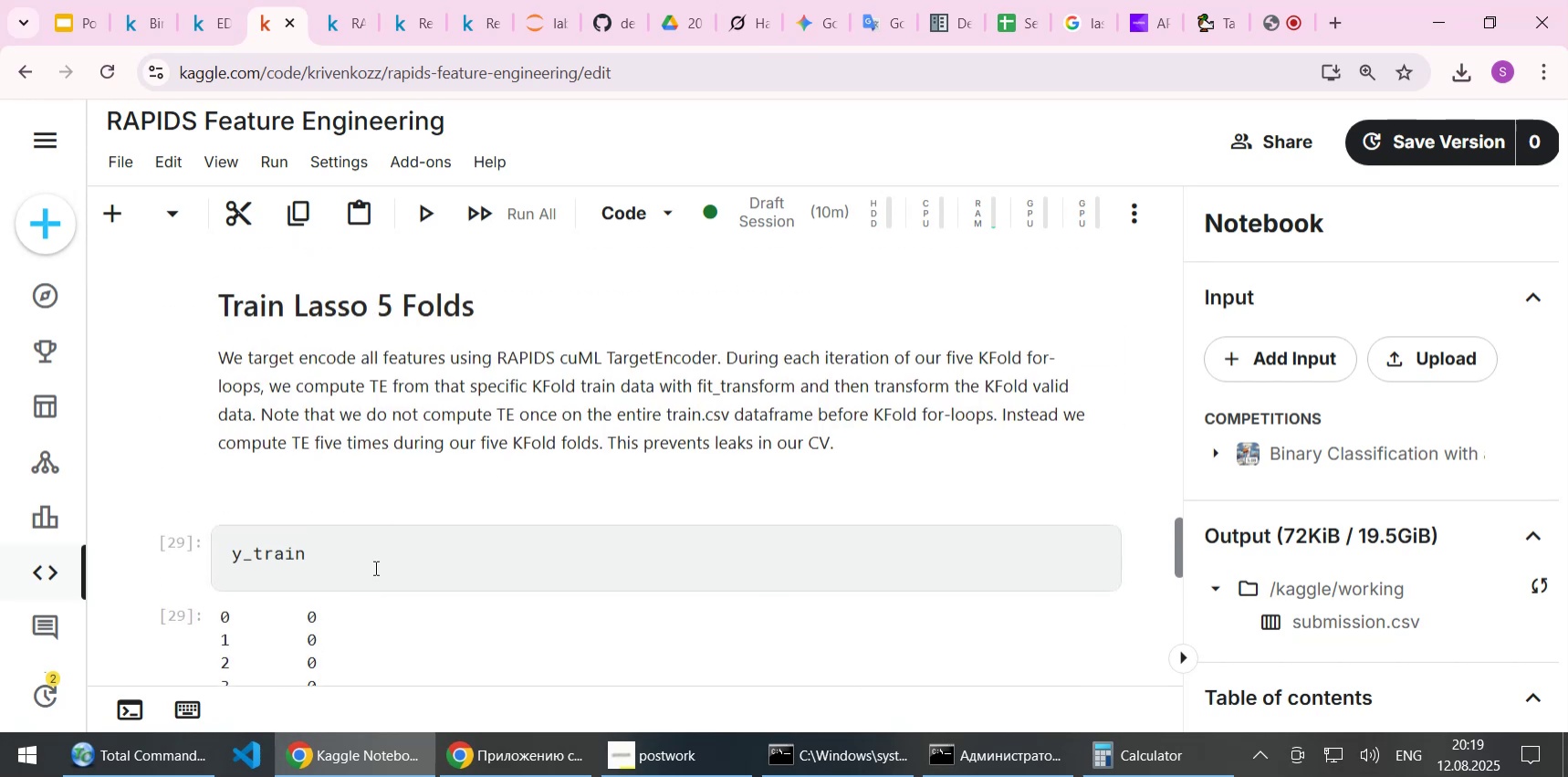 
left_click([371, 575])
 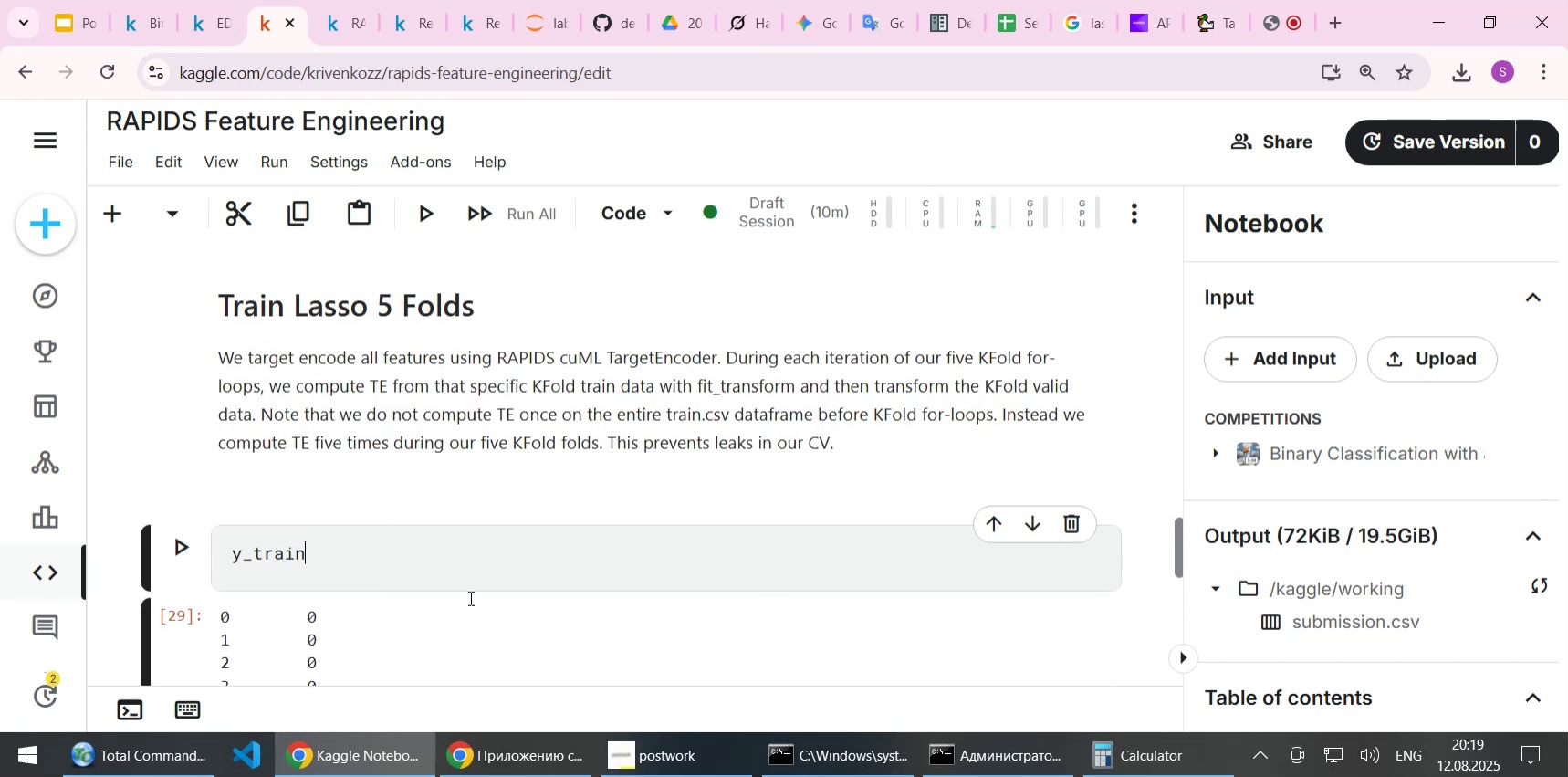 
wait(6.37)
 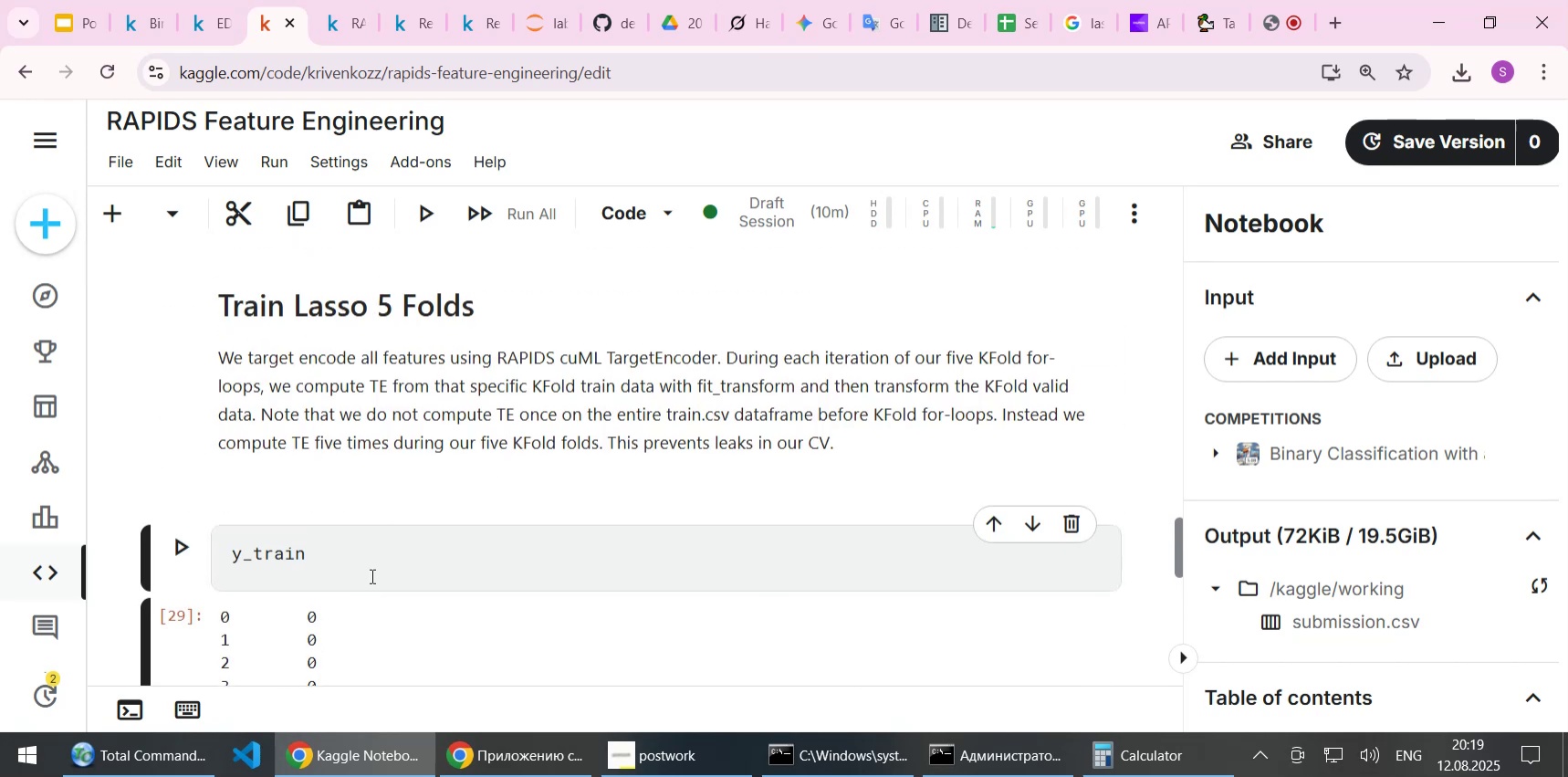 
left_click([1270, 16])
 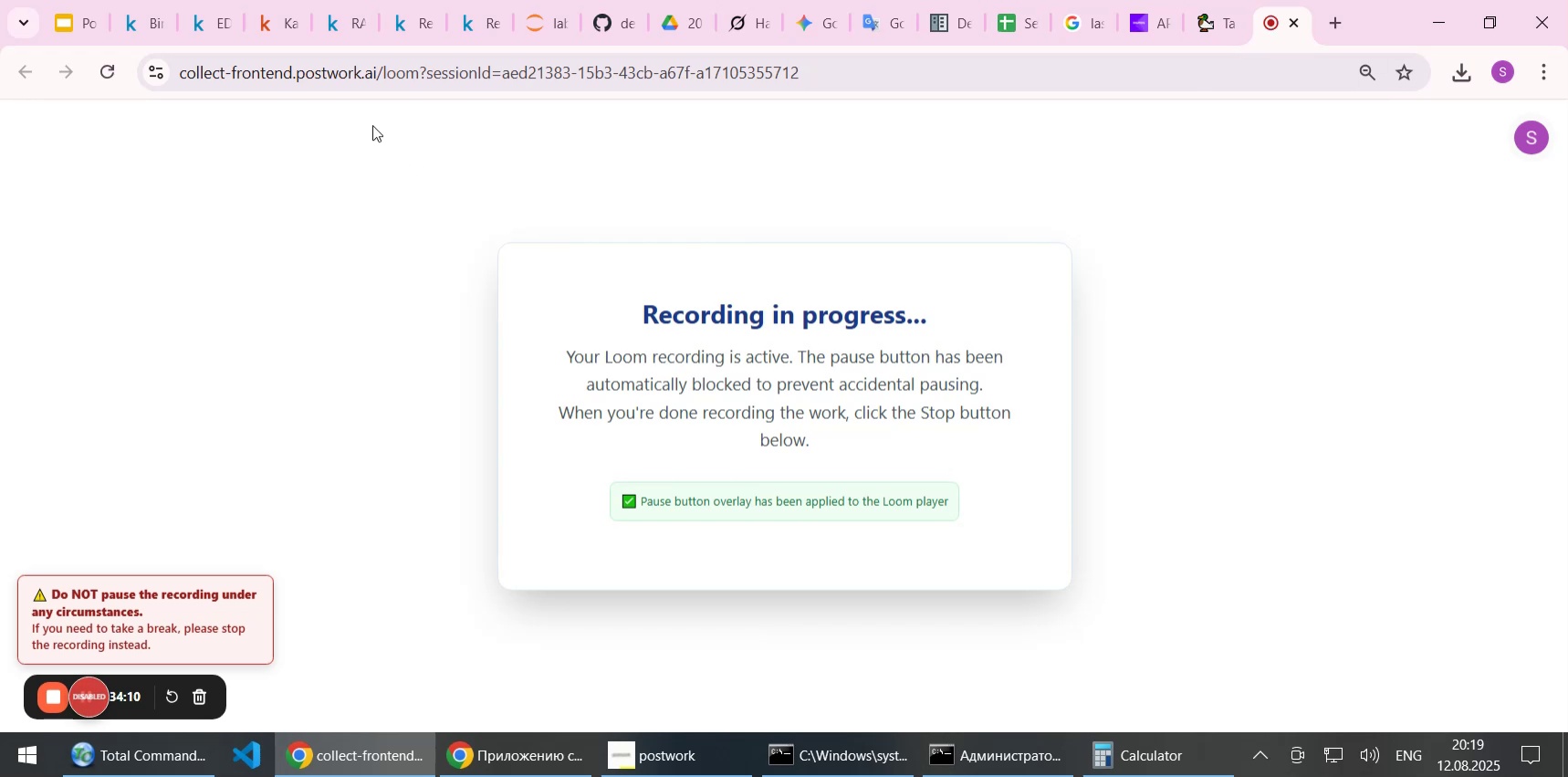 
left_click([271, 27])
 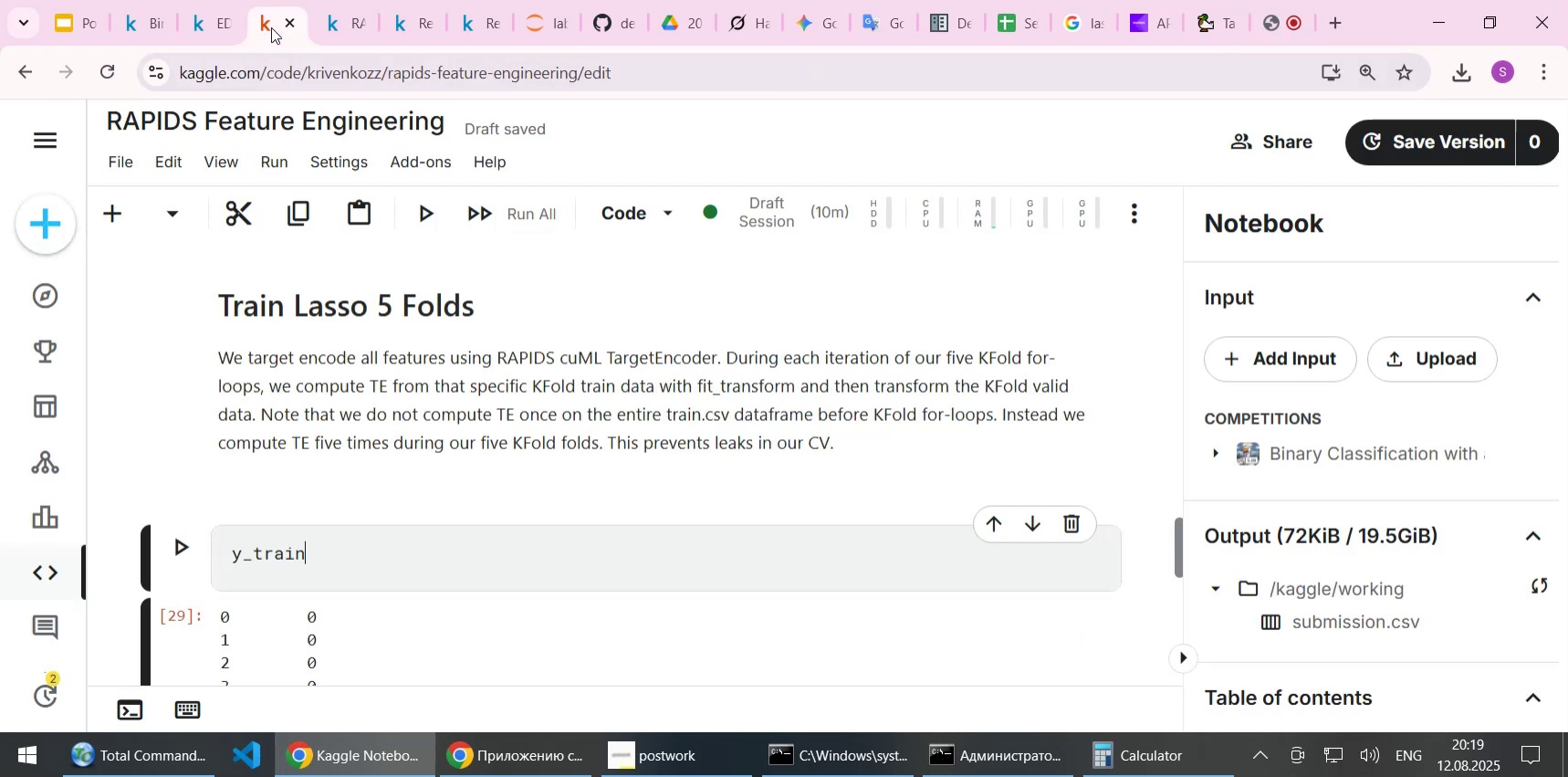 
left_click([649, 736])
 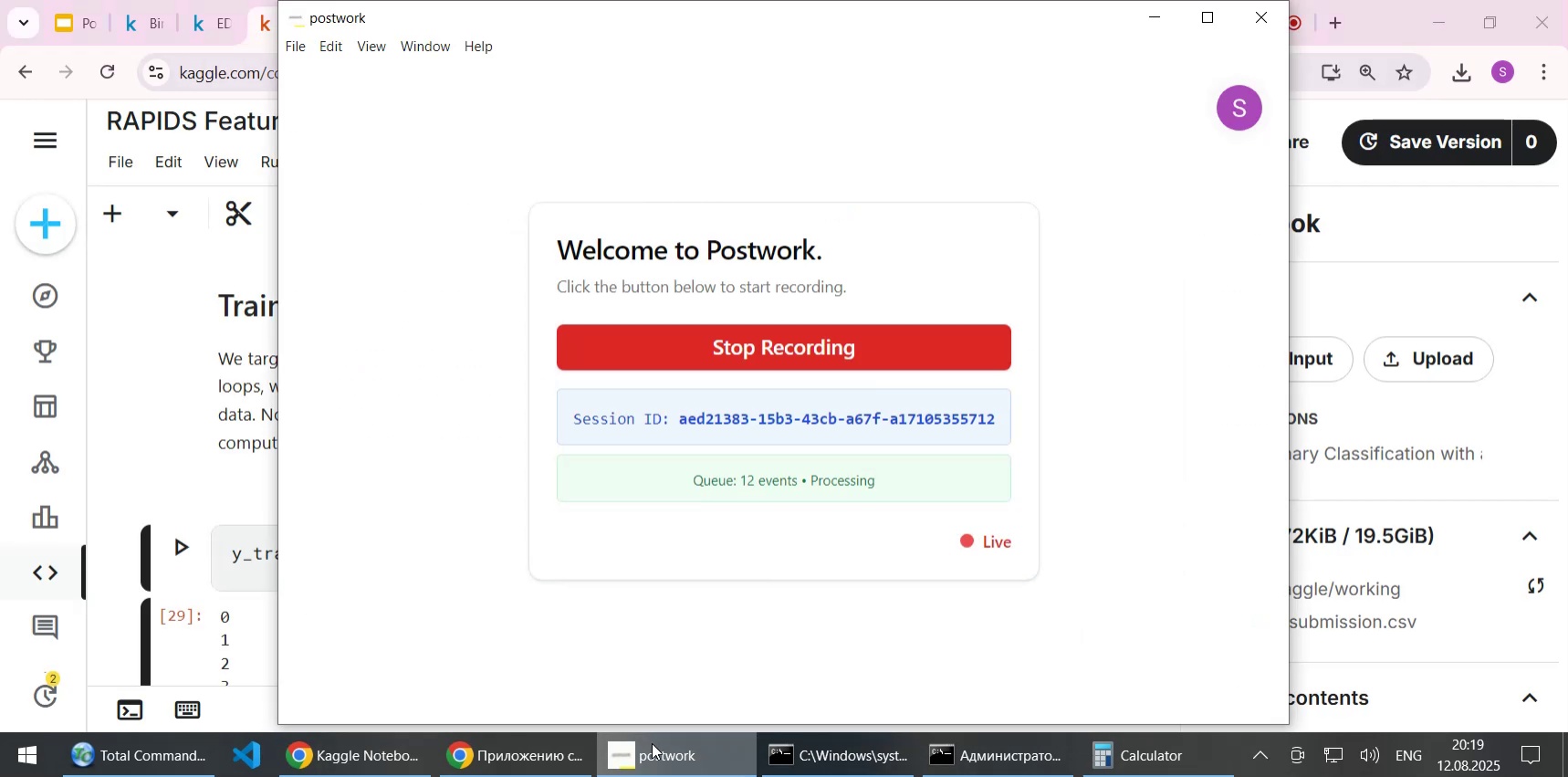 
left_click([652, 742])
 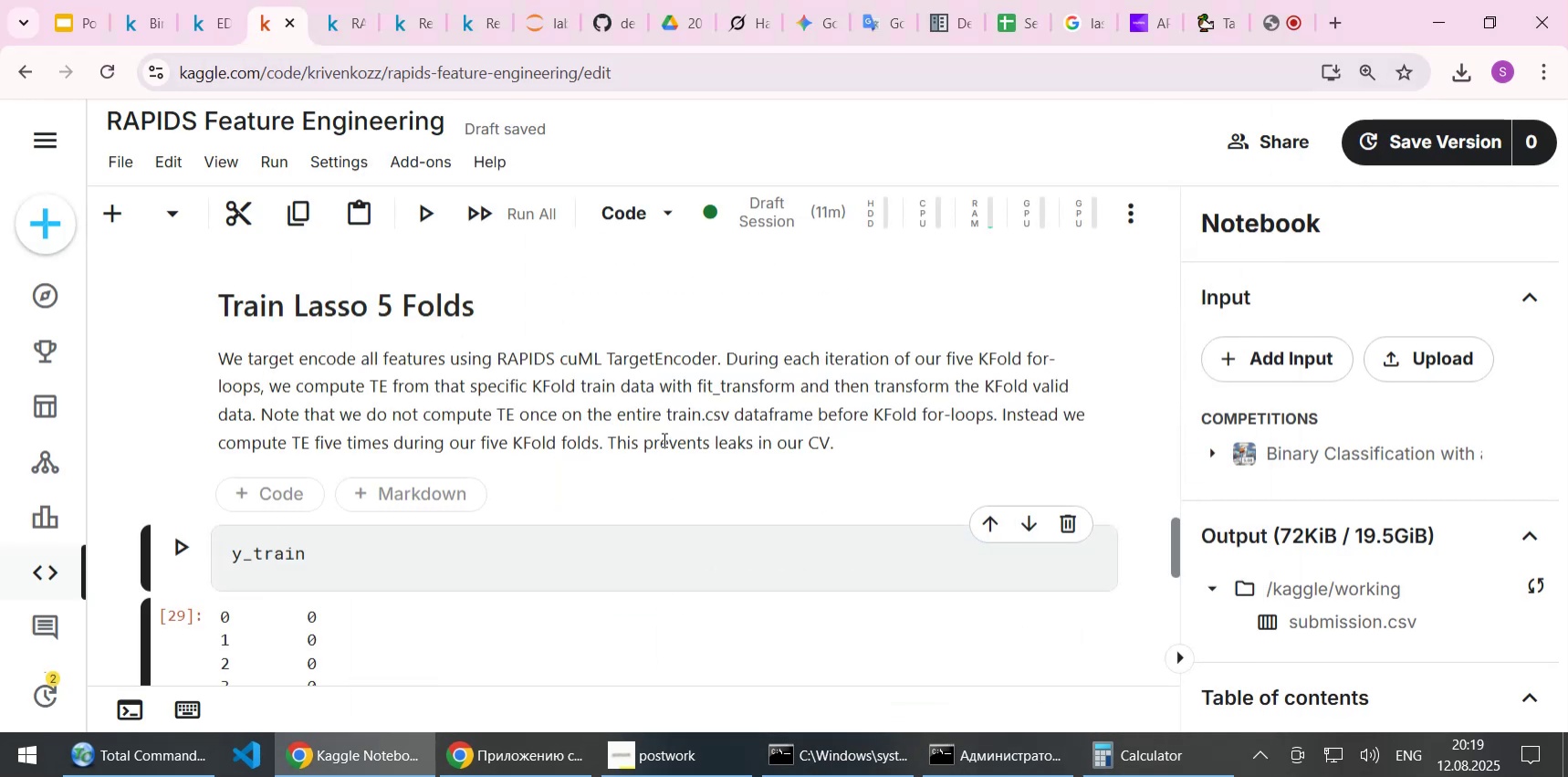 
left_click([663, 439])
 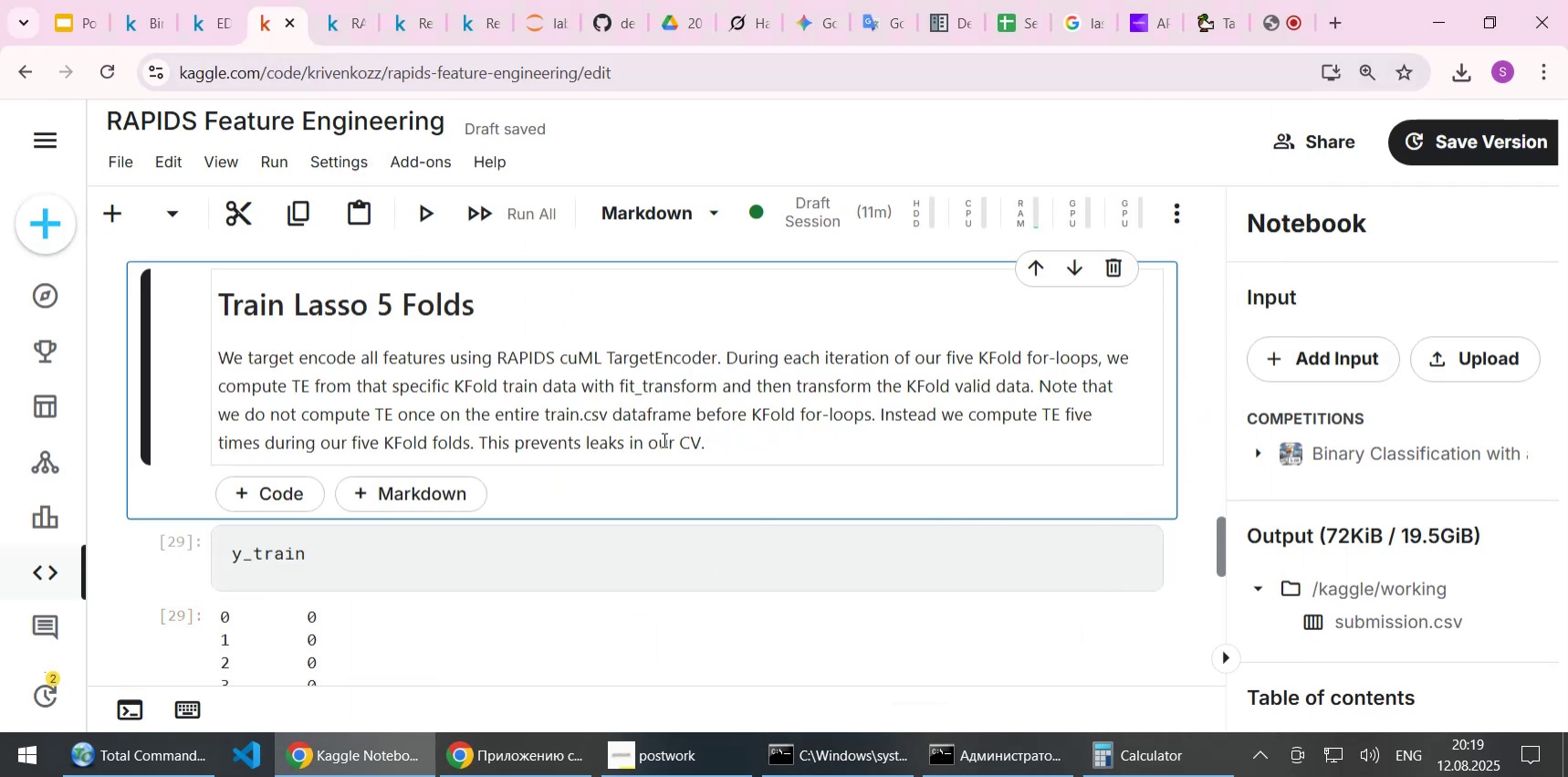 
scroll: coordinate [655, 462], scroll_direction: down, amount: 2.0
 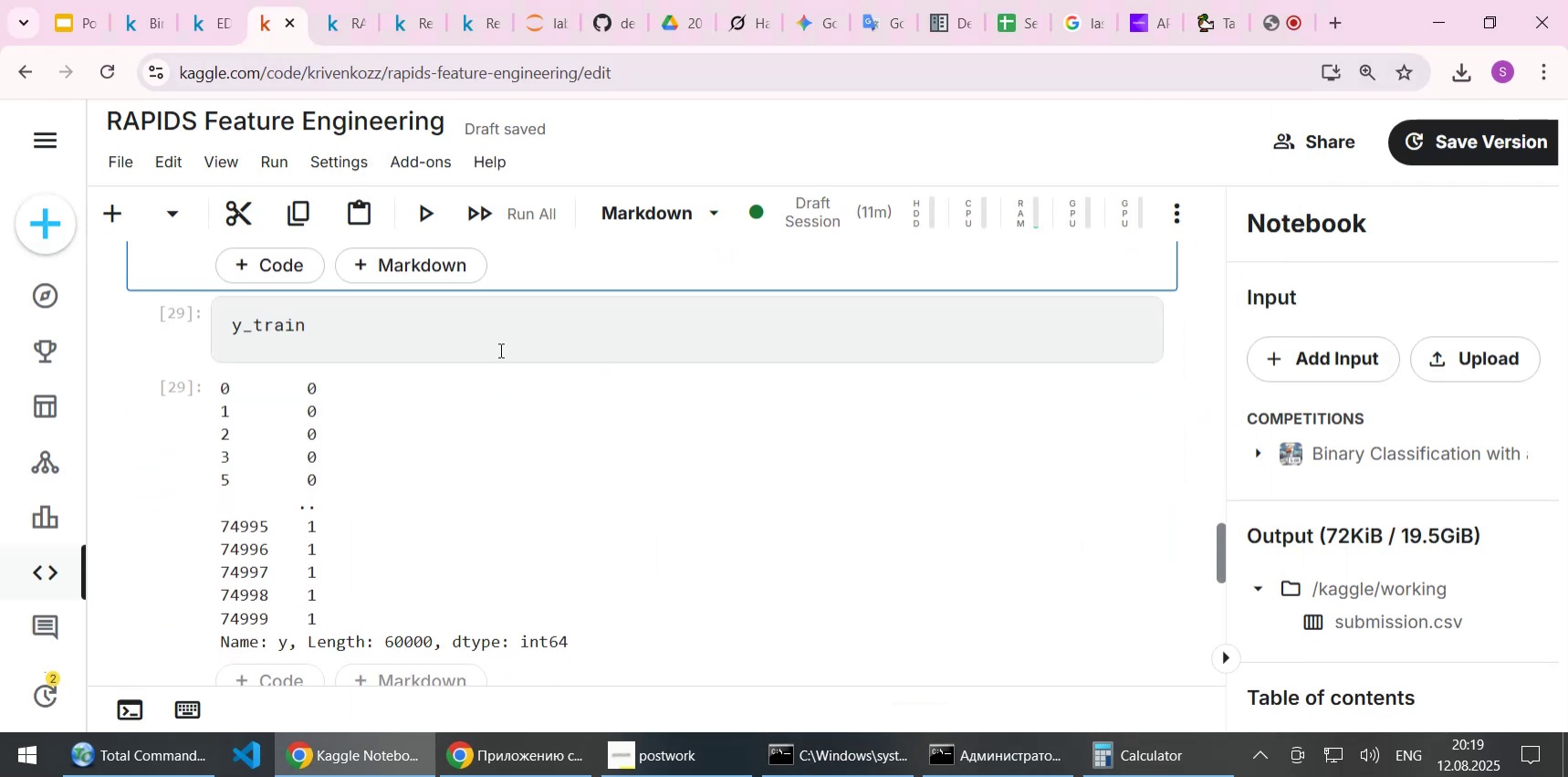 
left_click([497, 347])
 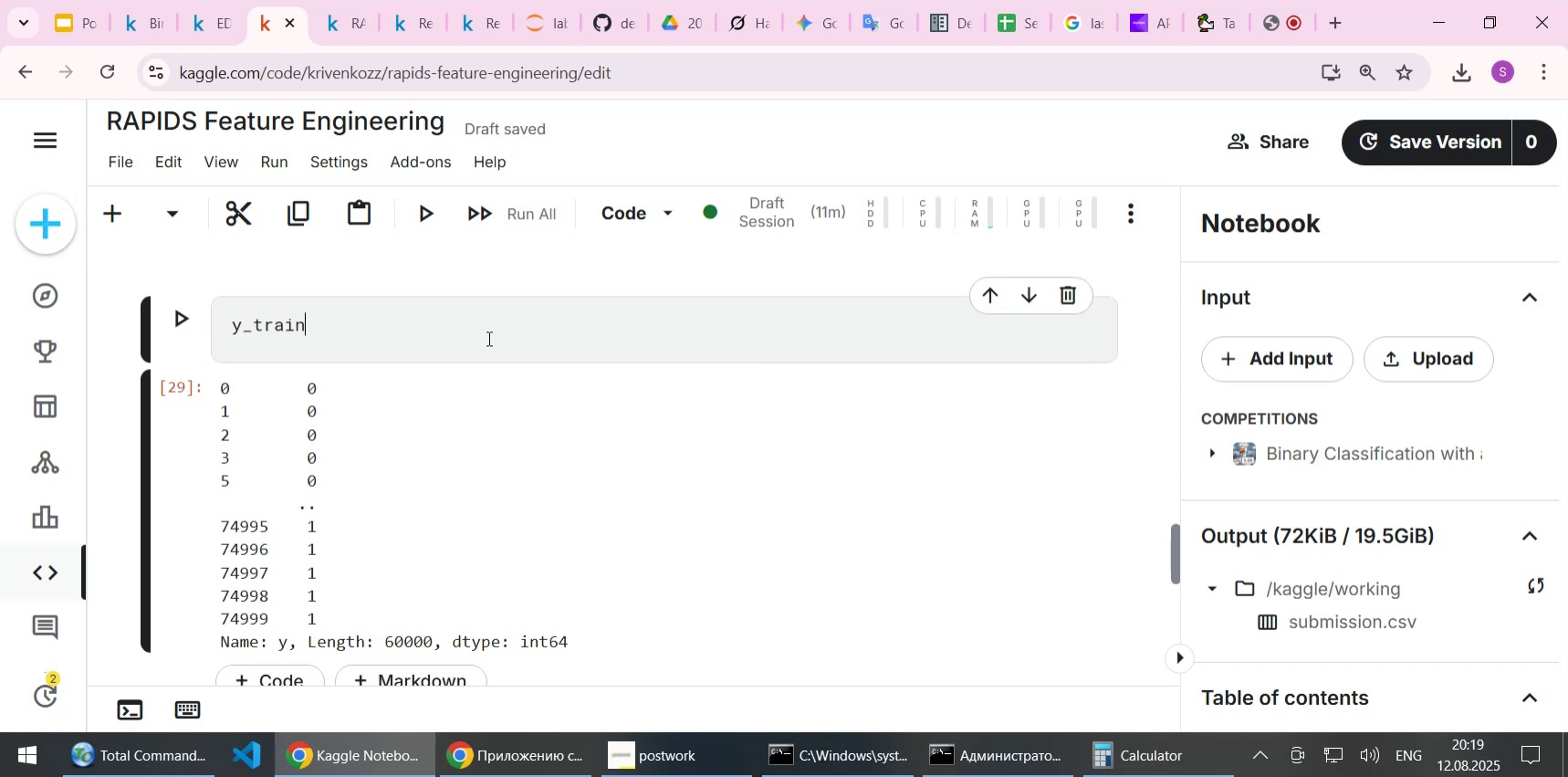 
key(Shift+Enter)
 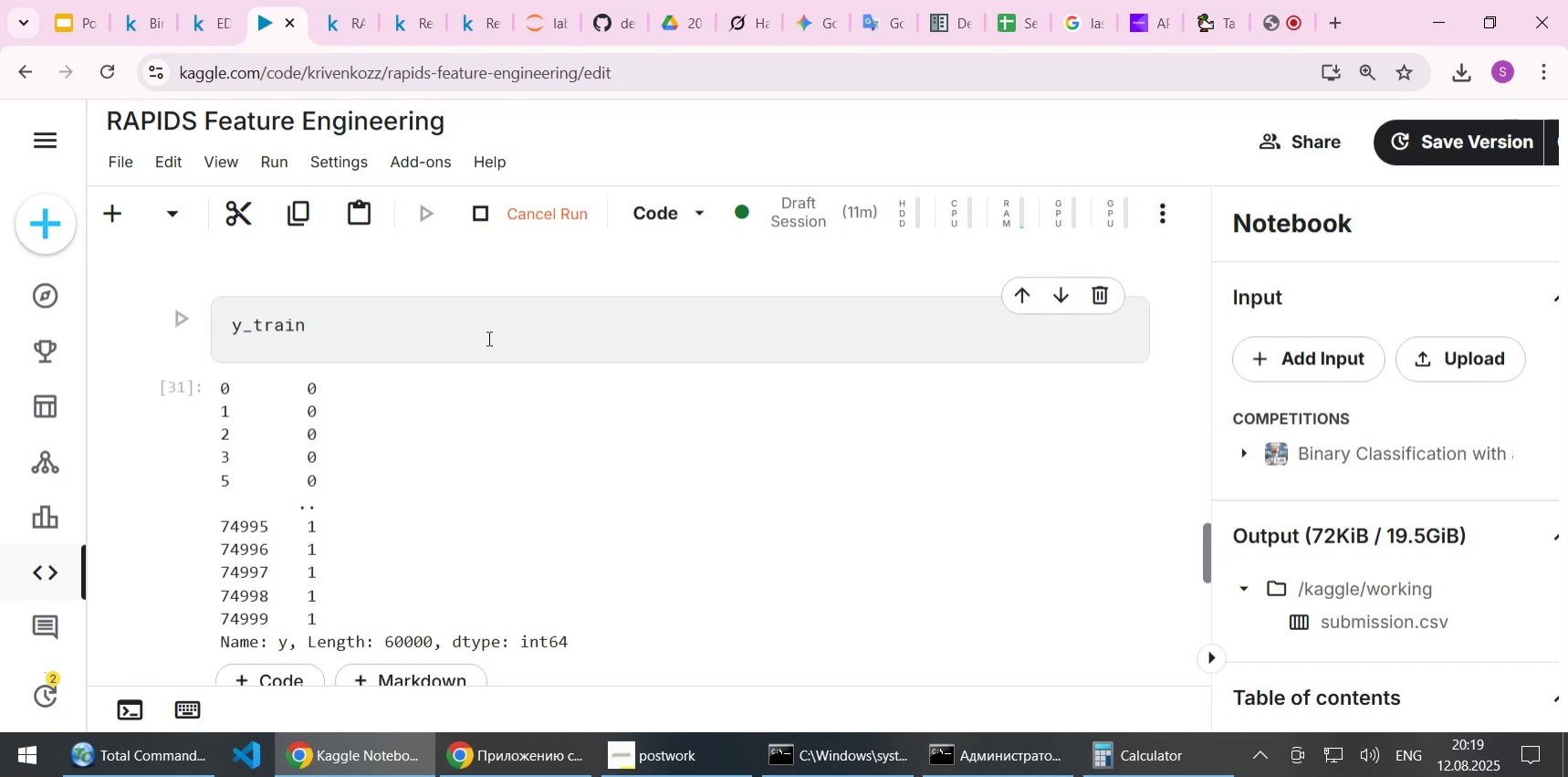 
left_click([487, 338])
 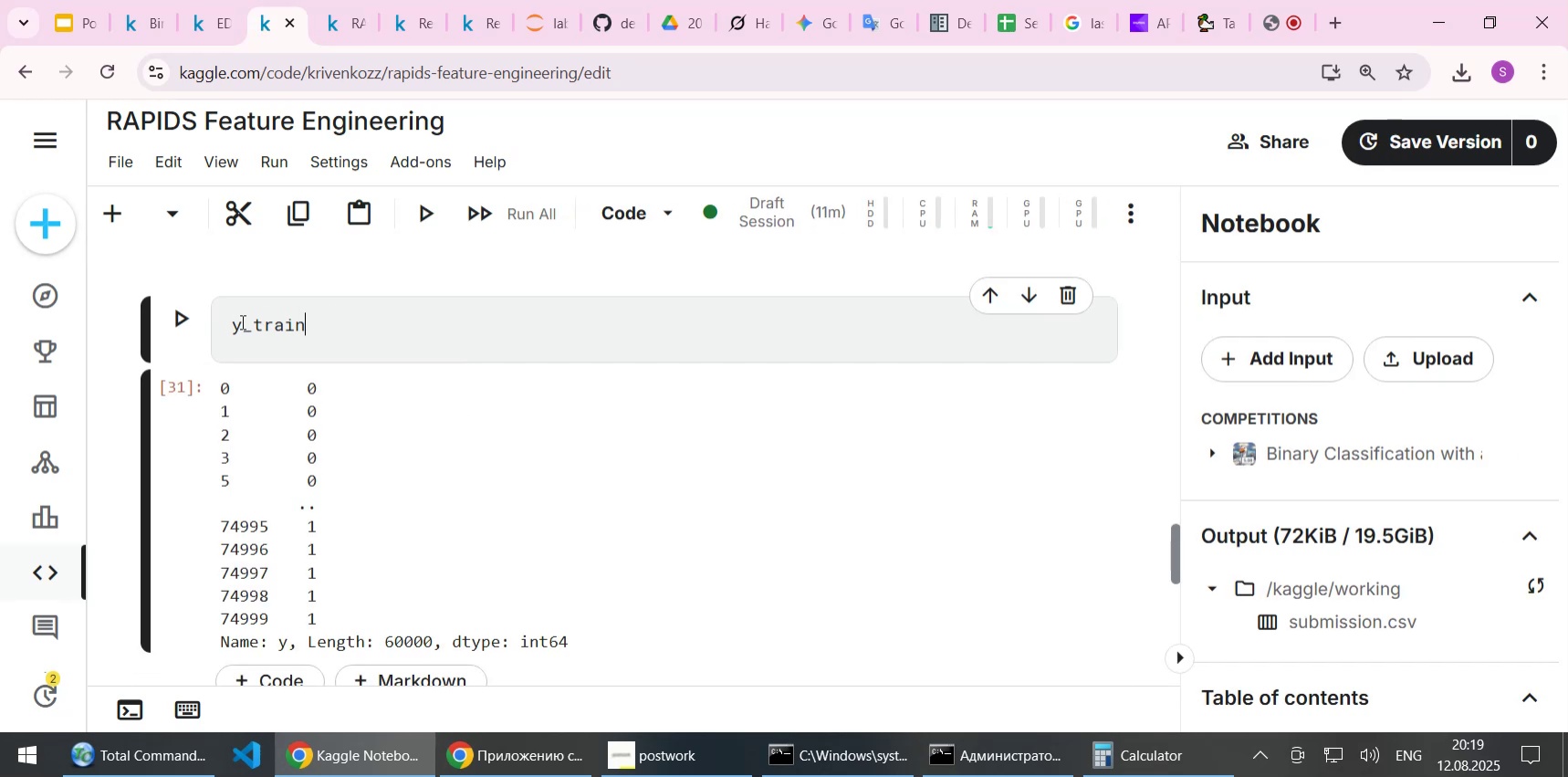 
left_click([241, 321])
 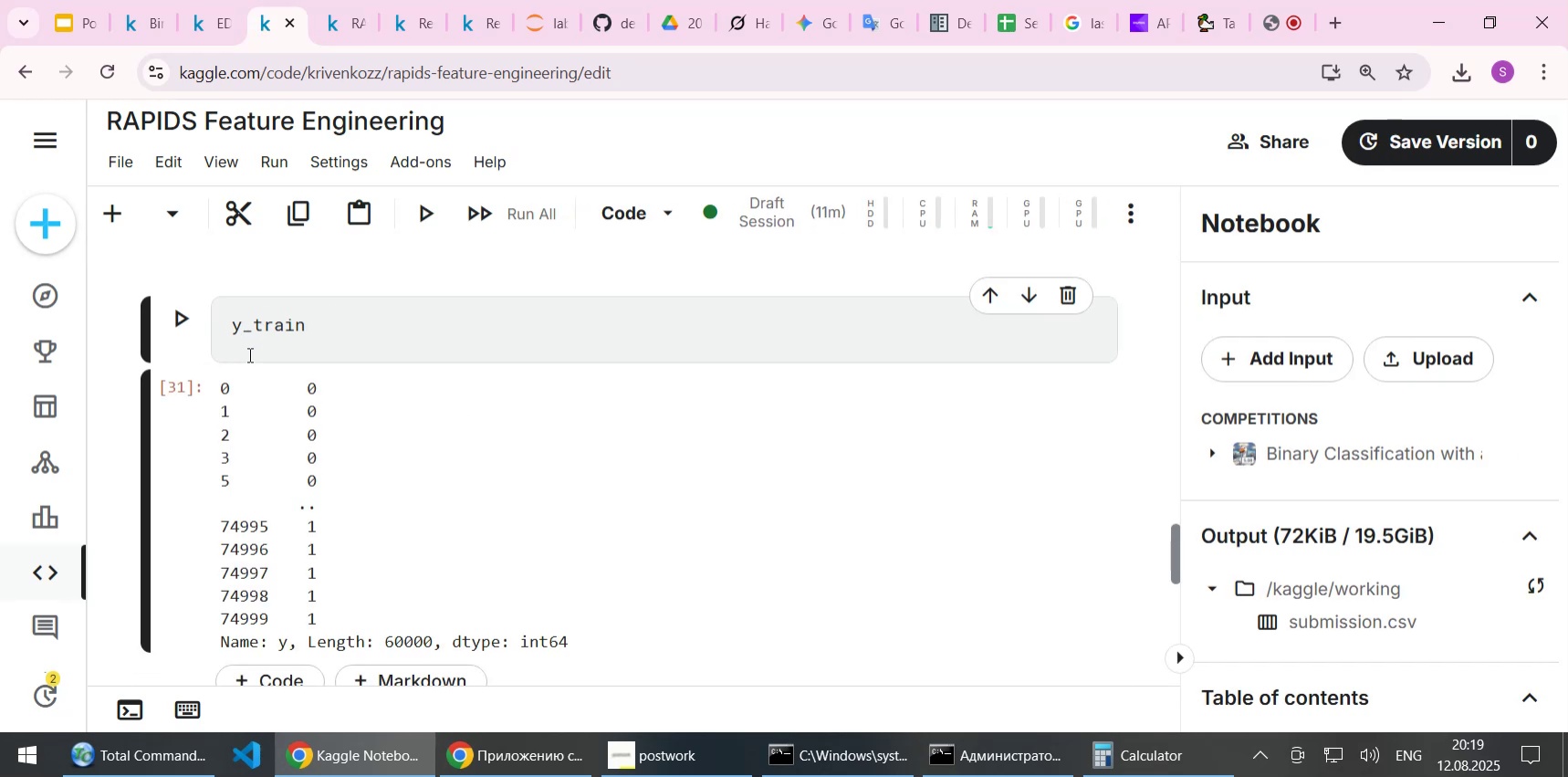 
key(Backspace)
 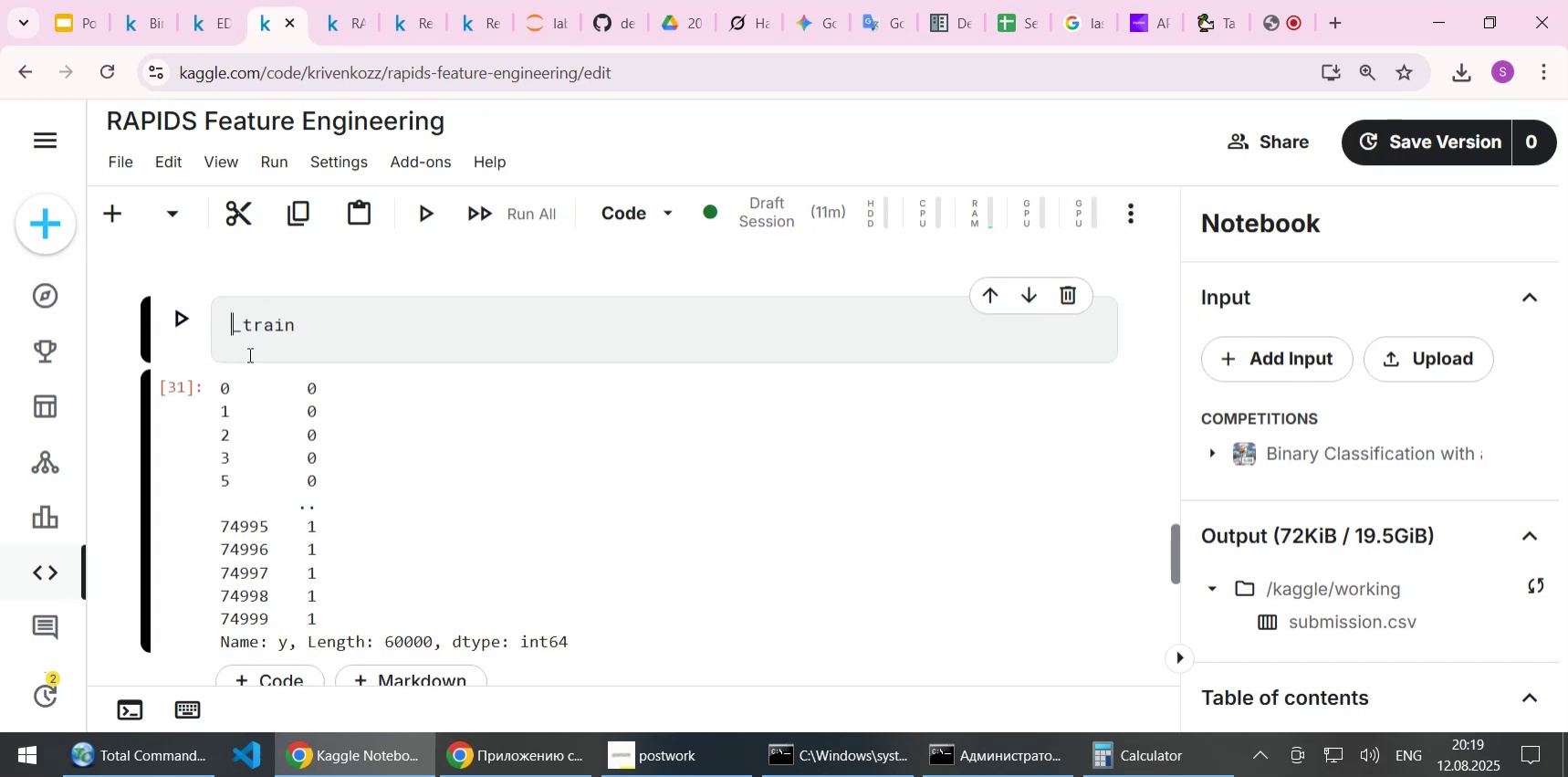 
key(Shift+X)
 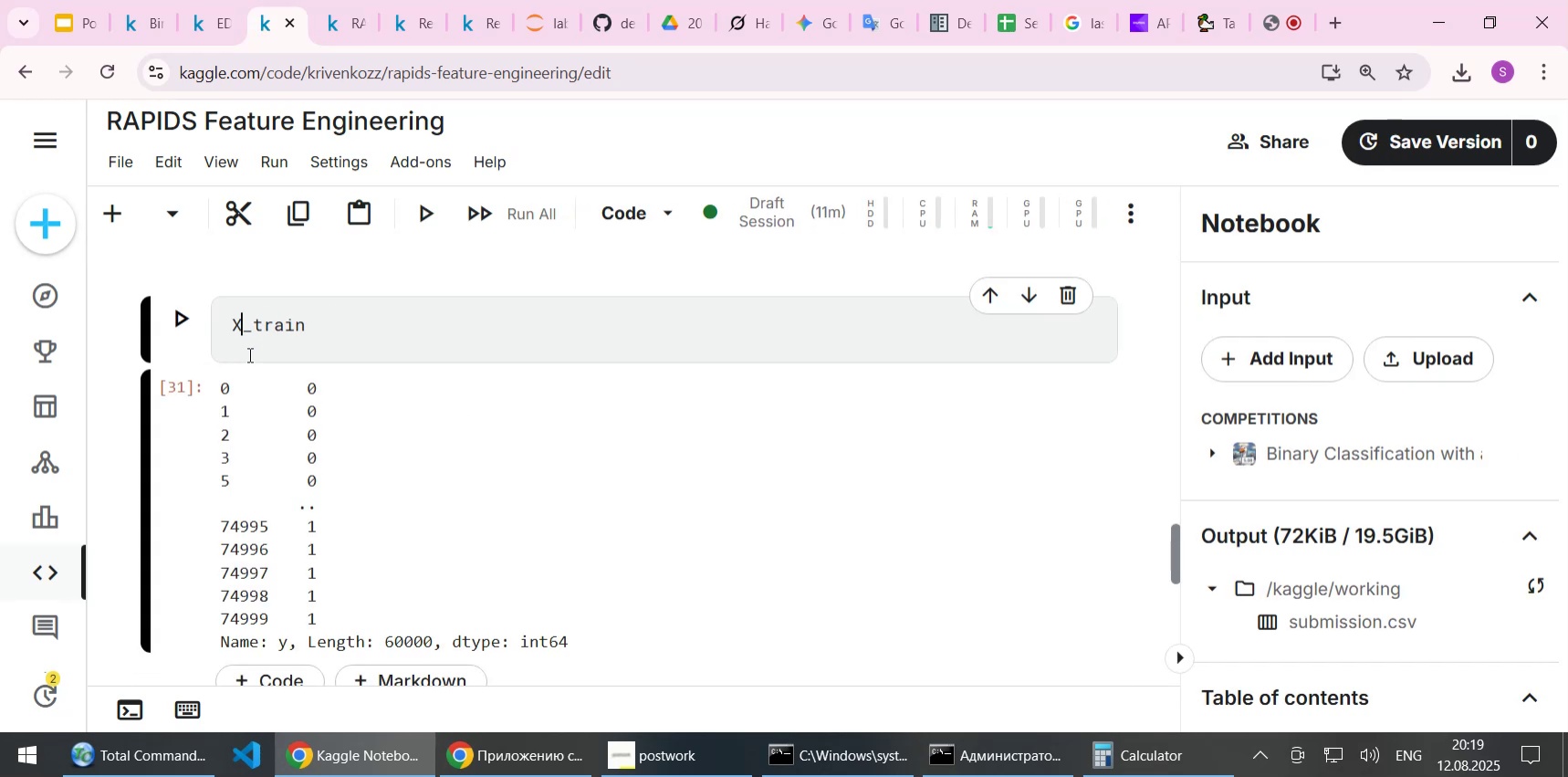 
key(Shift+Enter)
 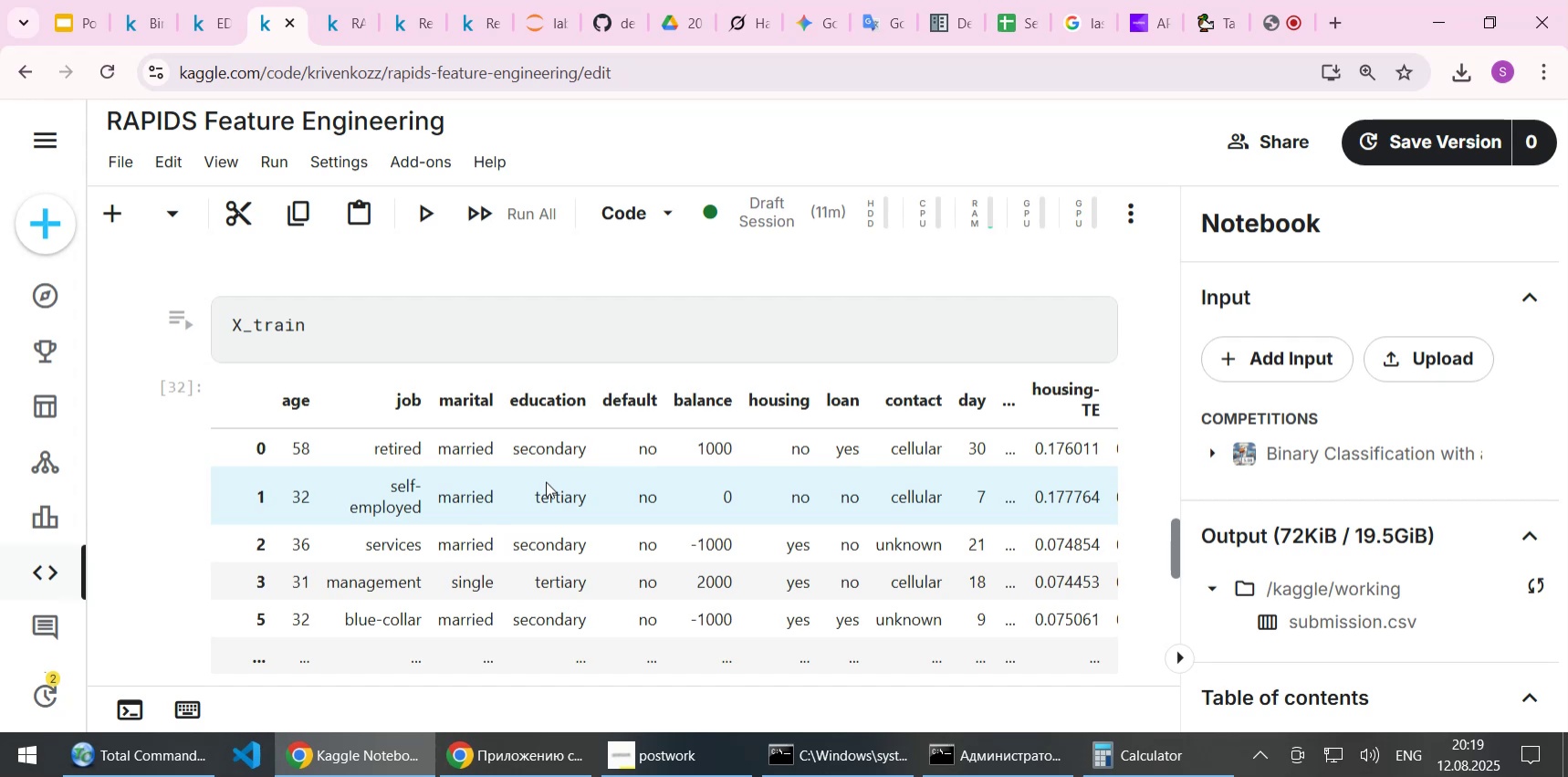 
wait(10.83)
 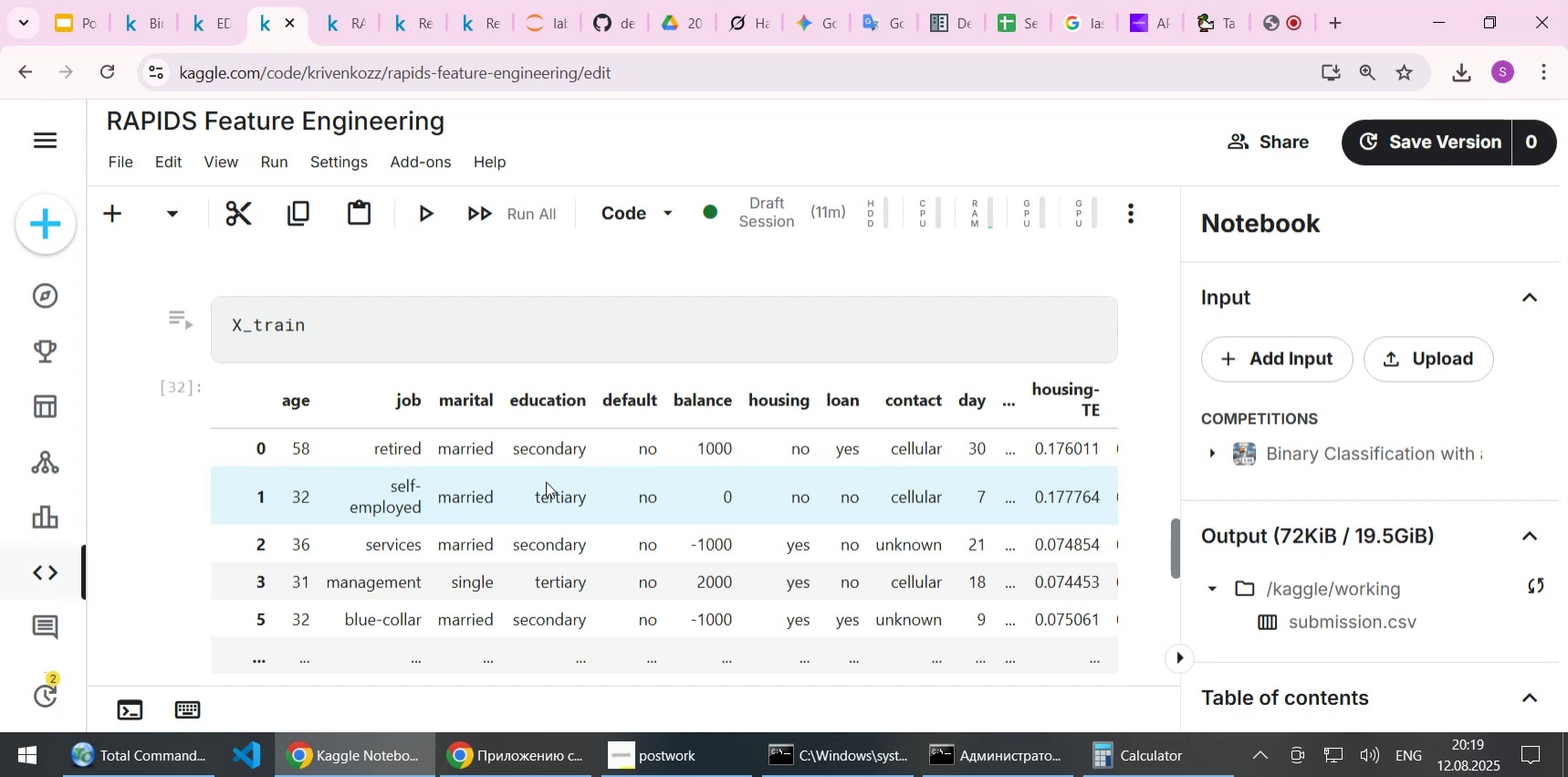 
left_click([1052, 509])
 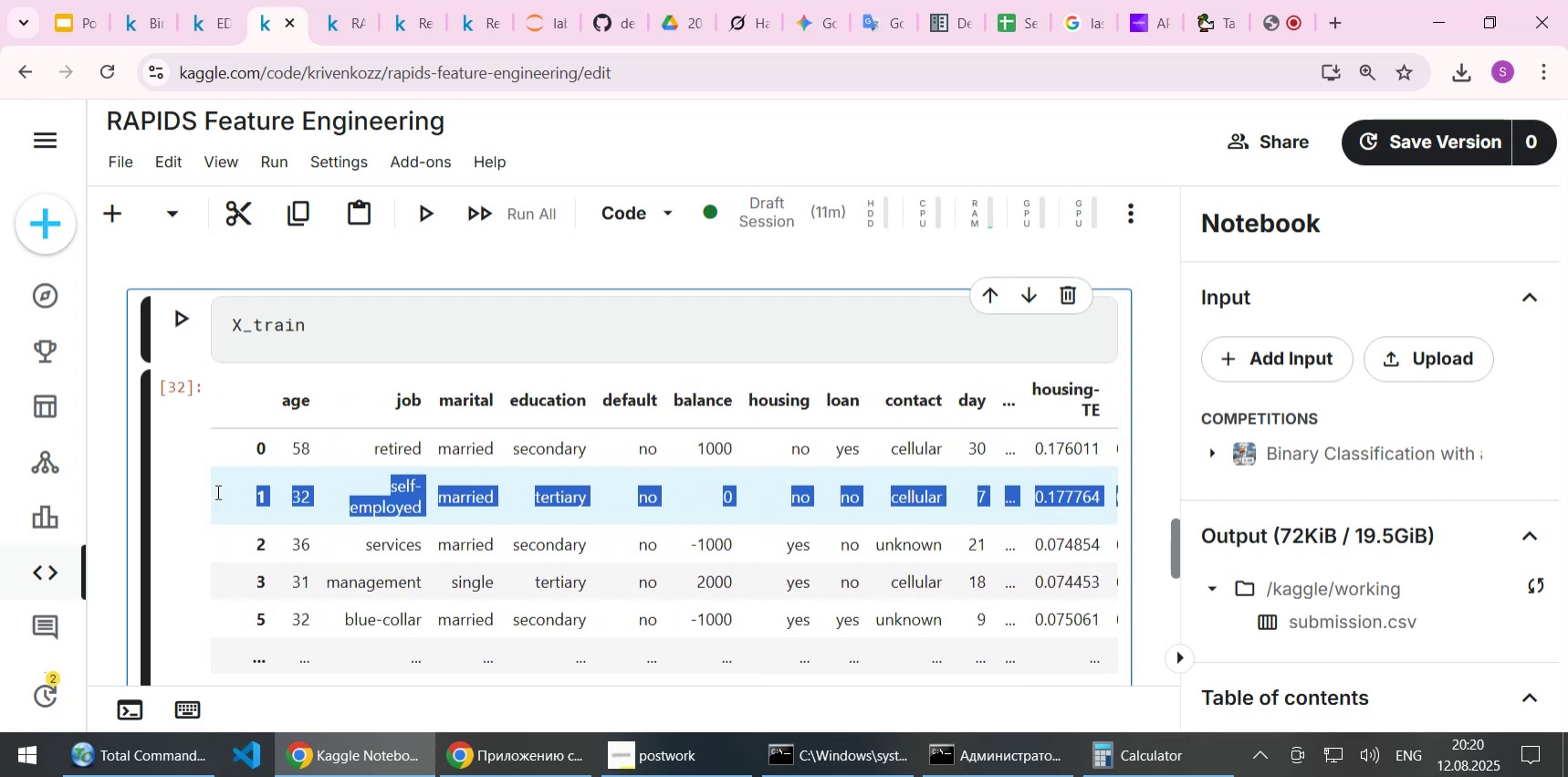 
left_click([414, 491])
 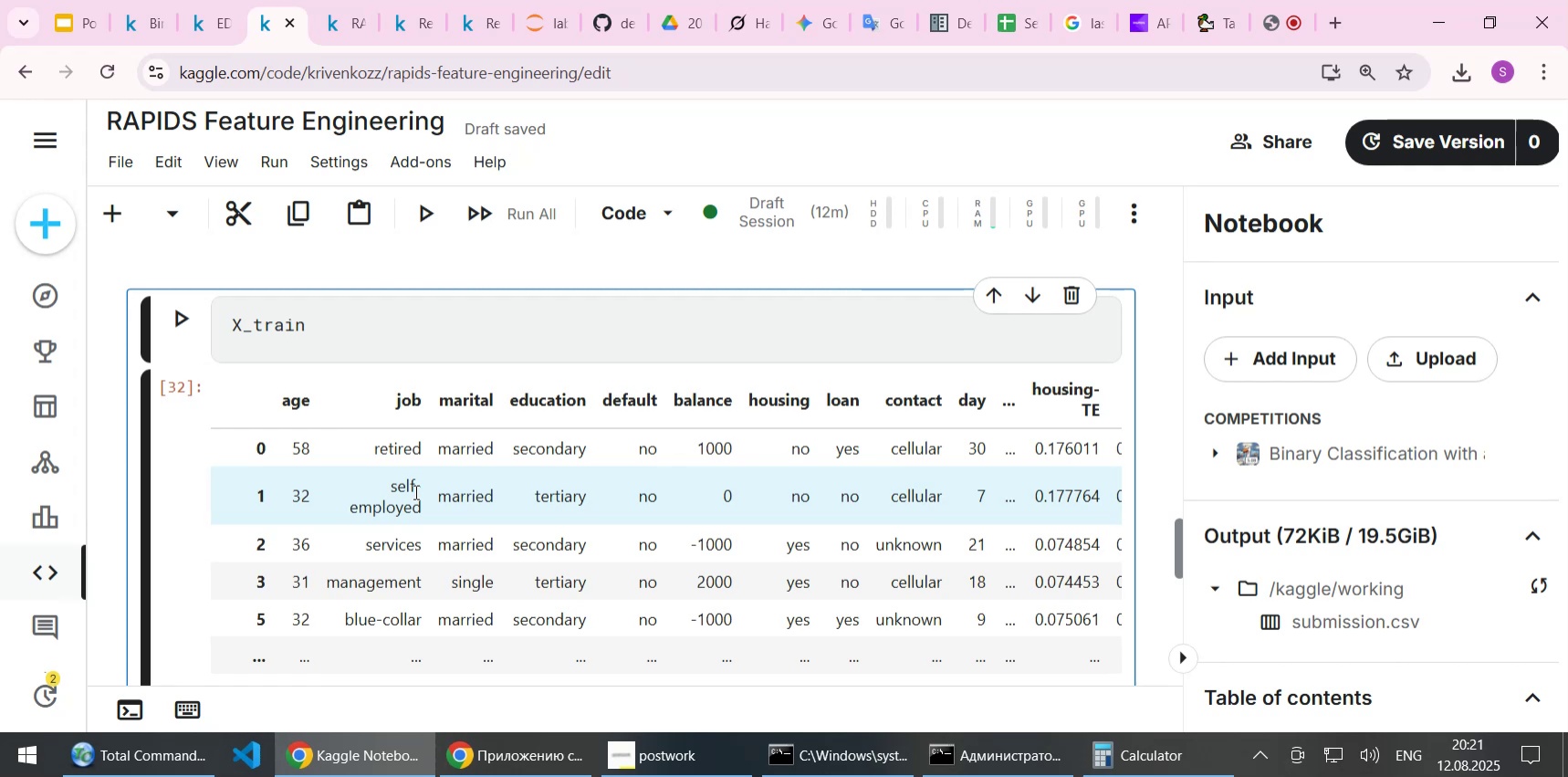 
wait(59.42)
 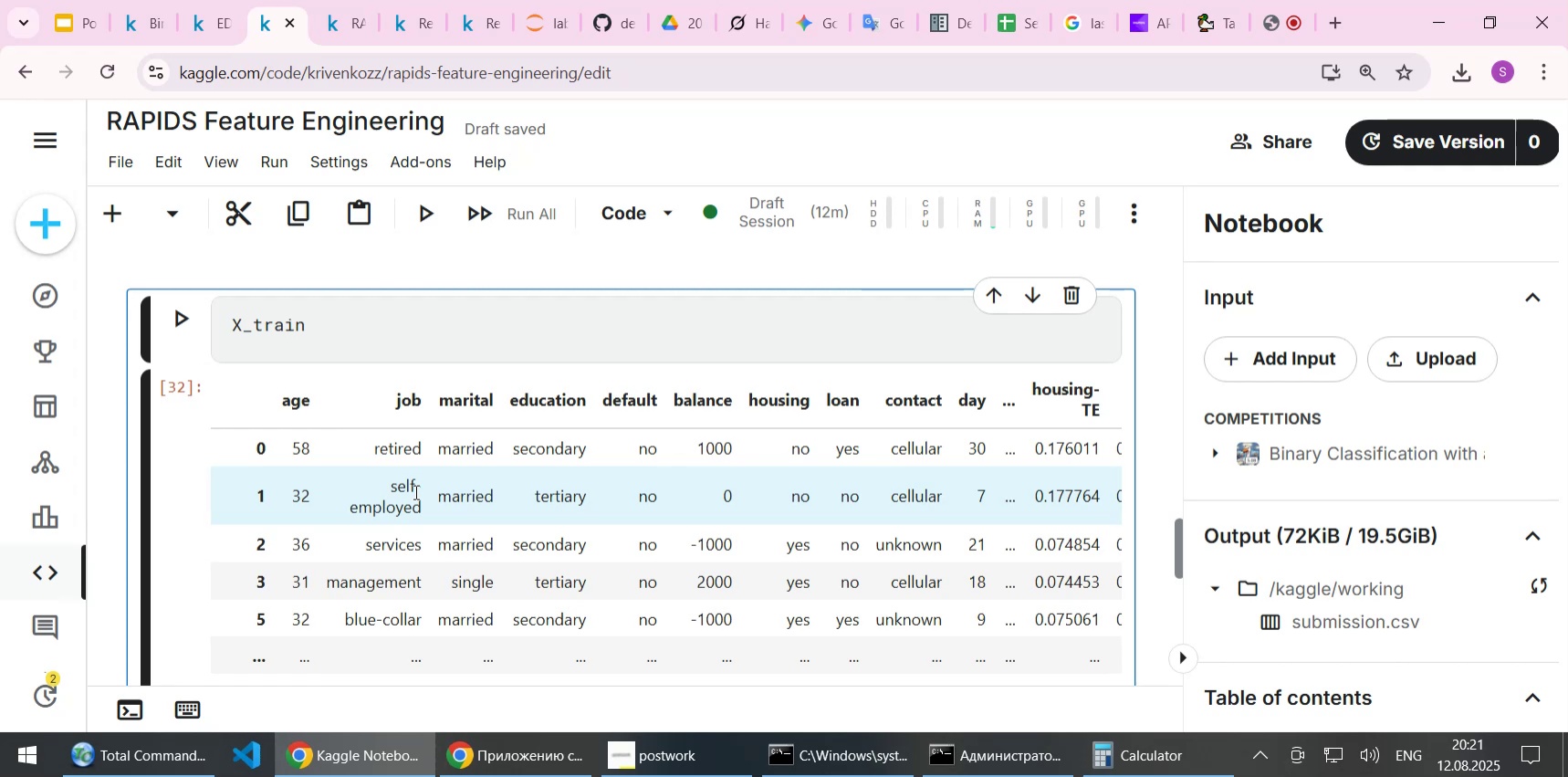 
scroll: coordinate [570, 475], scroll_direction: down, amount: 1.0
 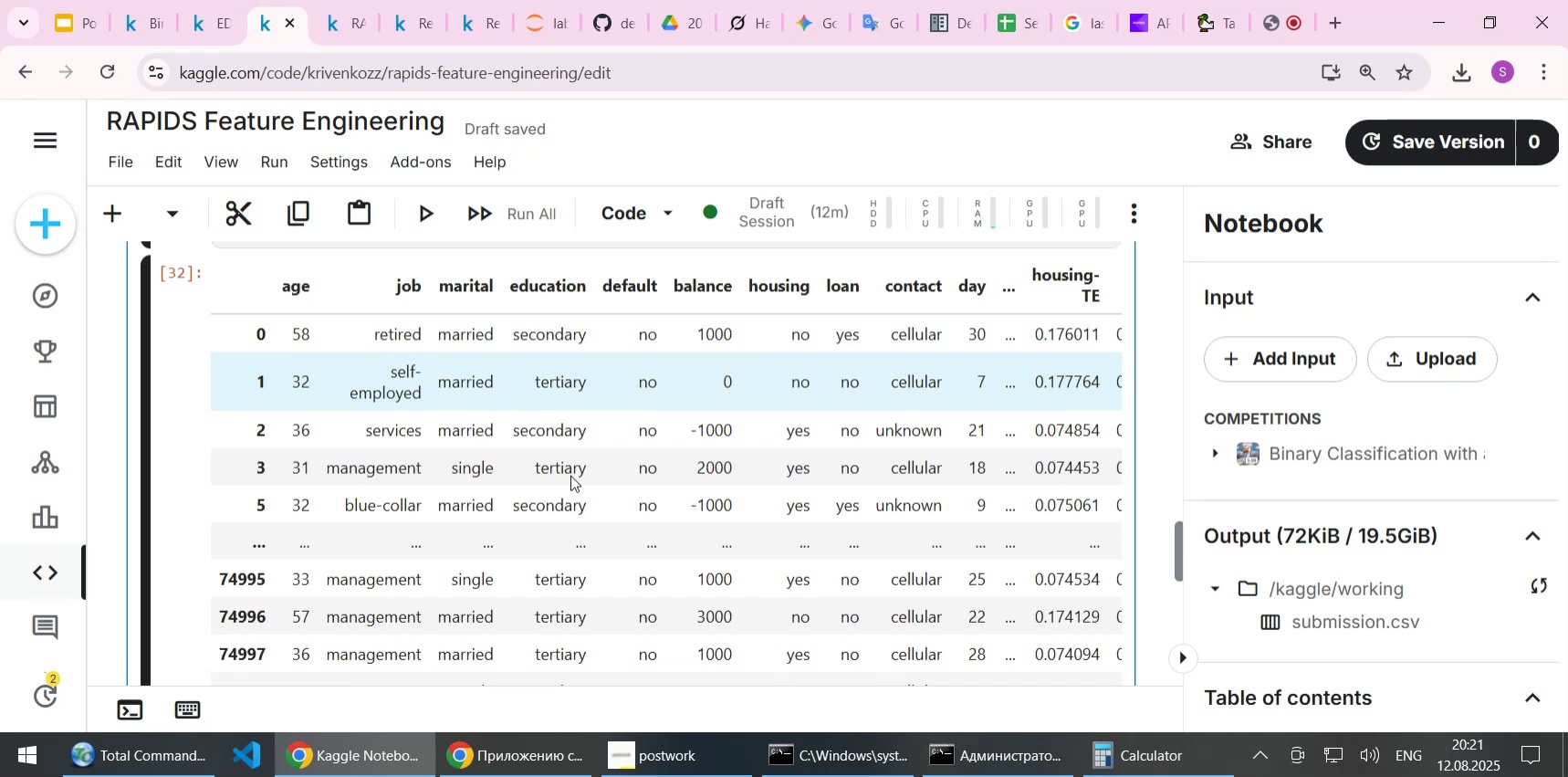 
scroll: coordinate [570, 470], scroll_direction: up, amount: 4.0
 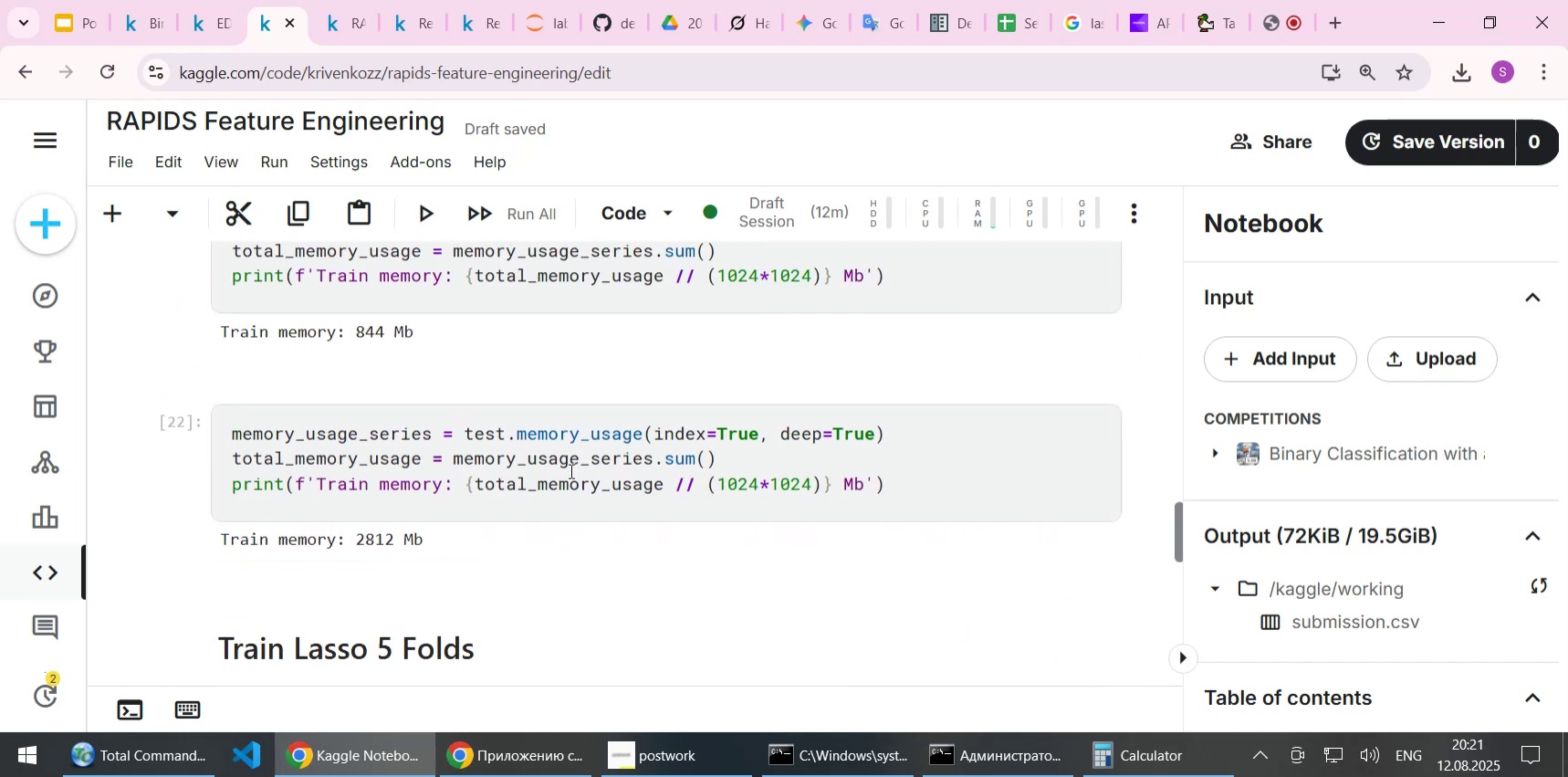 
scroll: coordinate [588, 478], scroll_direction: down, amount: 18.0
 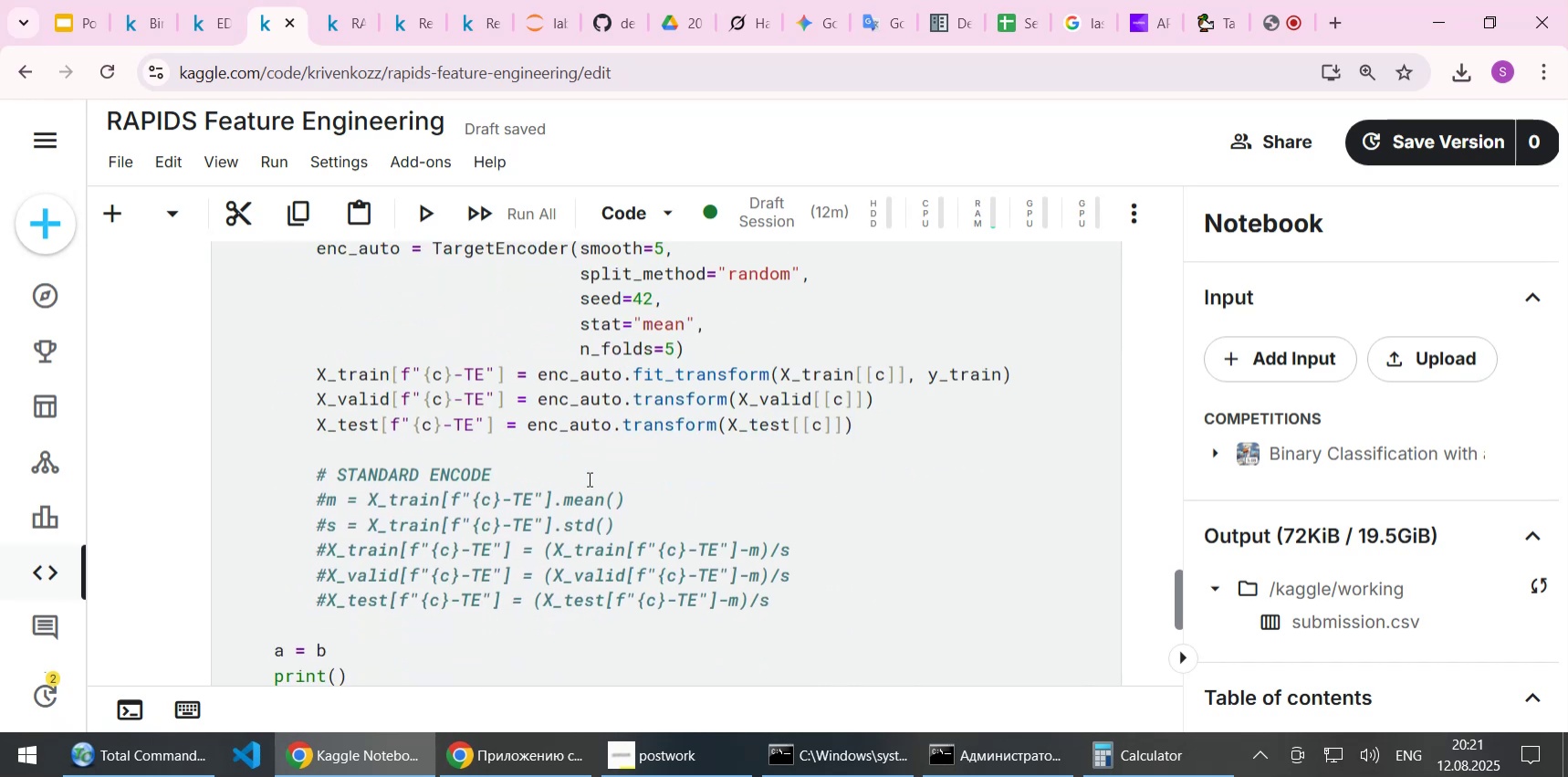 
wait(6.31)
 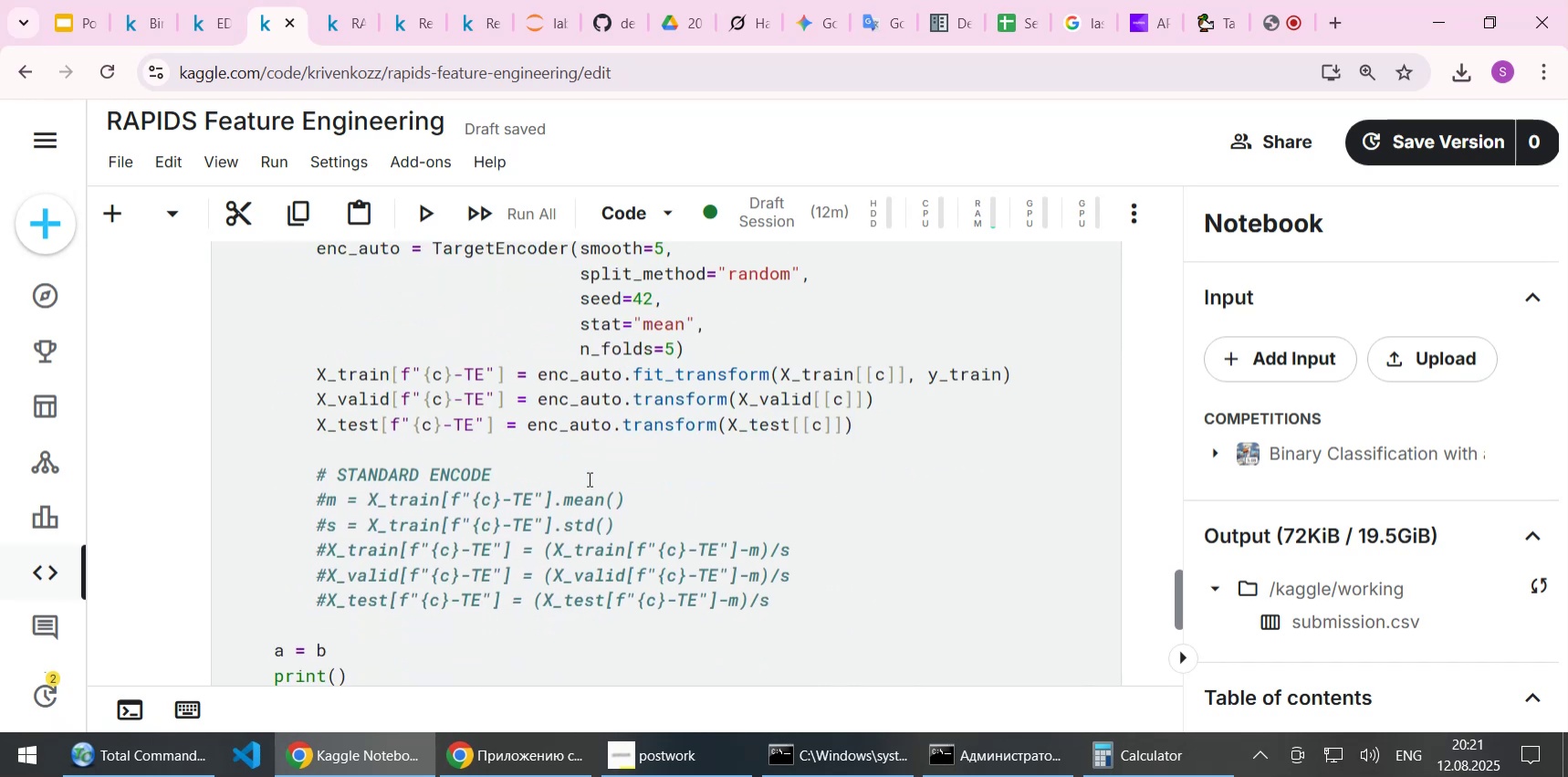 
scroll: coordinate [588, 478], scroll_direction: up, amount: 1.0
 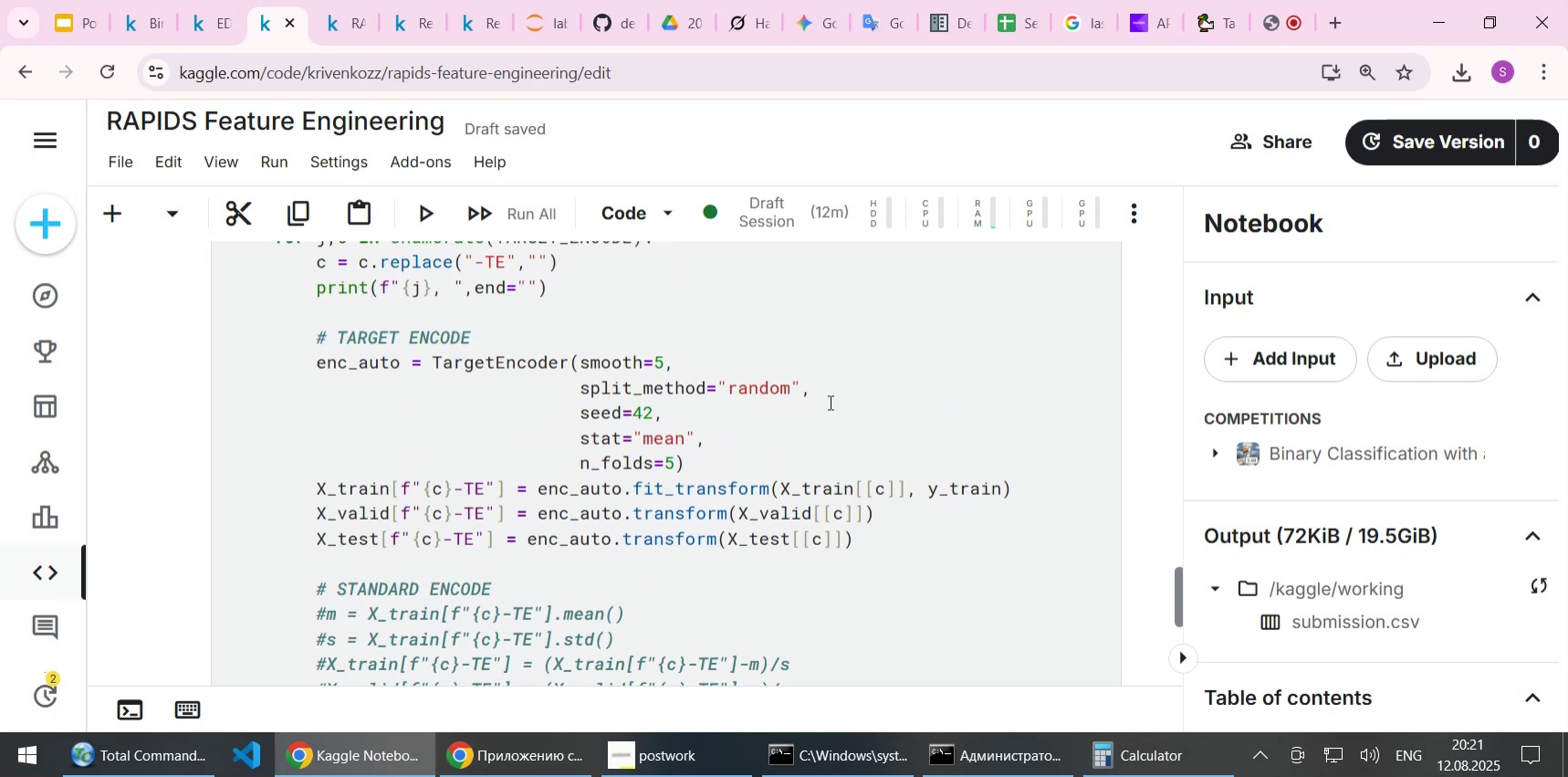 
scroll: coordinate [829, 402], scroll_direction: down, amount: 1.0
 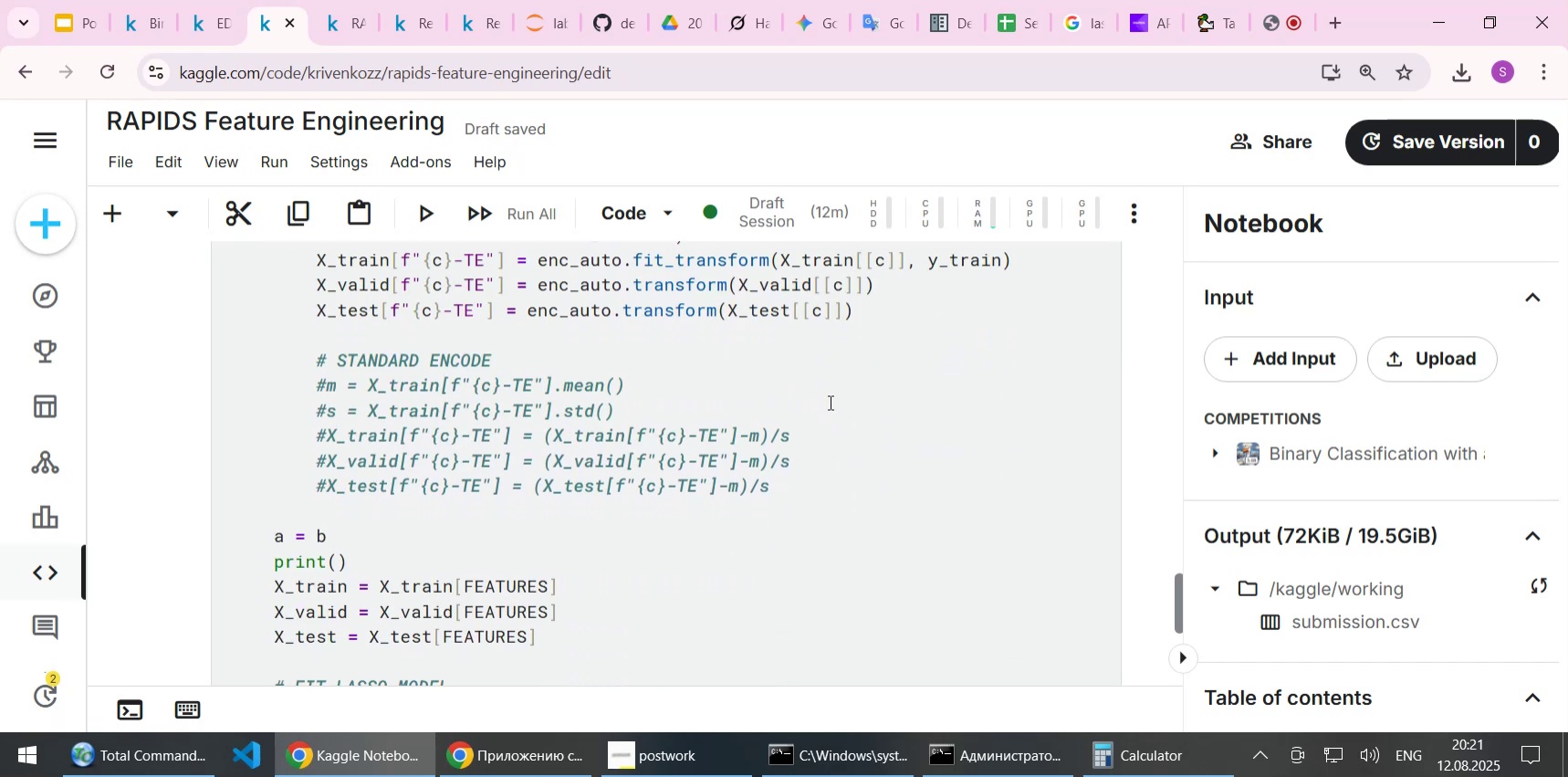 
scroll: coordinate [829, 402], scroll_direction: up, amount: 1.0
 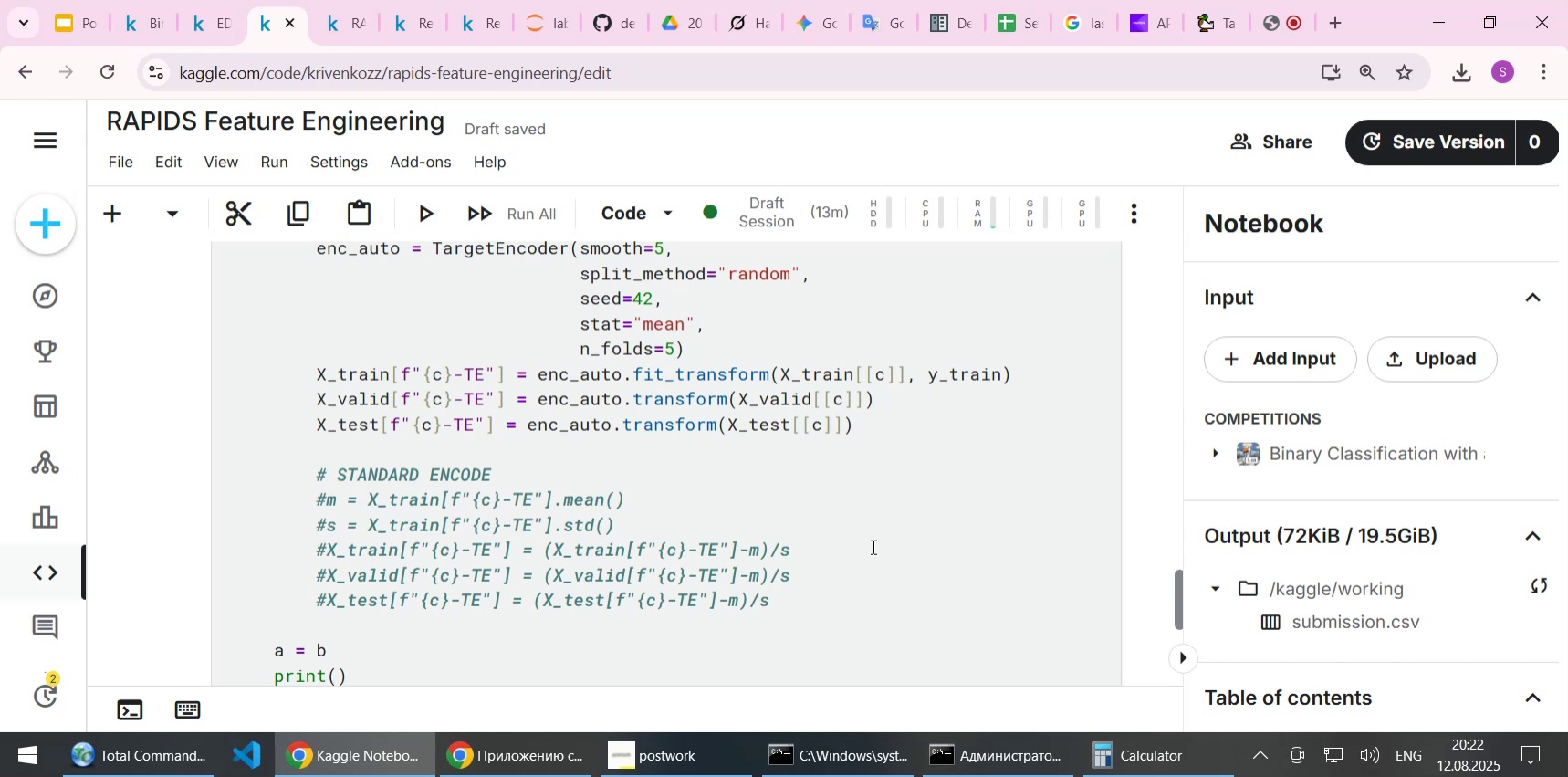 
wait(70.26)
 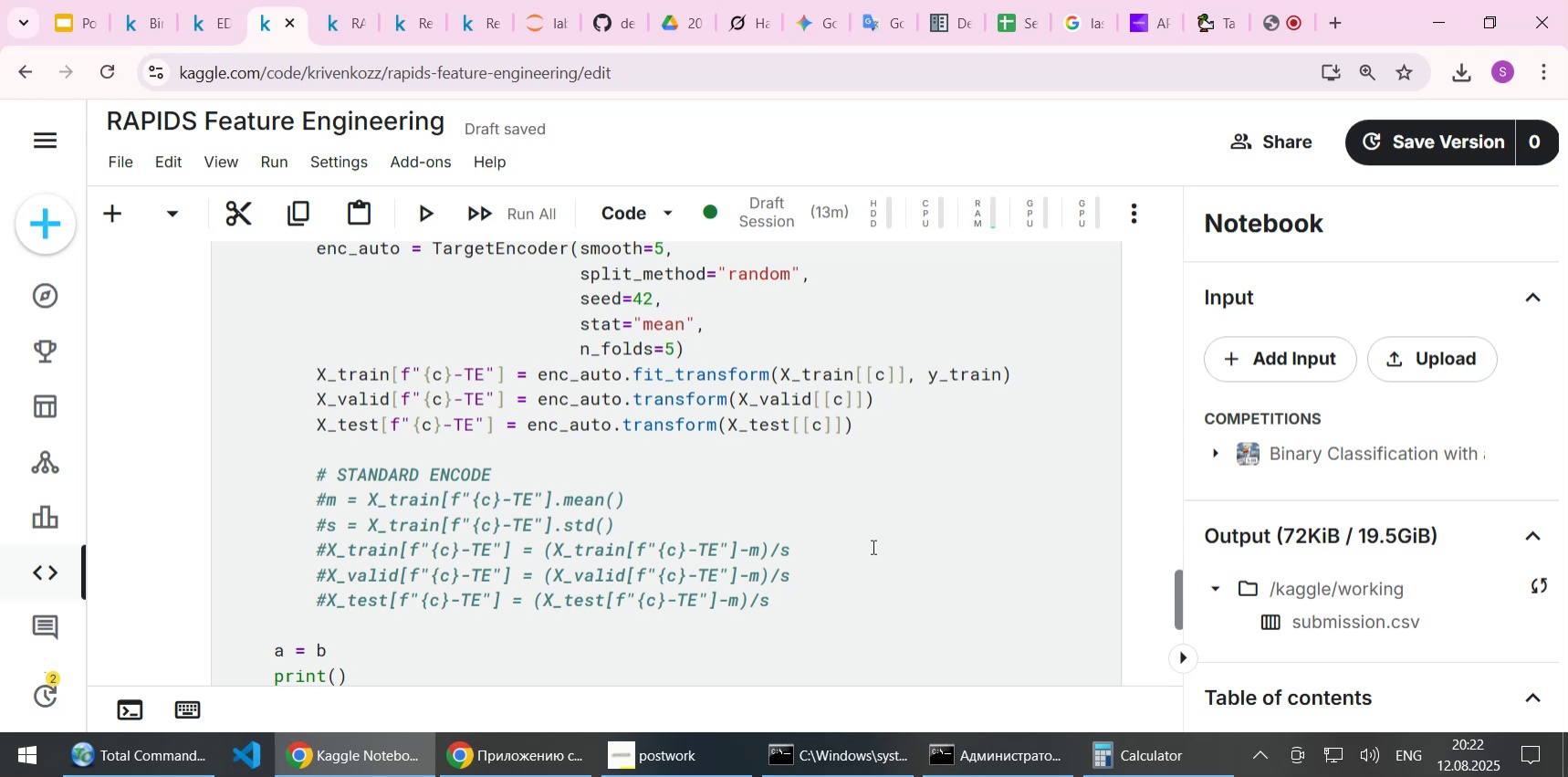 
scroll: coordinate [828, 530], scroll_direction: up, amount: 14.0
 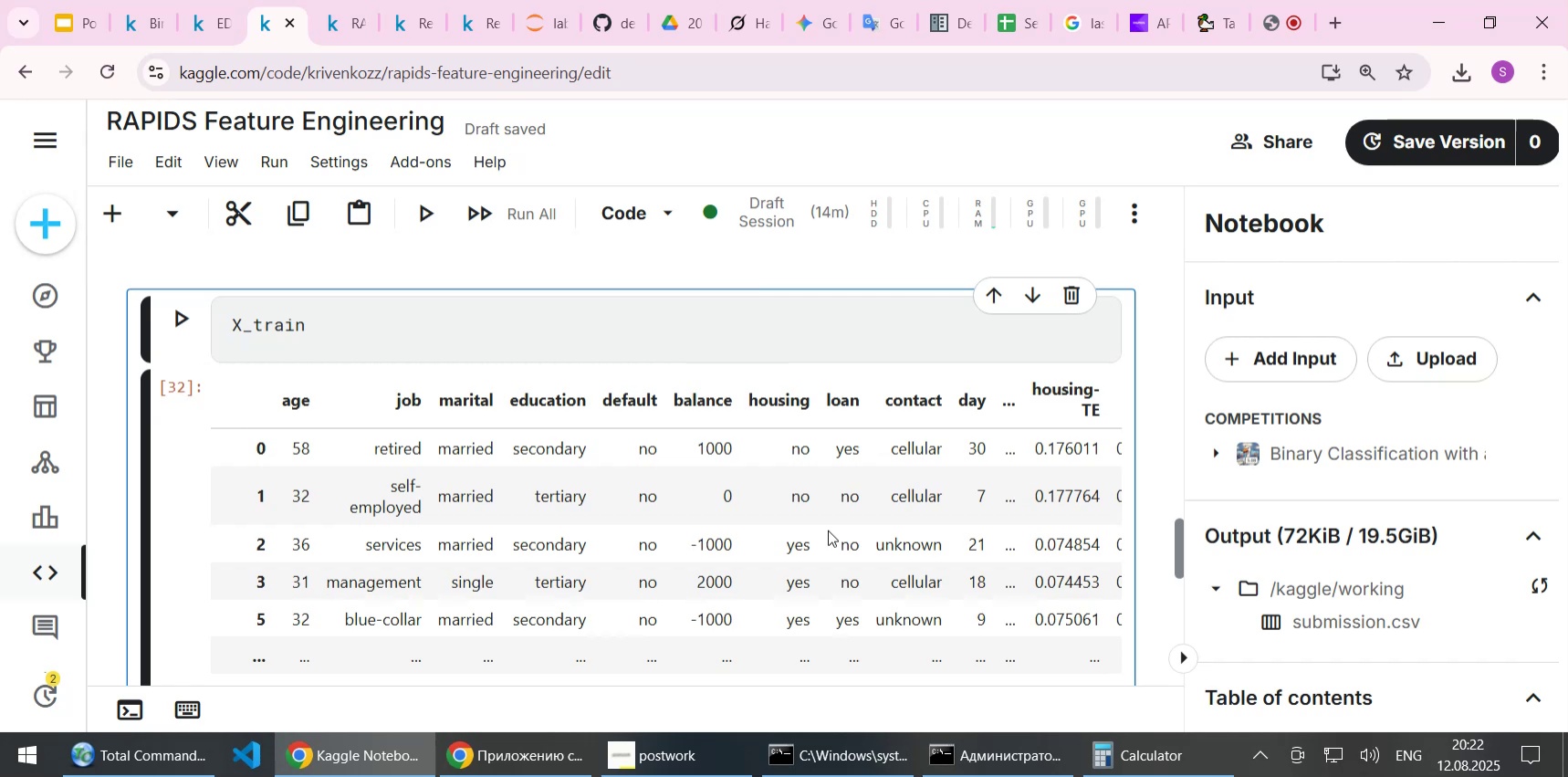 
scroll: coordinate [655, 570], scroll_direction: down, amount: 16.0
 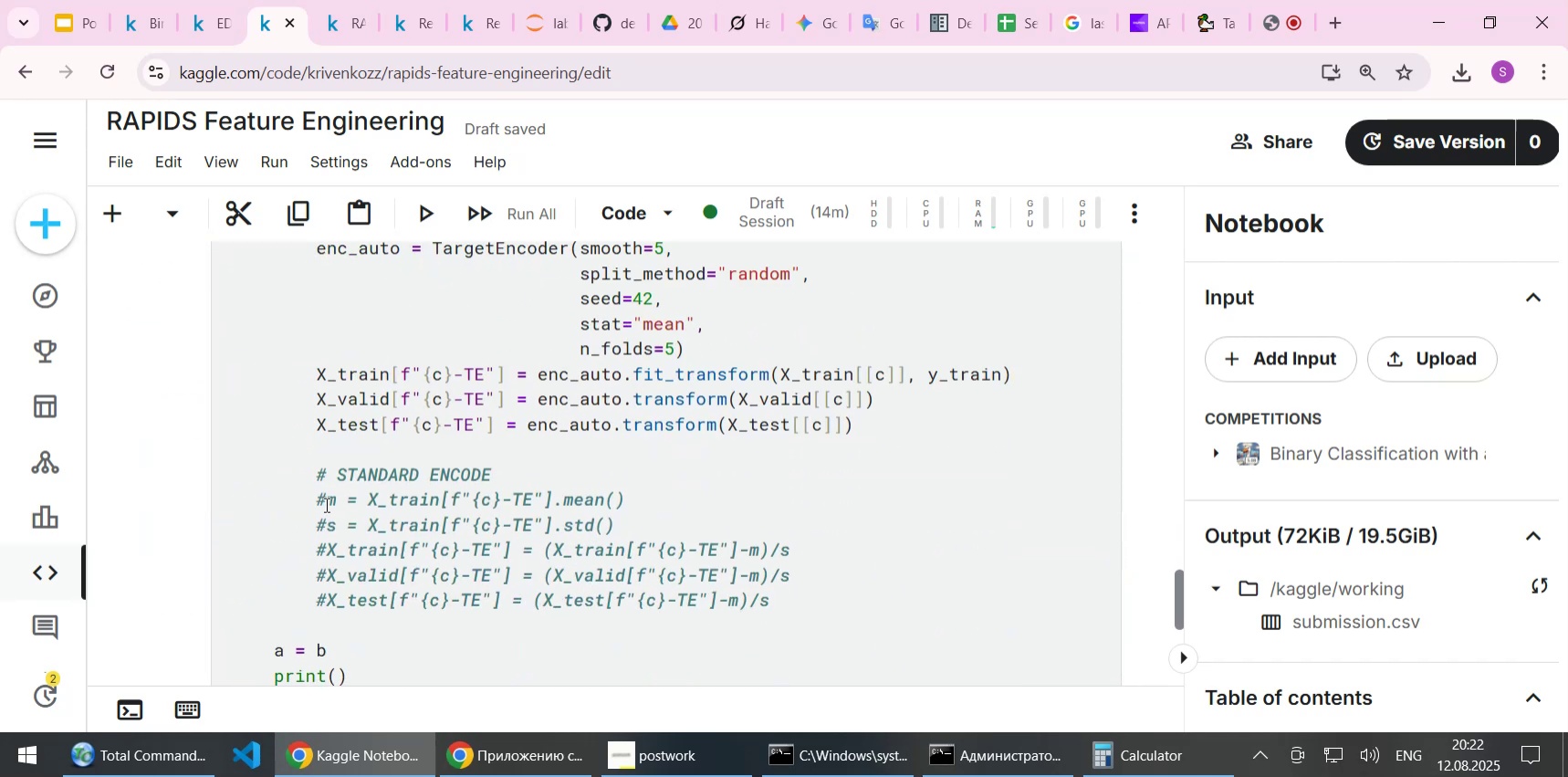 
left_click([318, 500])
 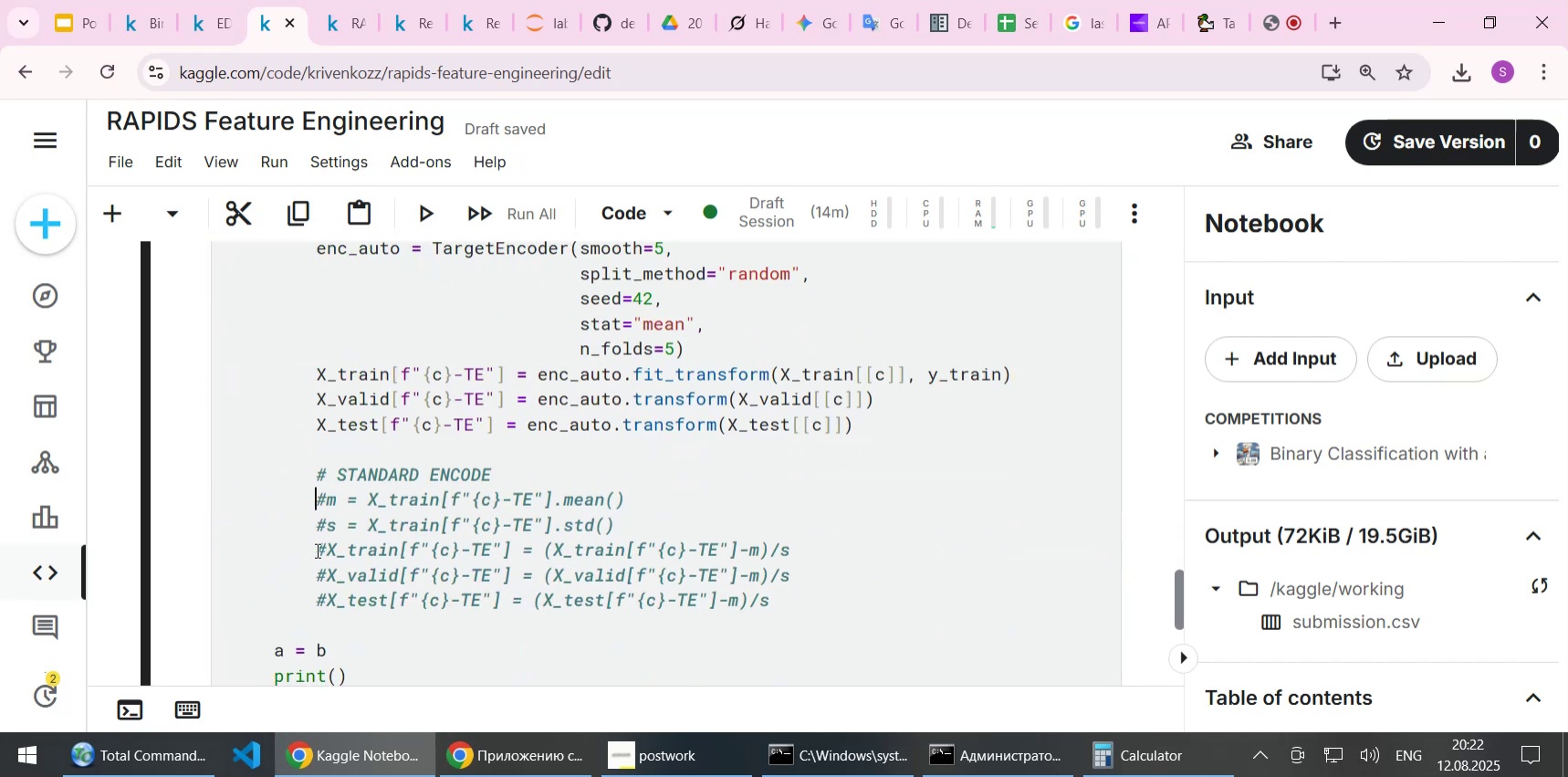 
key(ArrowDown)
 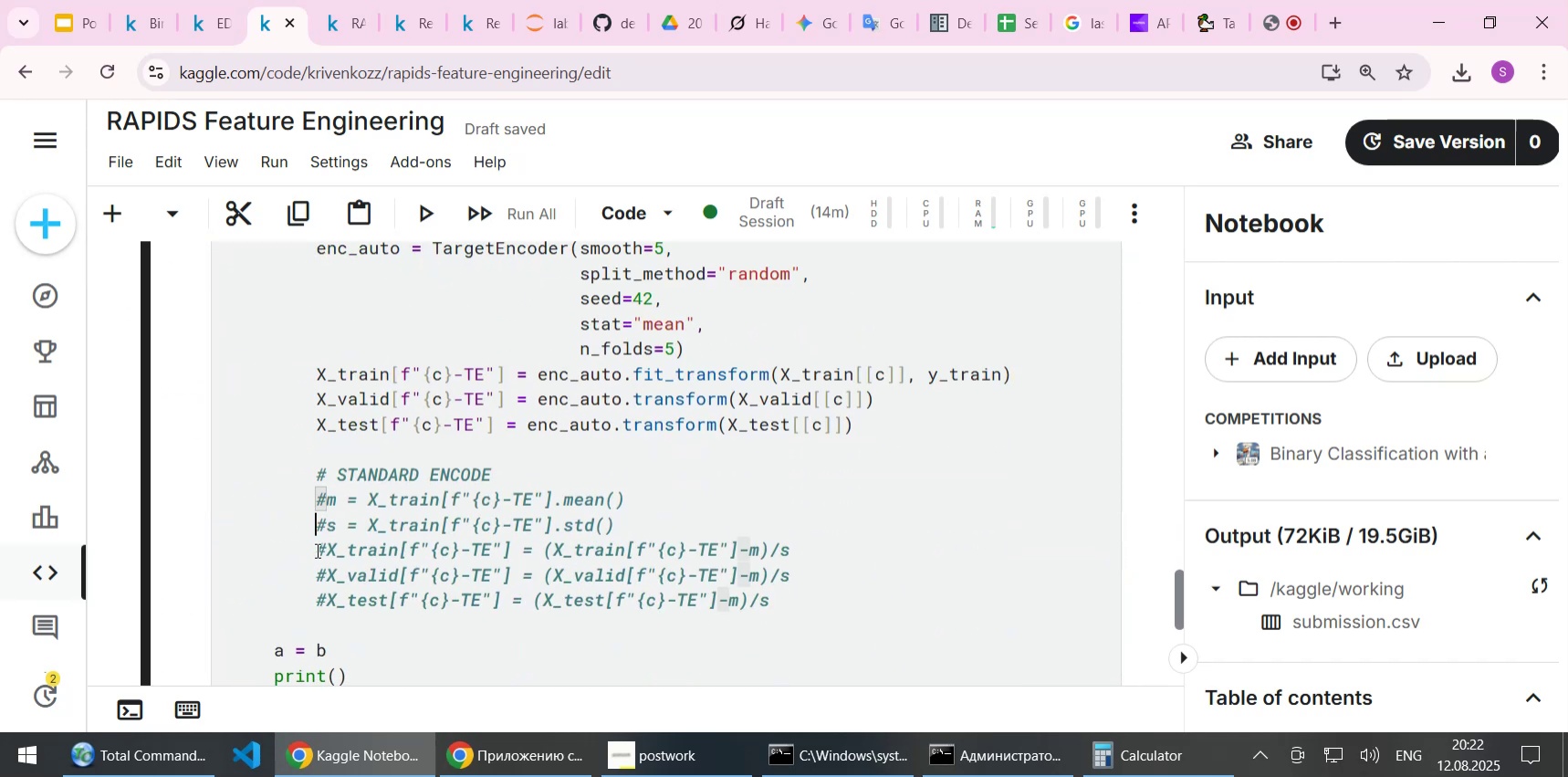 
key(ArrowUp)
 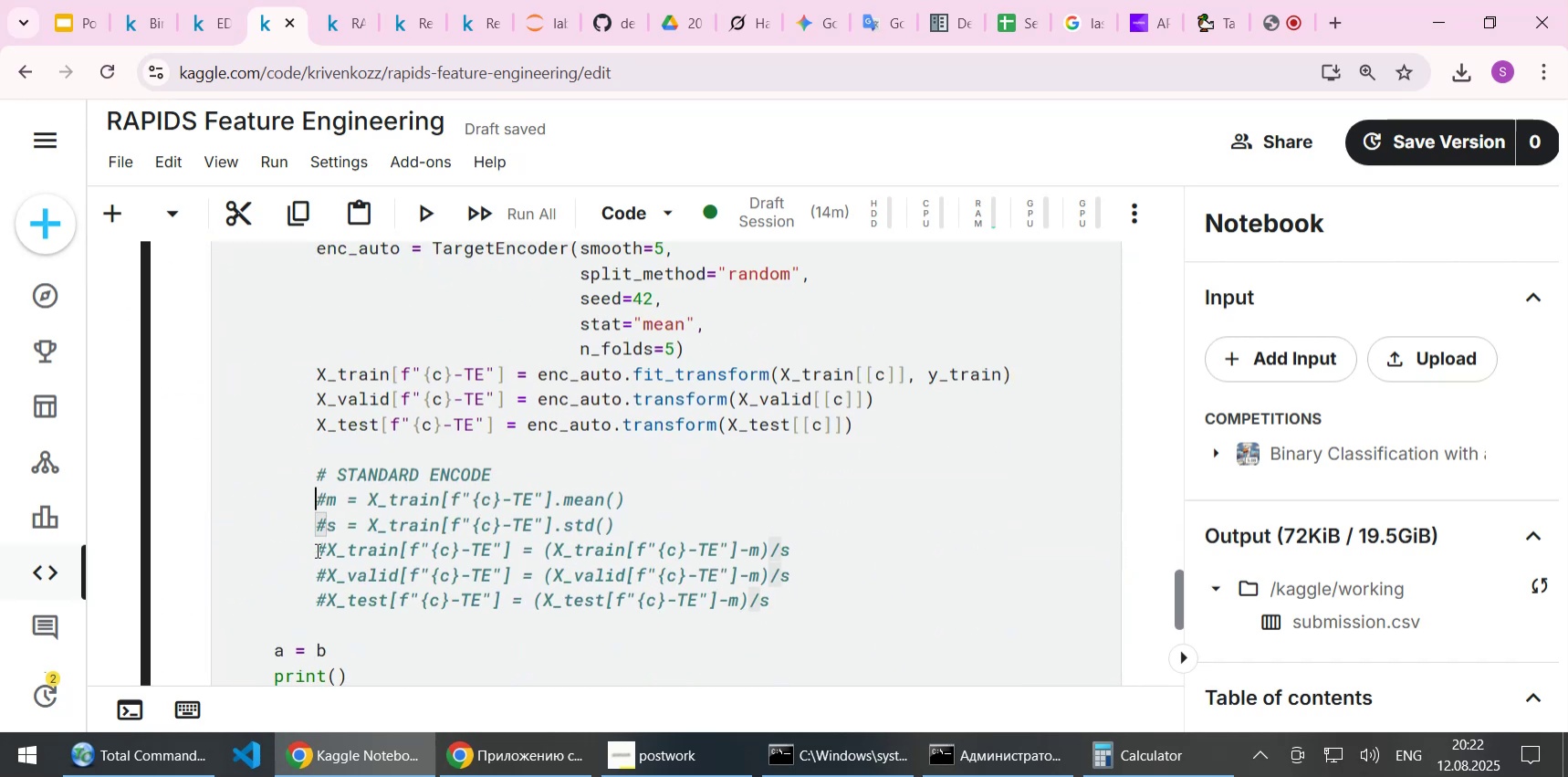 
key(Delete)
 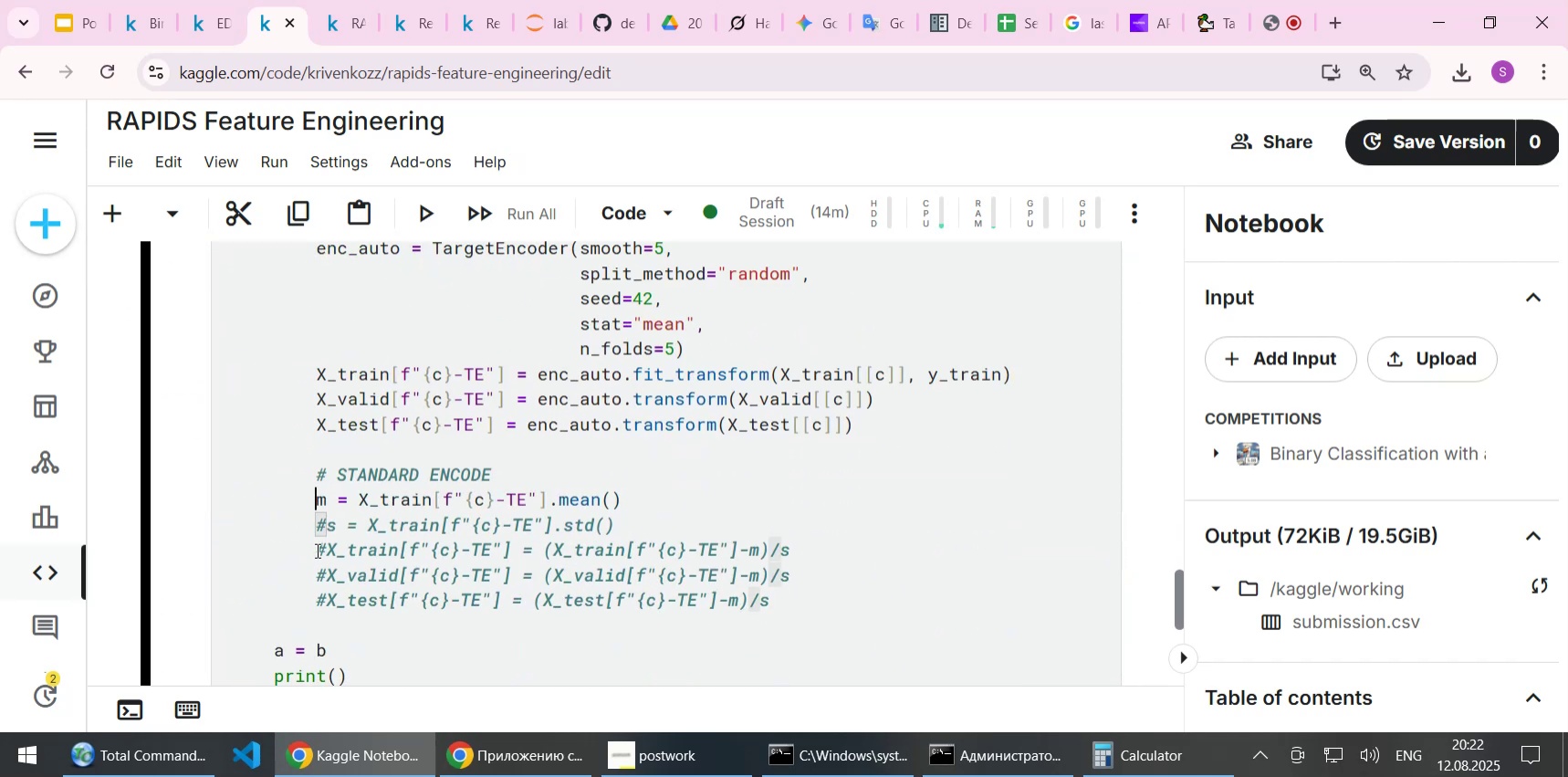 
key(ArrowDown)
 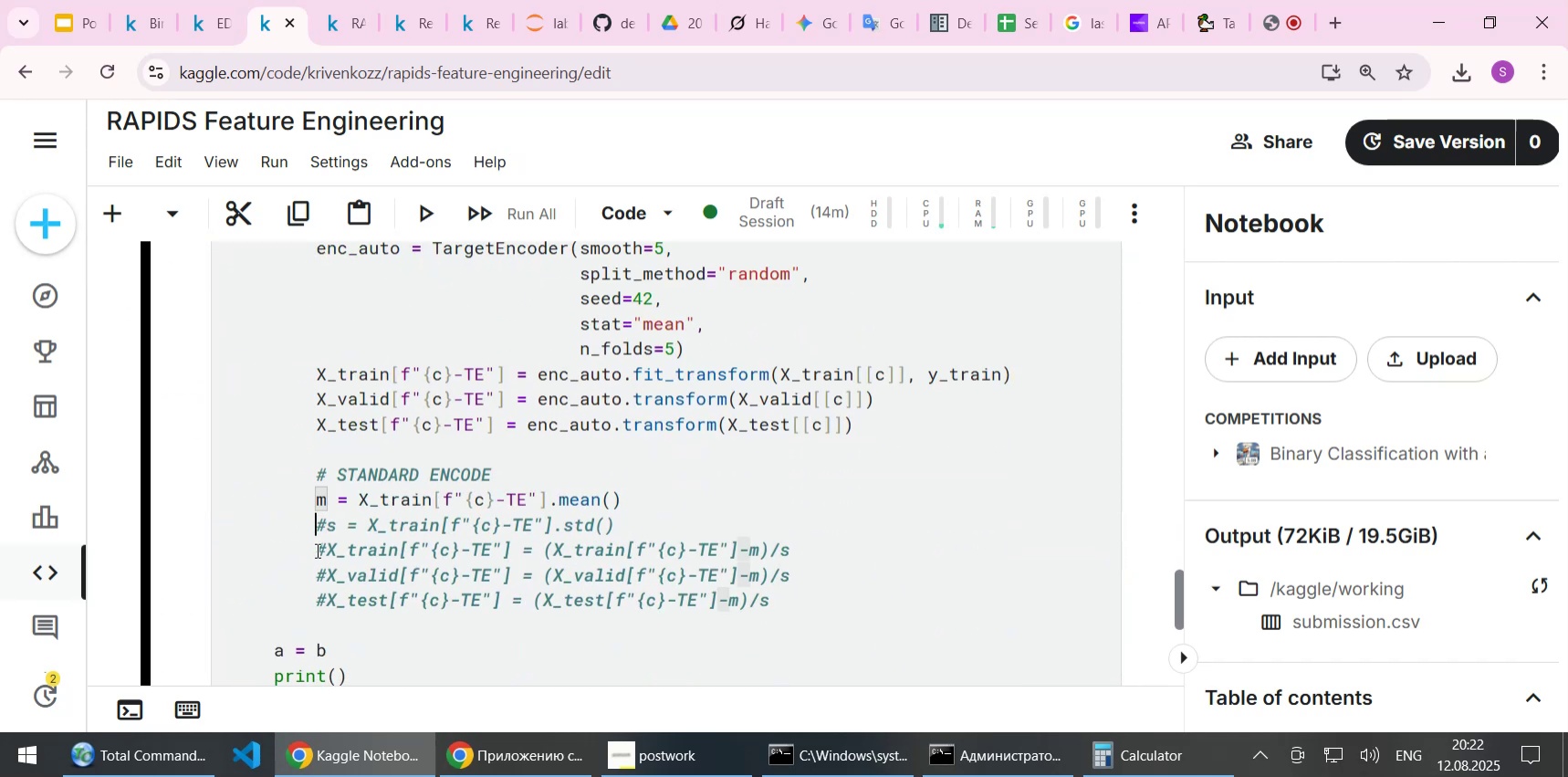 
key(Delete)
 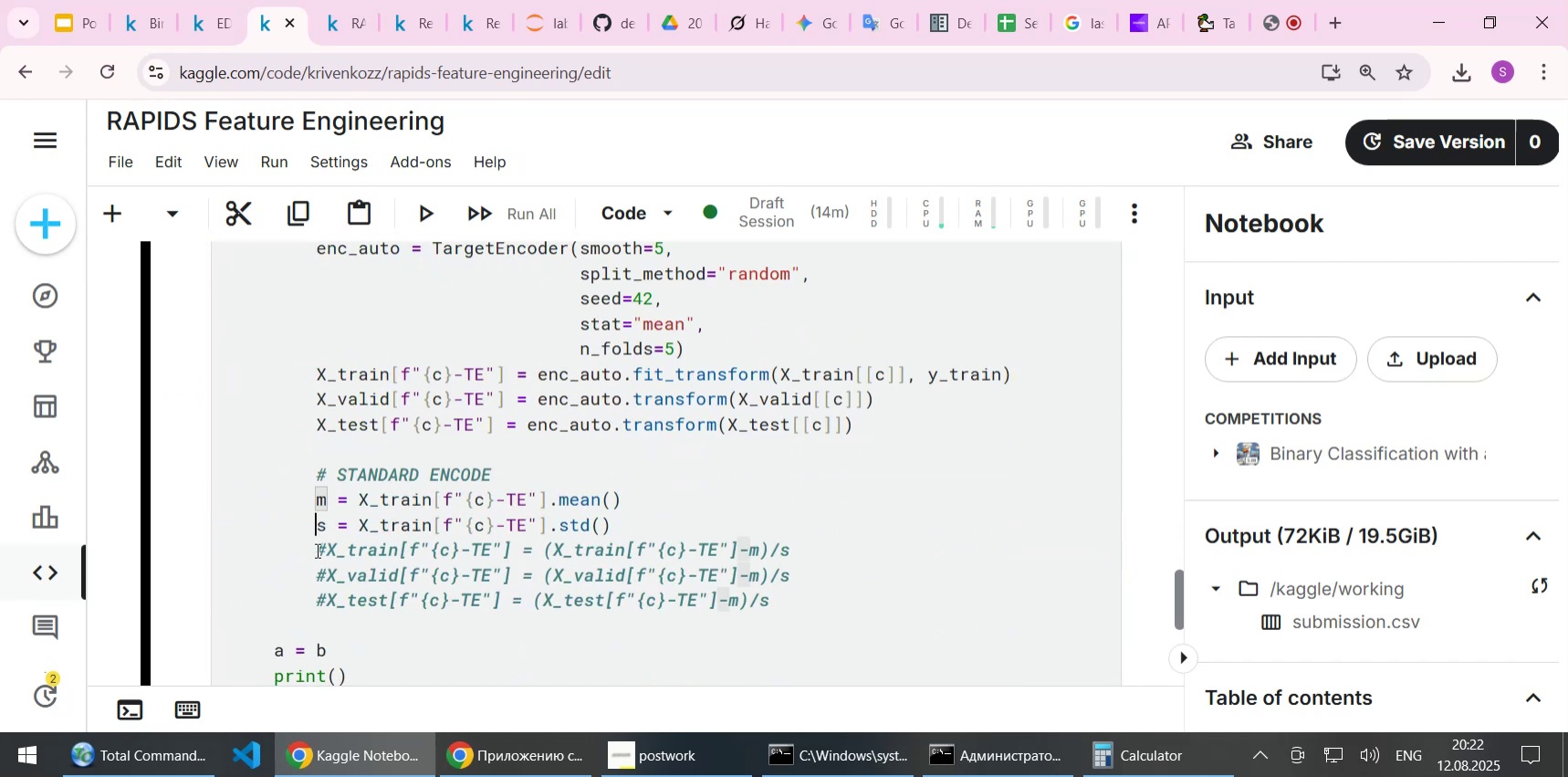 
key(ArrowDown)
 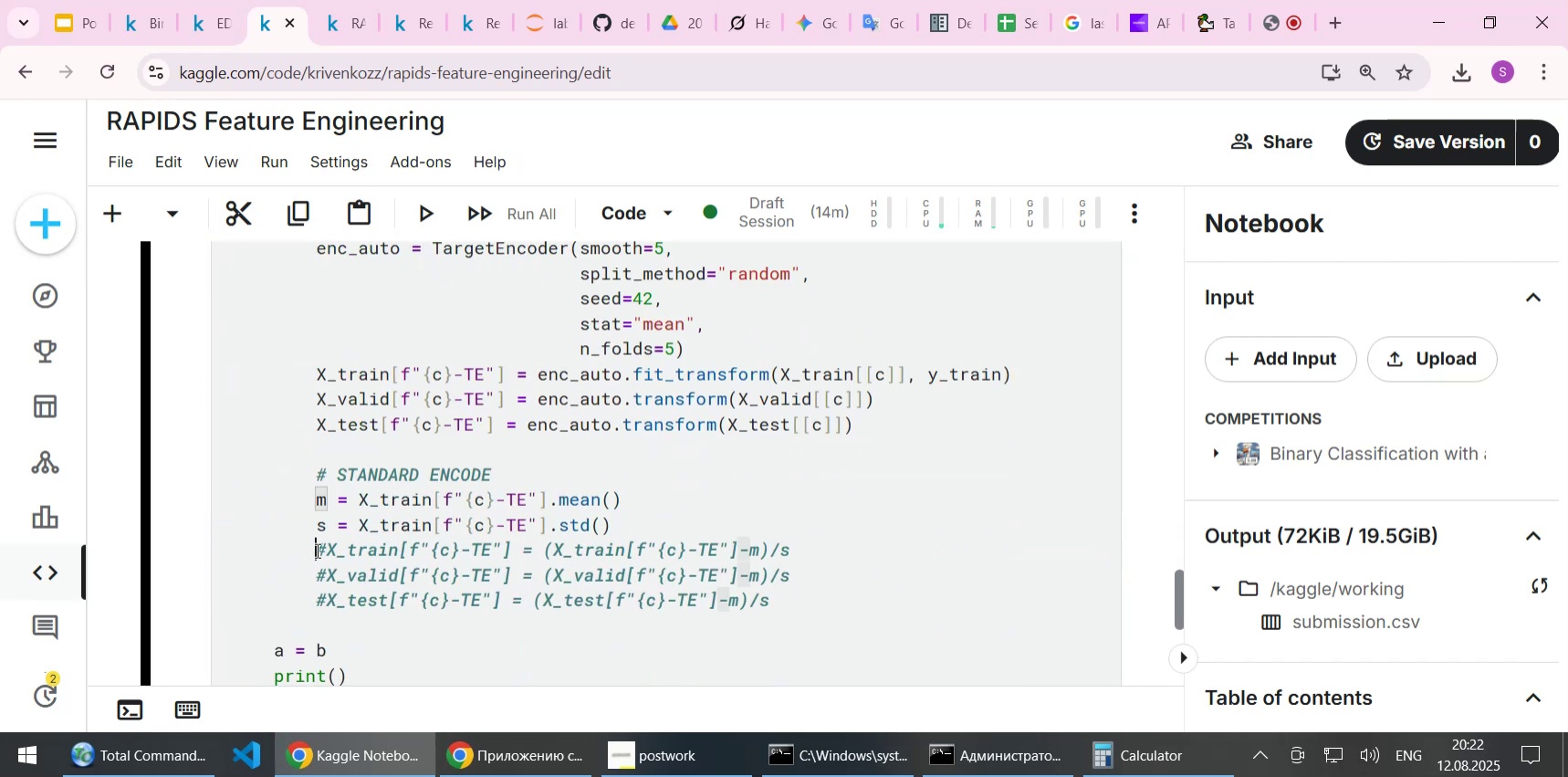 
key(Delete)
 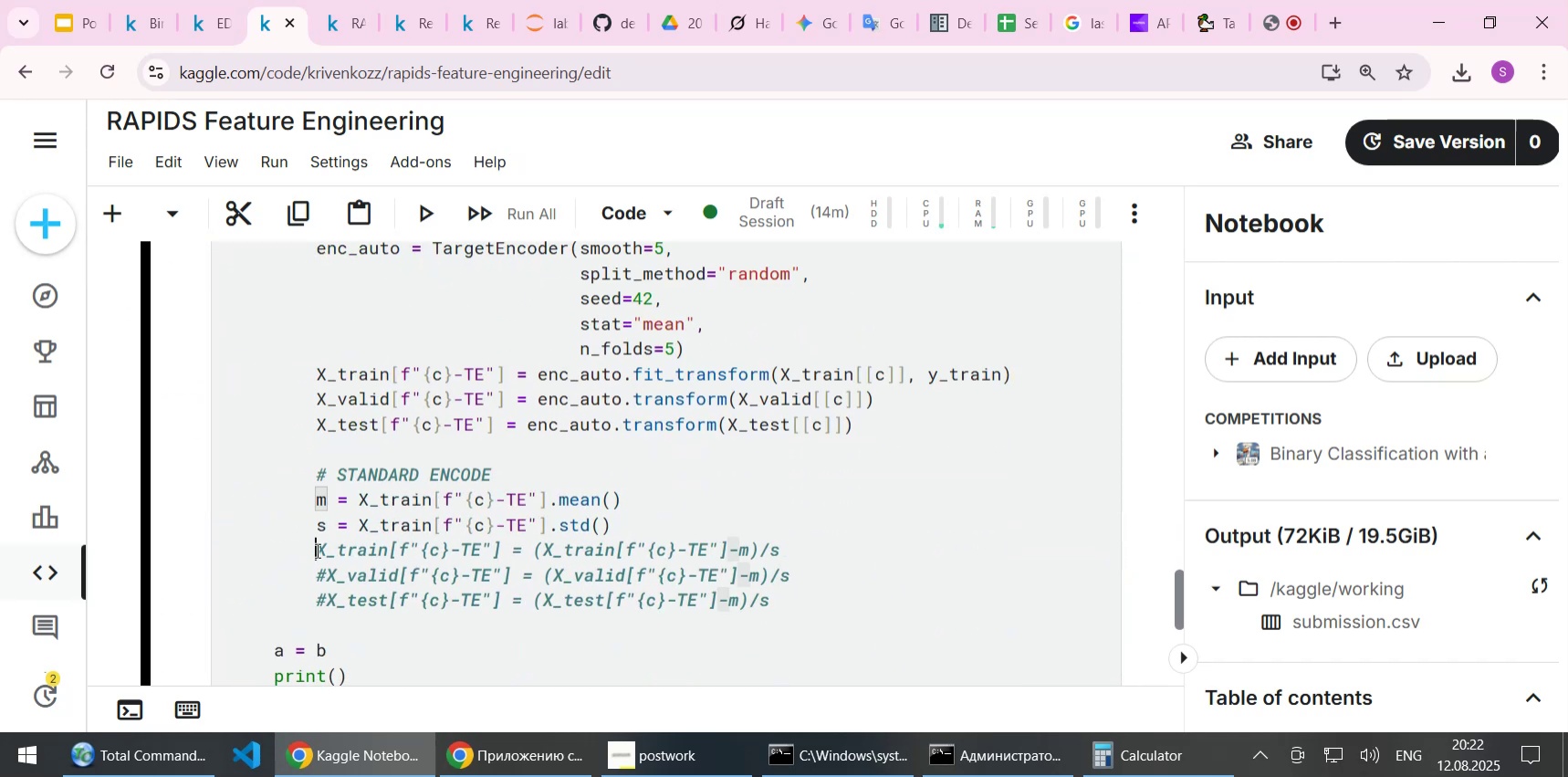 
key(ArrowDown)
 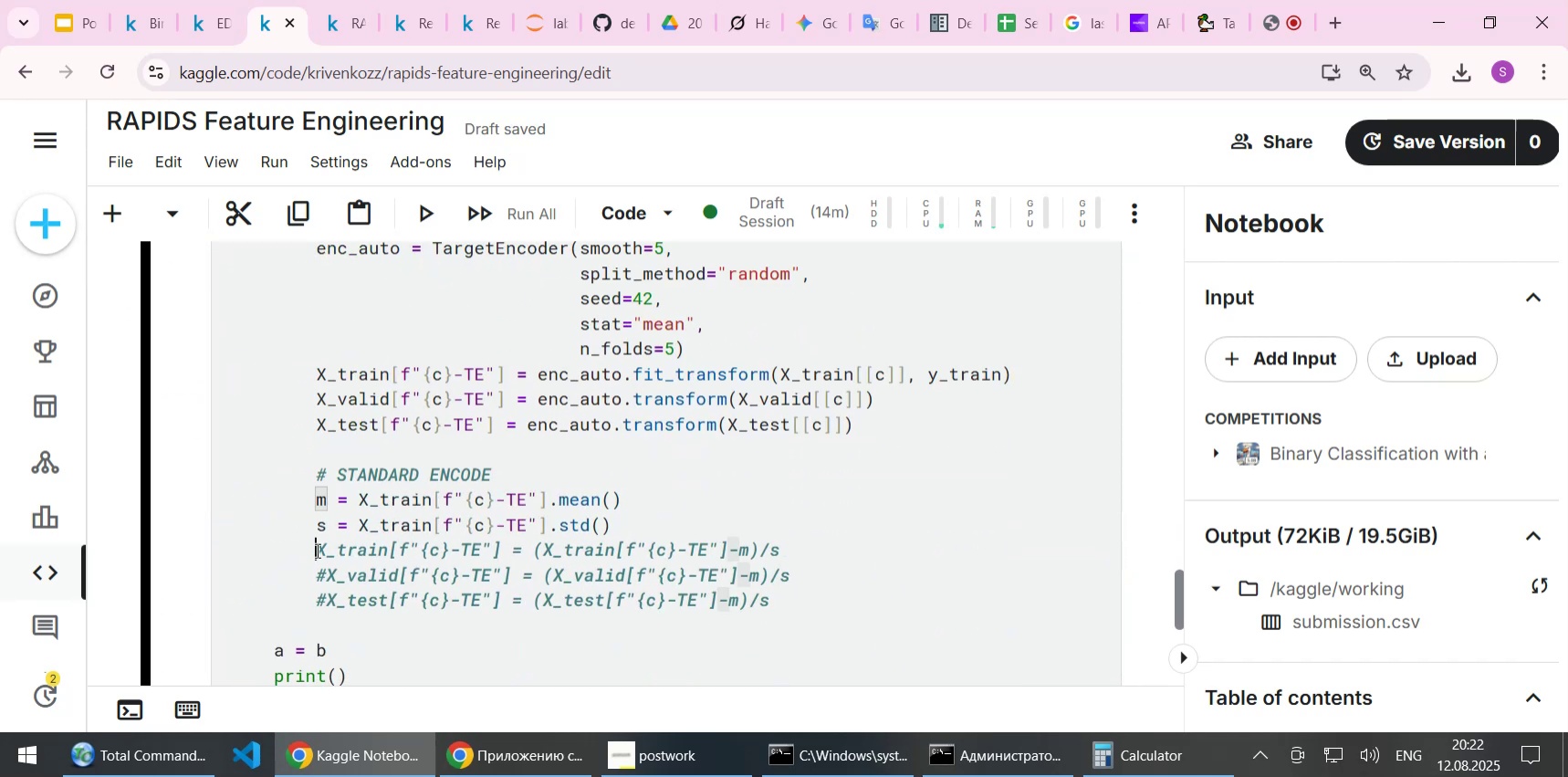 
key(Delete)
 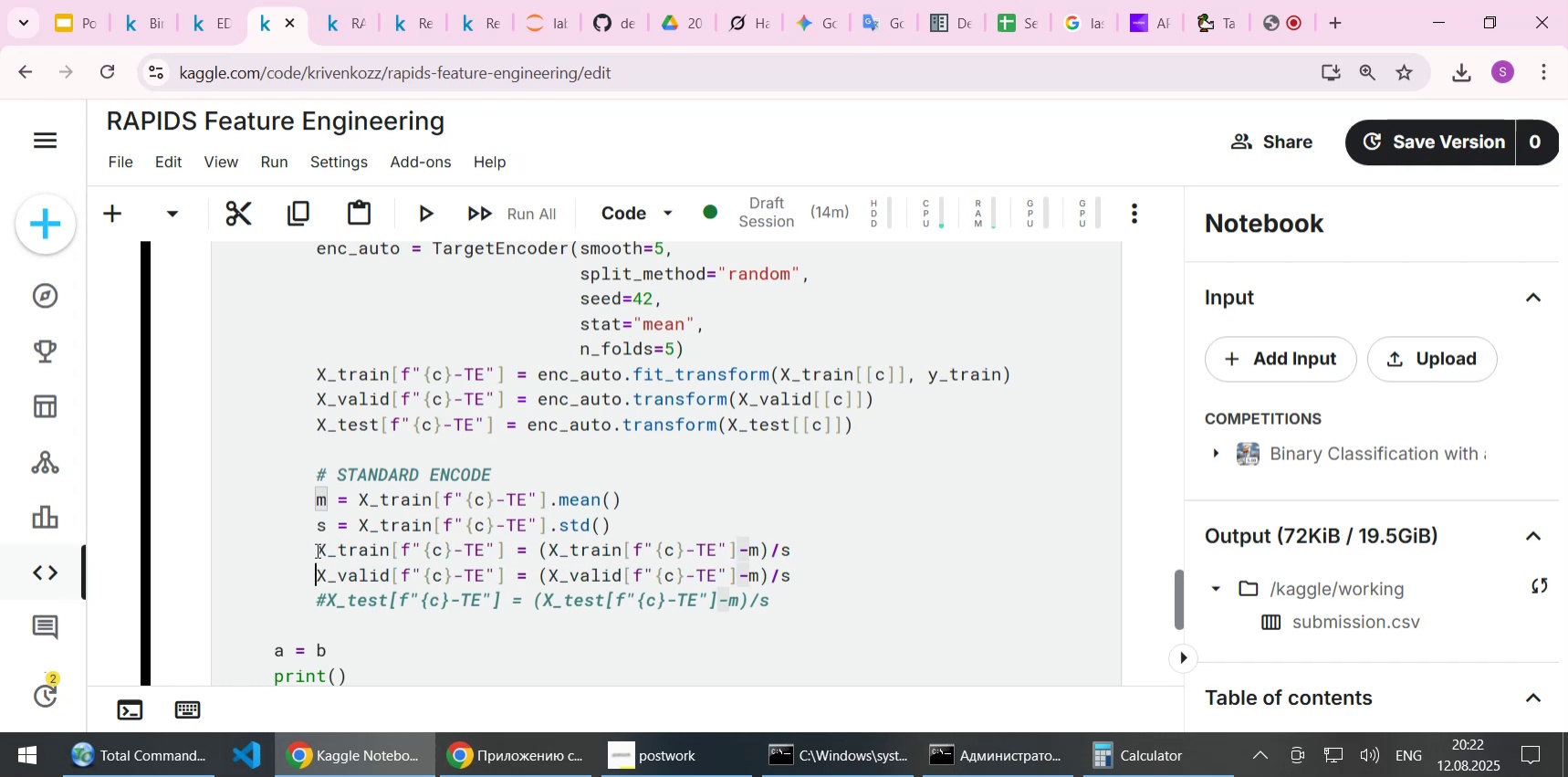 
key(ArrowDown)
 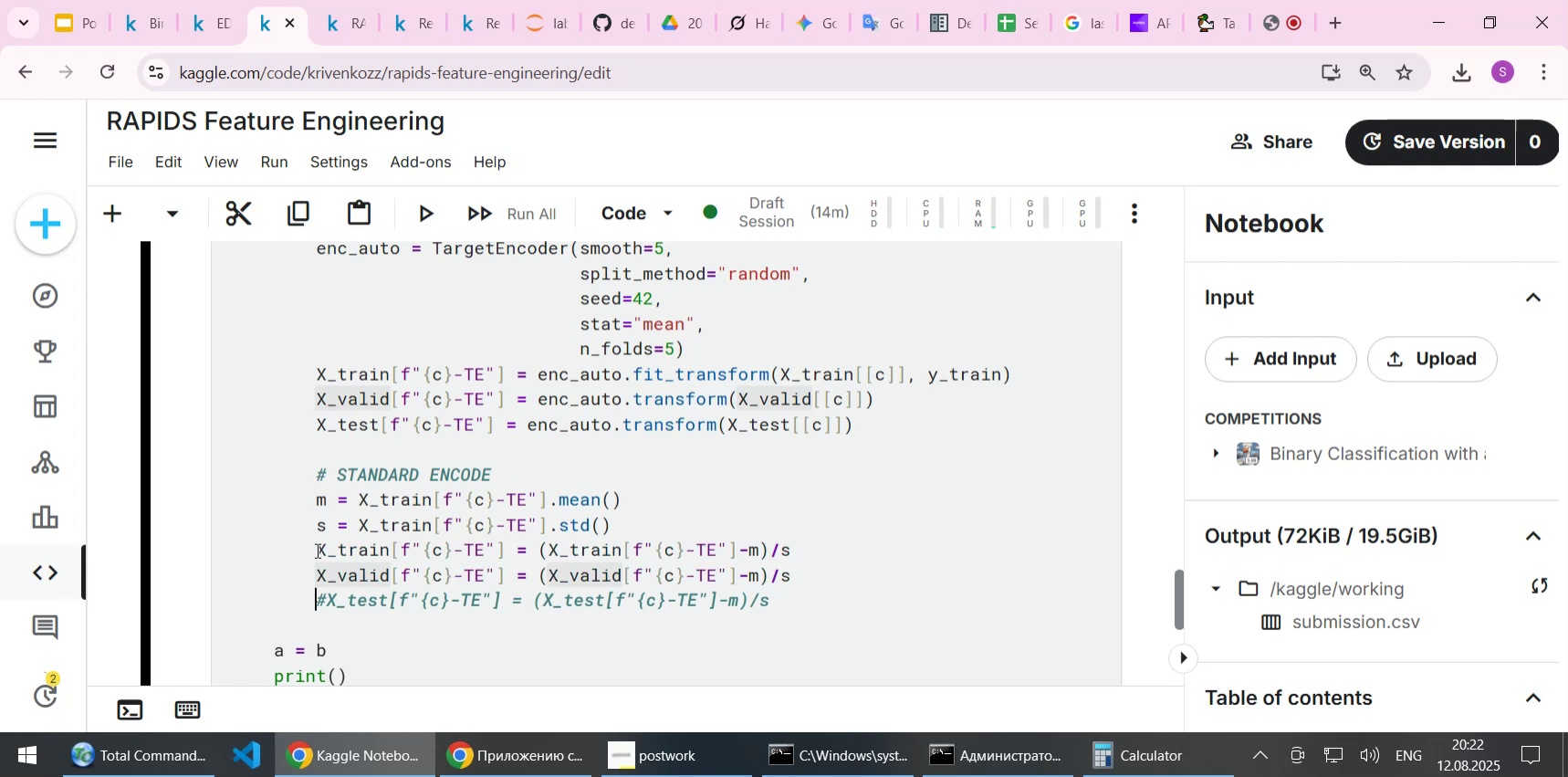 
key(Delete)
 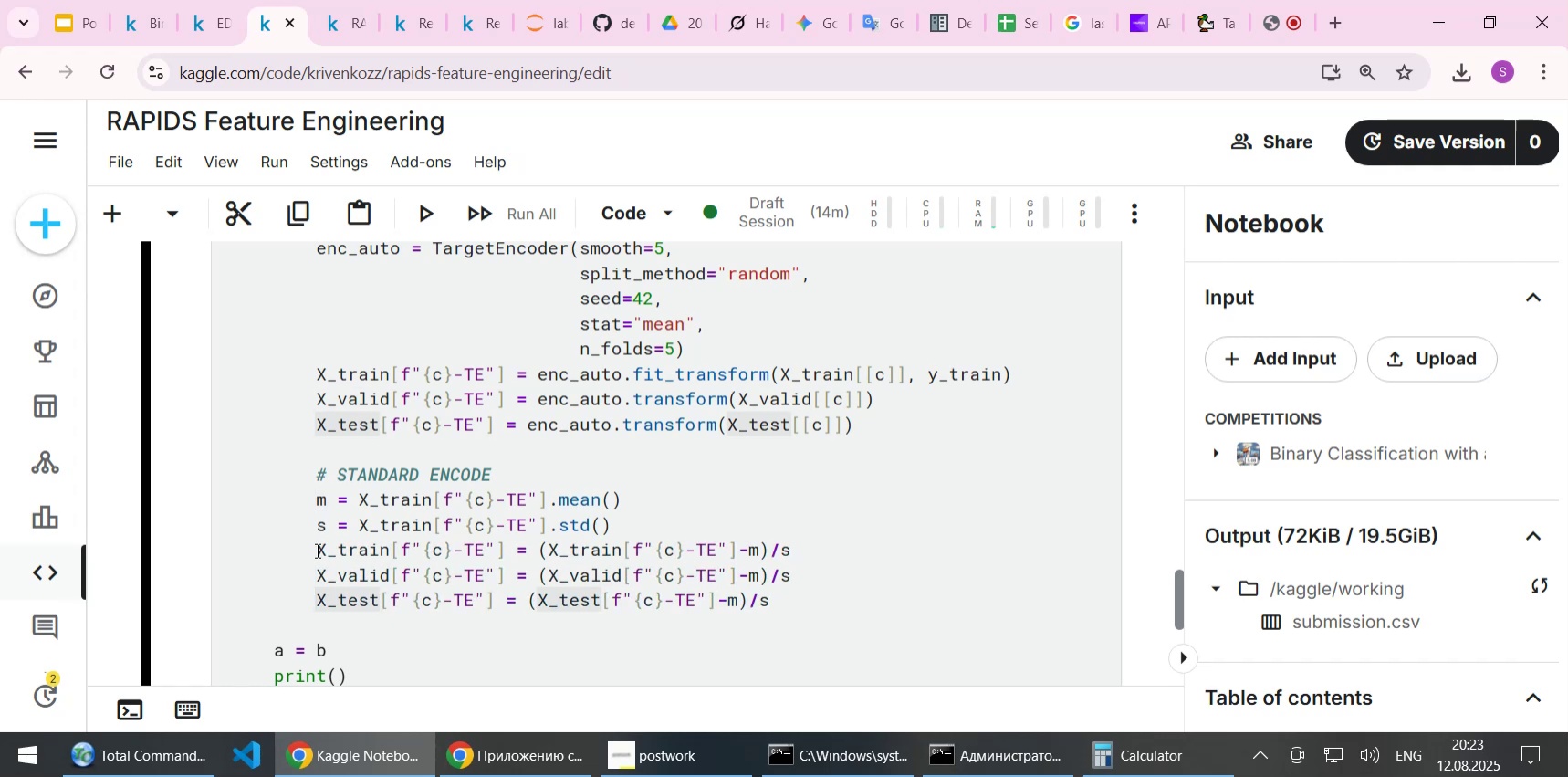 
scroll: coordinate [316, 550], scroll_direction: down, amount: 2.0
 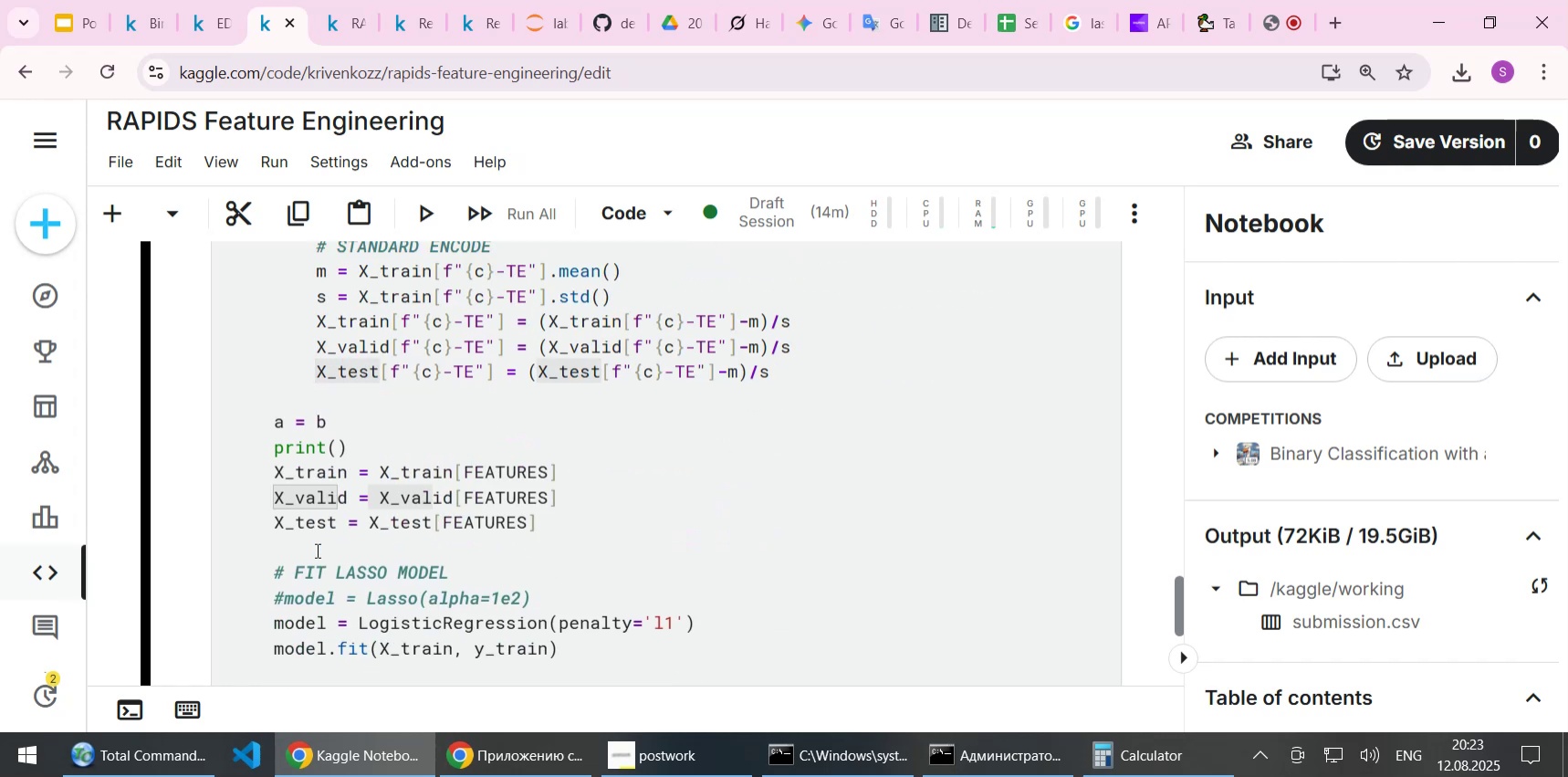 
key(Control+S)
 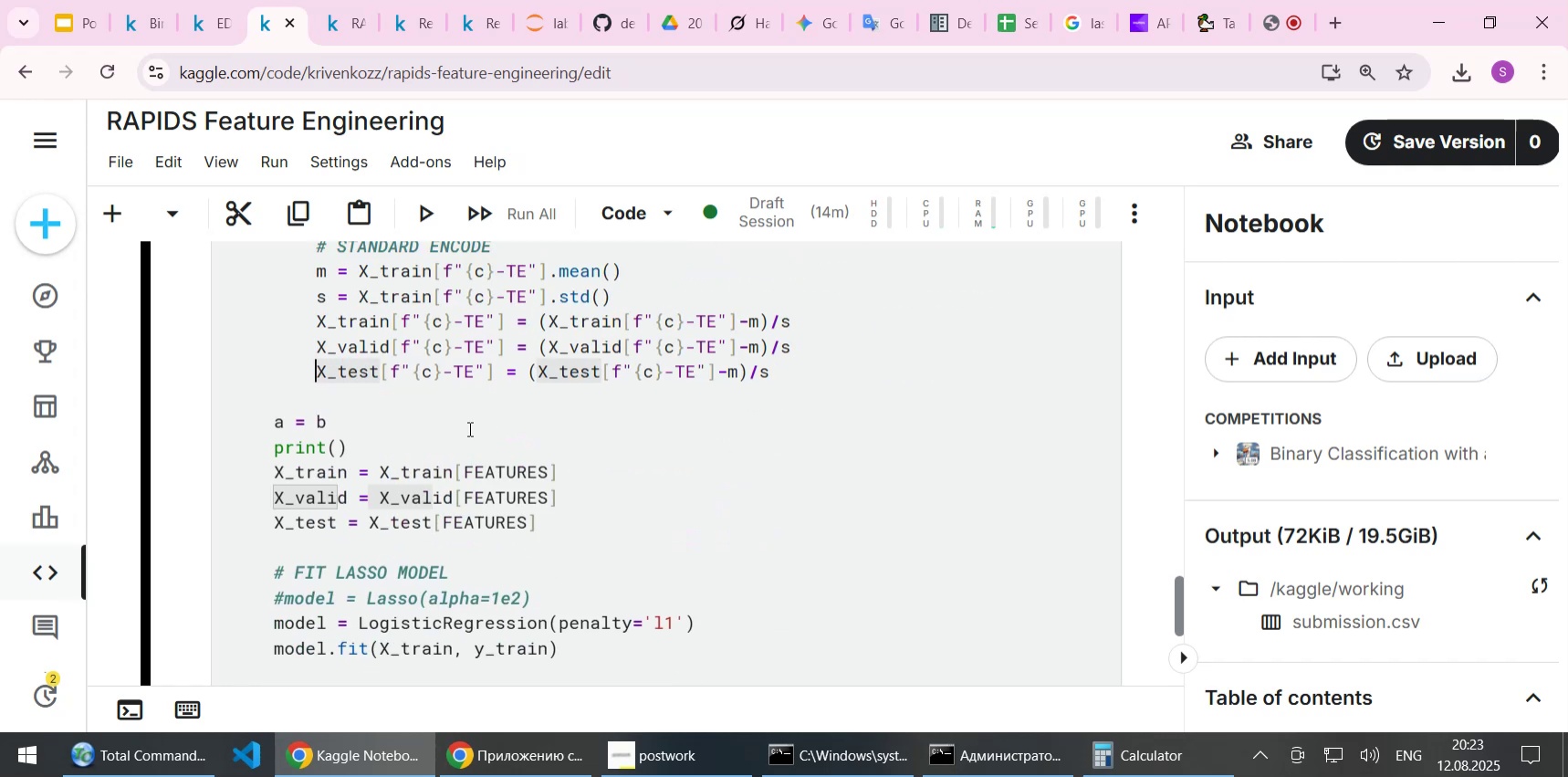 
left_click([468, 428])
 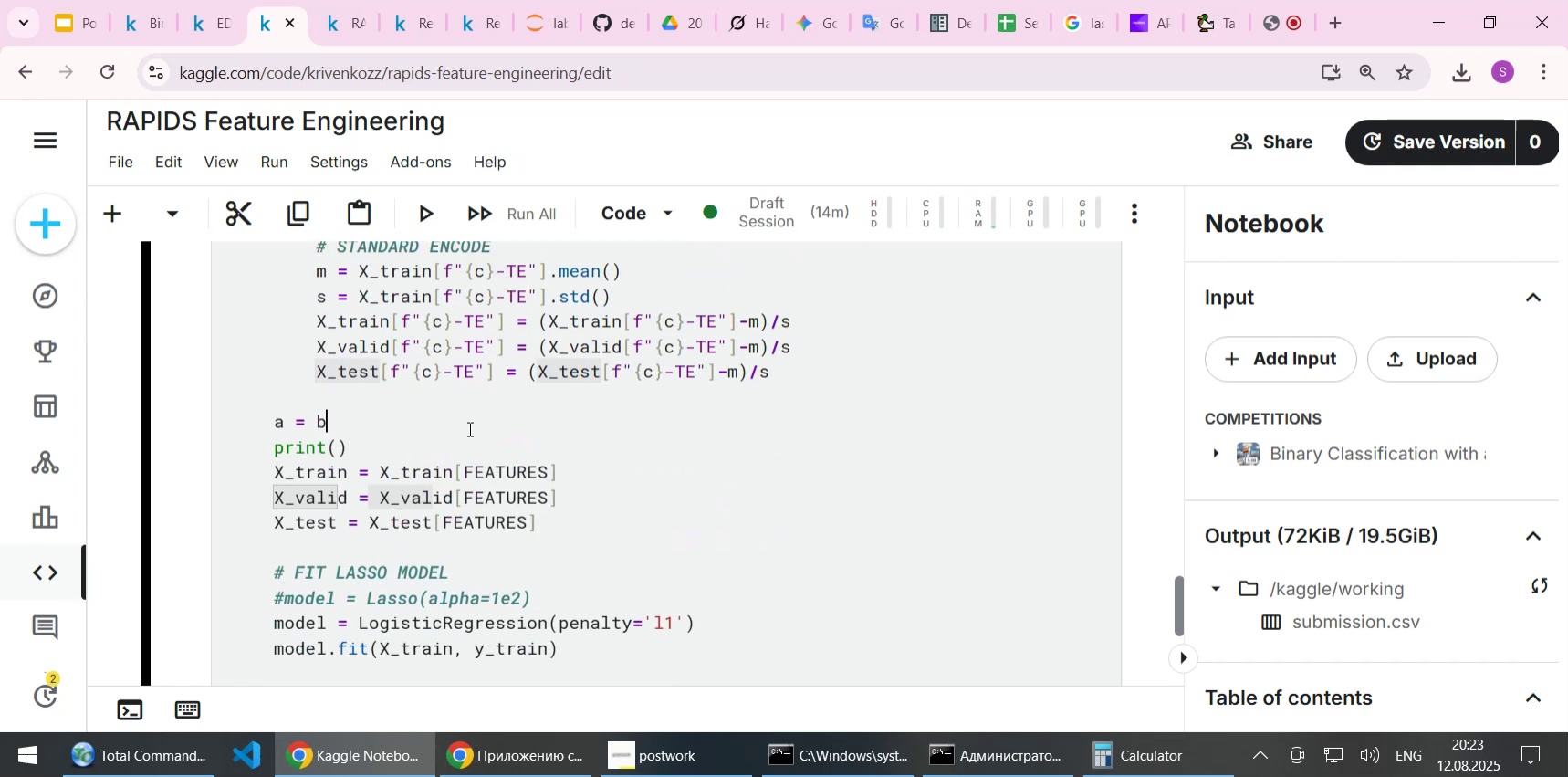 
key(Shift+Enter)
 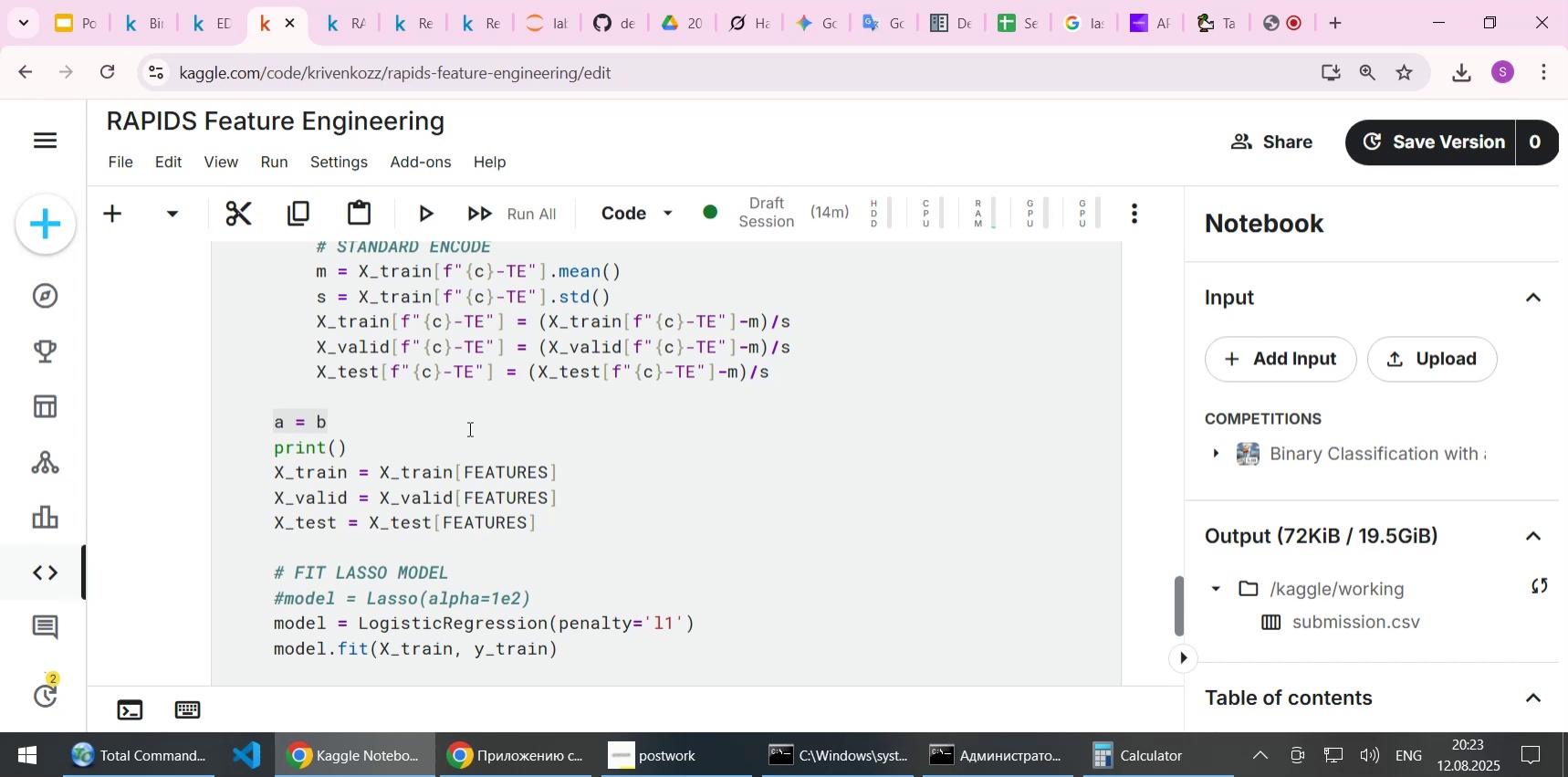 
wait(26.03)
 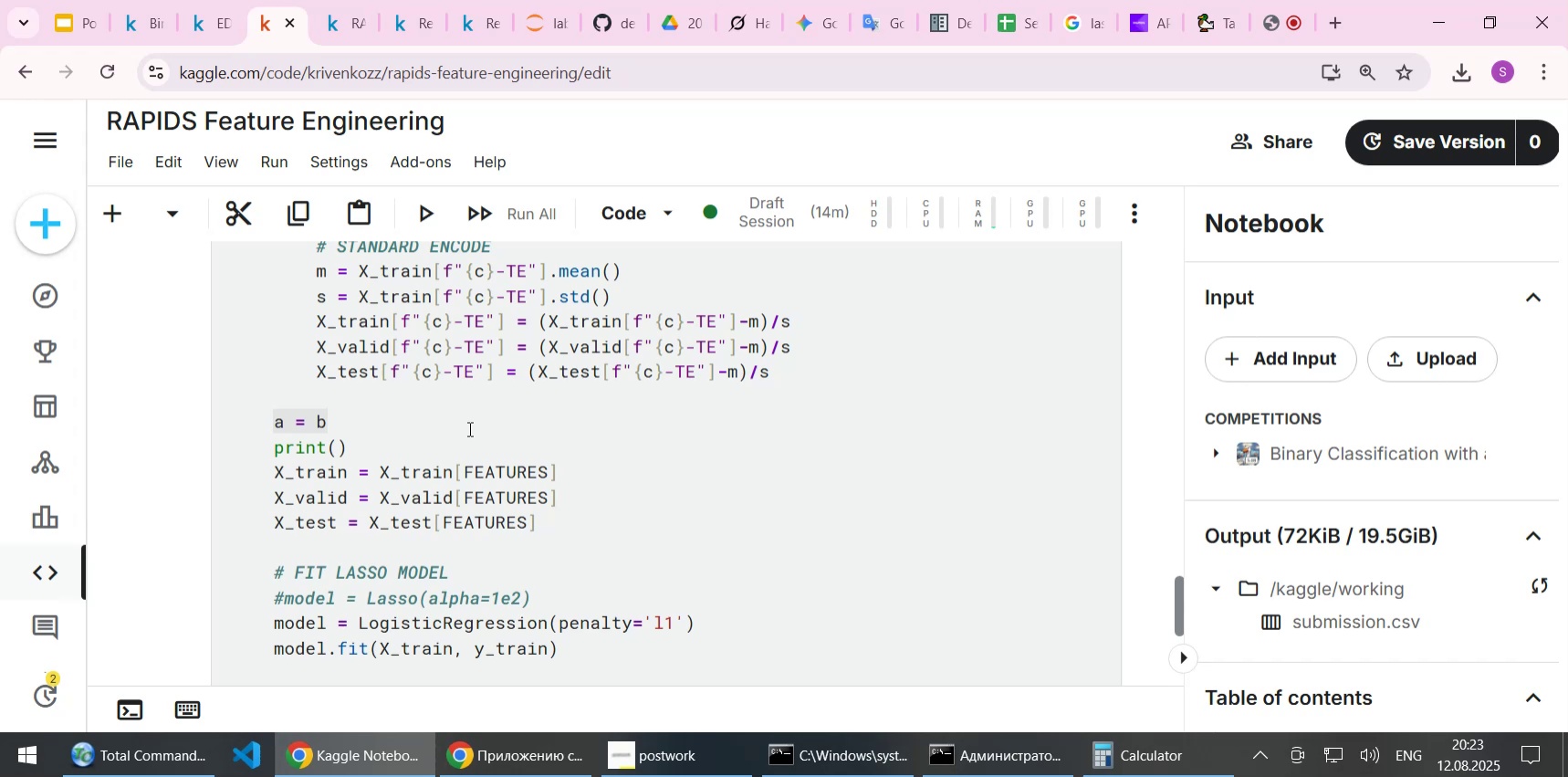 
scroll: coordinate [480, 572], scroll_direction: down, amount: 5.0
 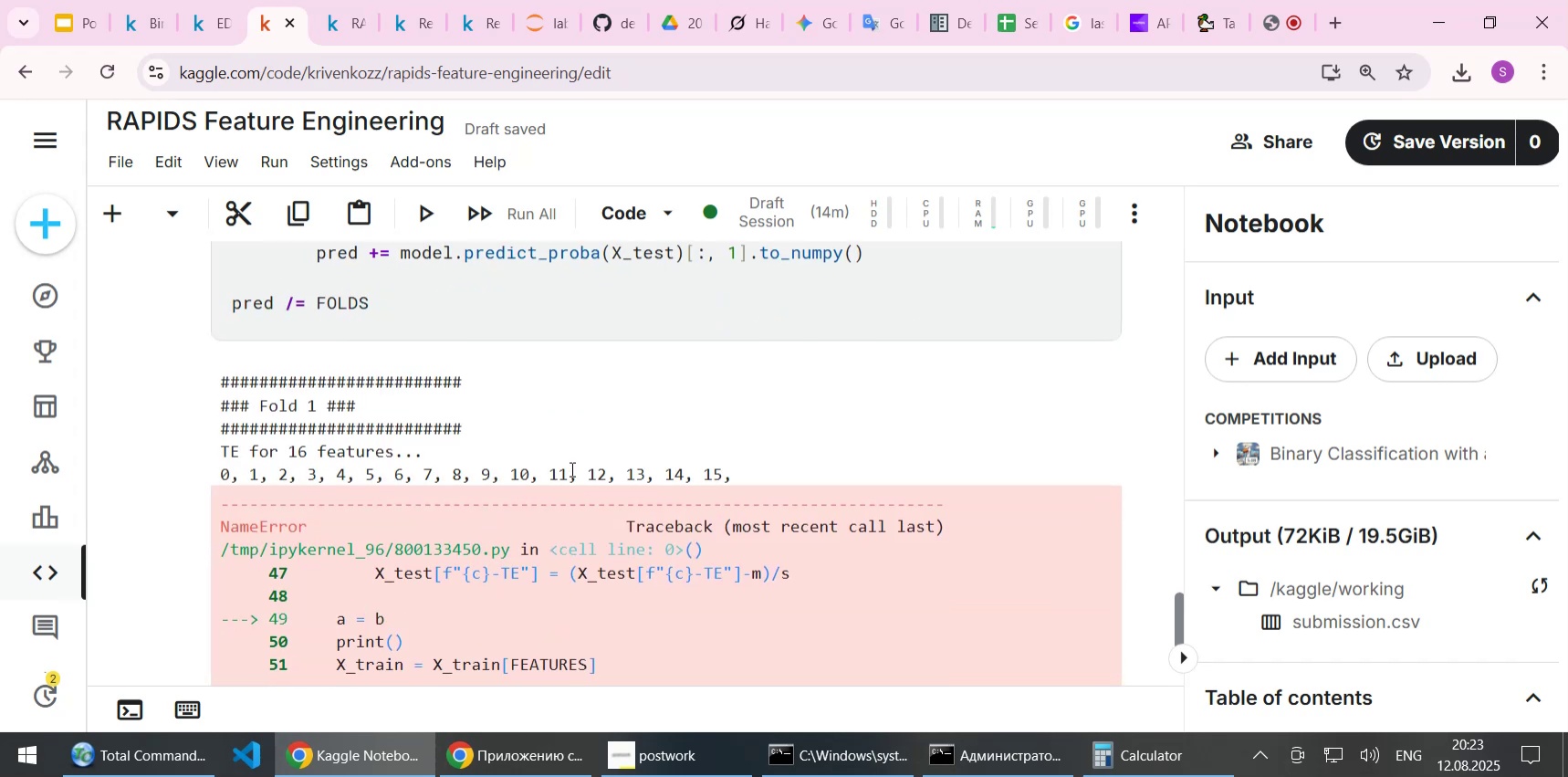 
scroll: coordinate [567, 471], scroll_direction: up, amount: 23.0
 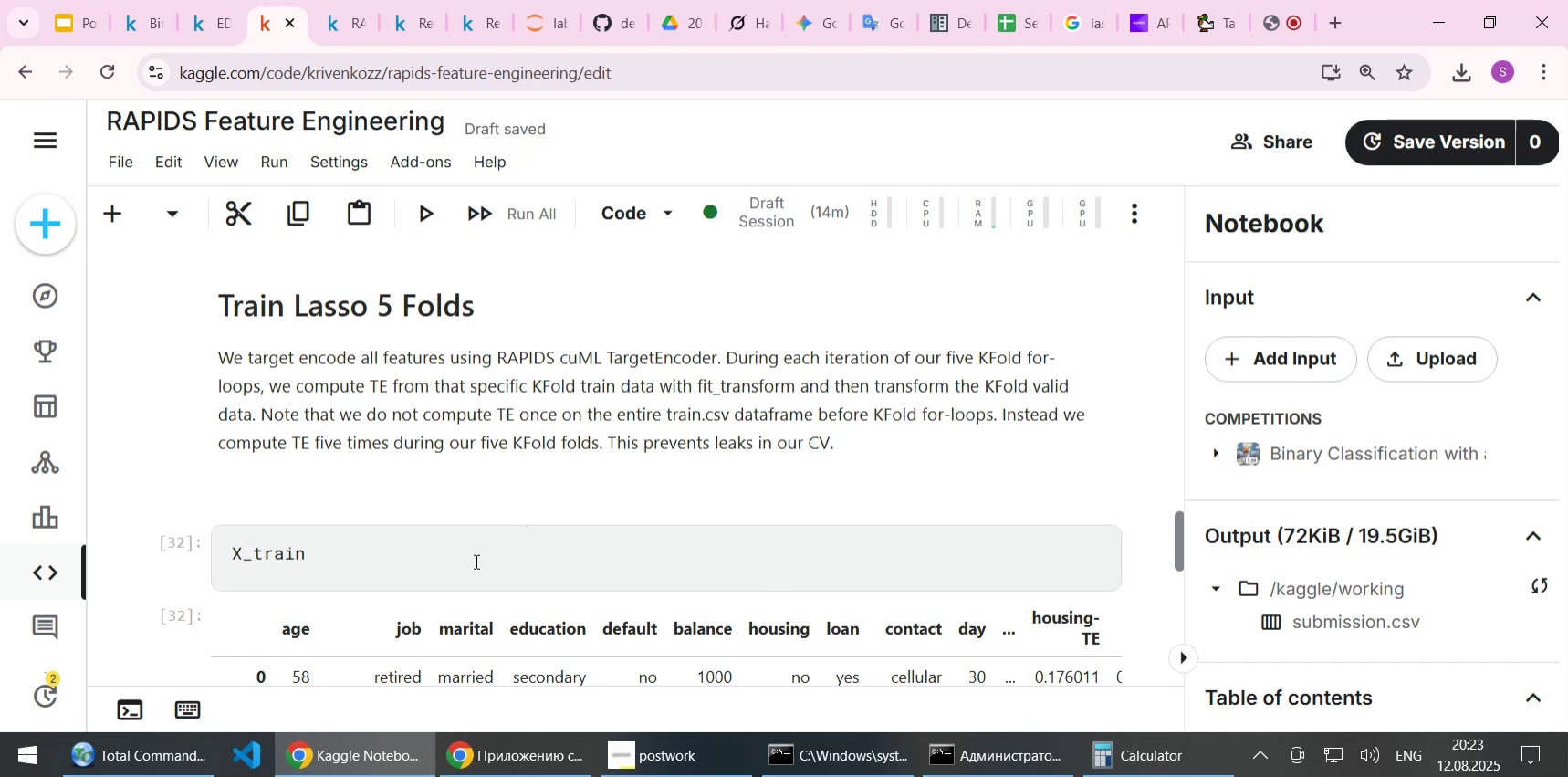 
left_click([472, 563])
 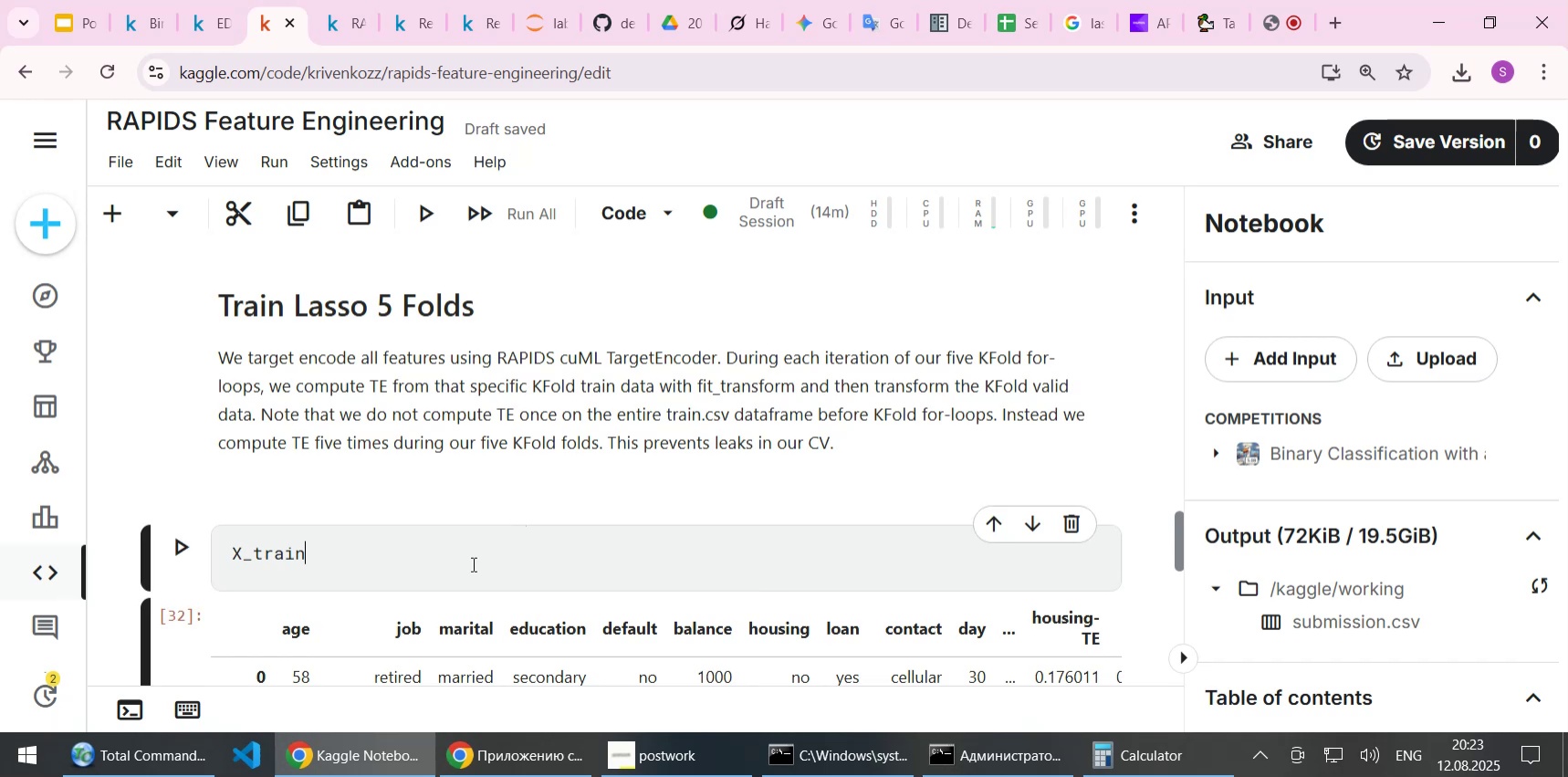 
key(Shift+Enter)
 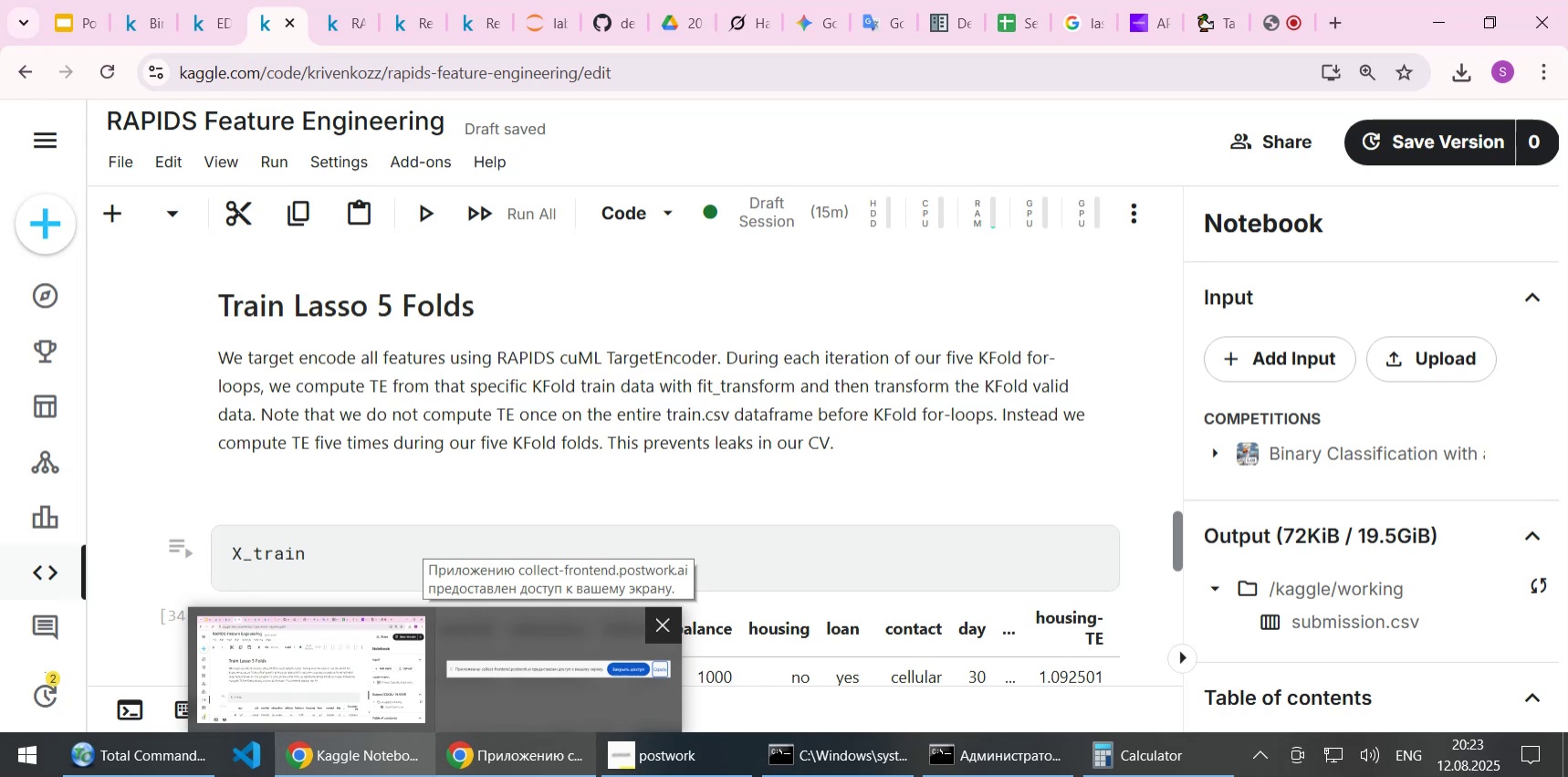 
wait(24.95)
 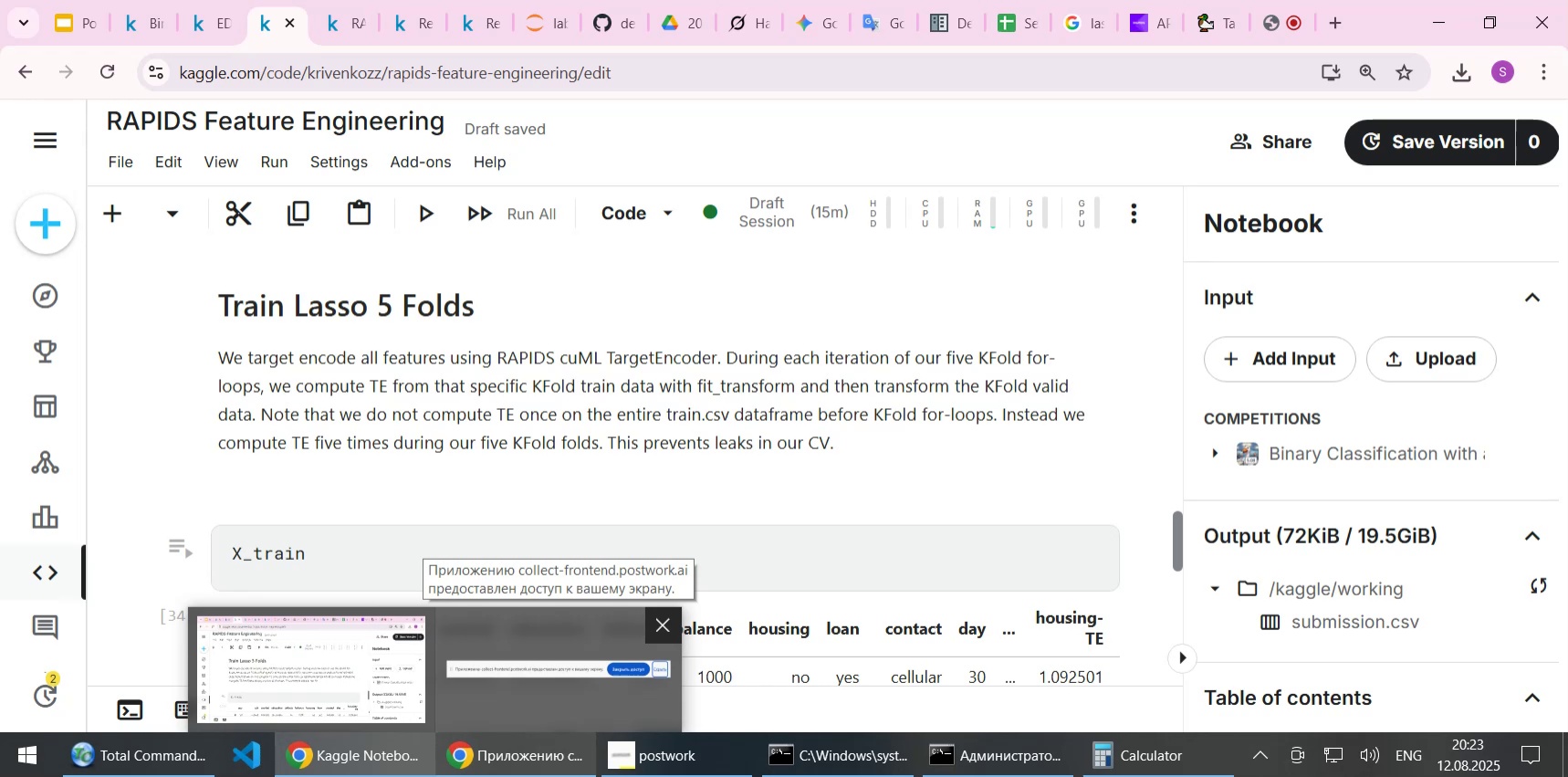 
left_click([697, 447])
 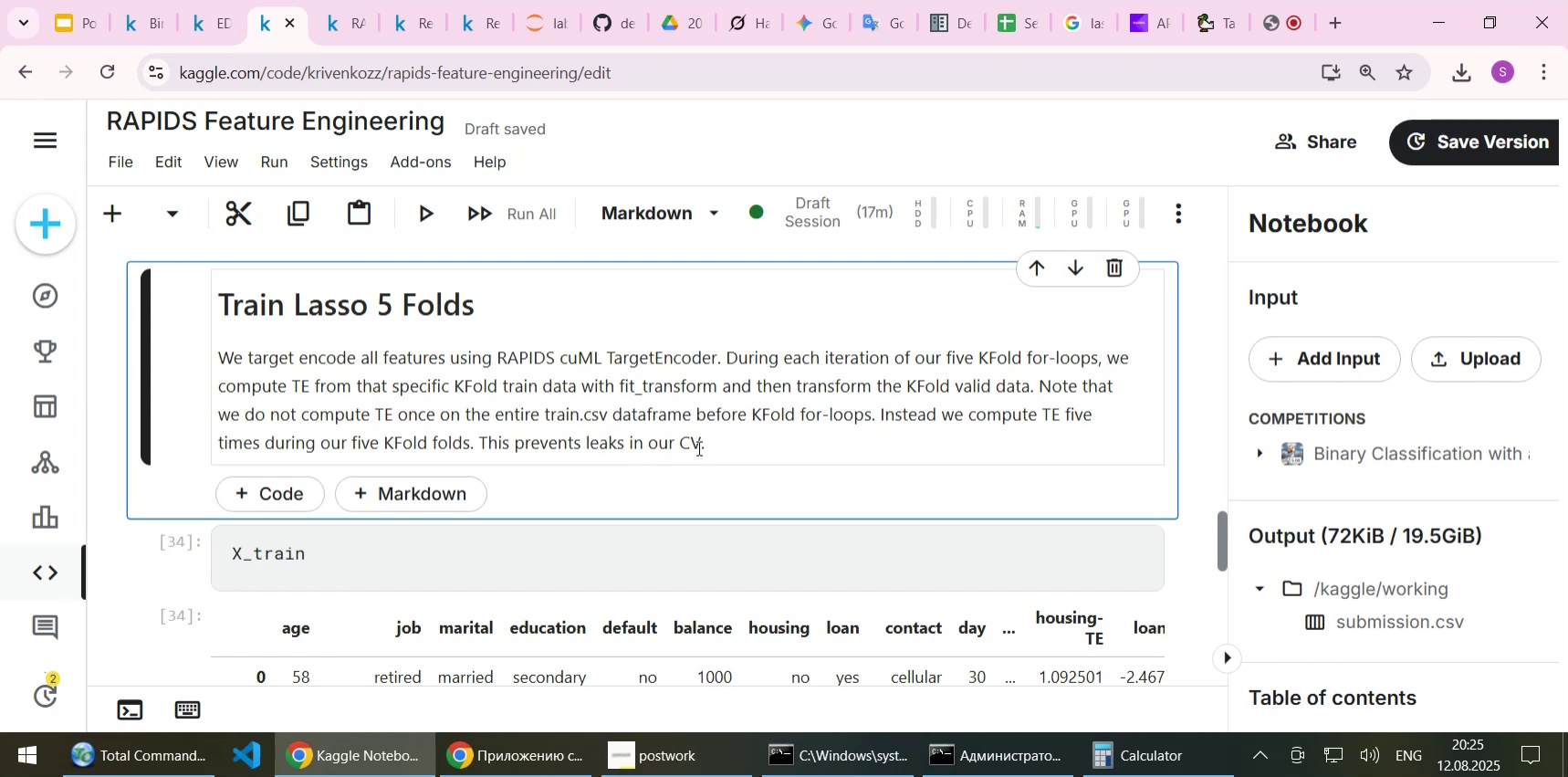 
wait(106.51)
 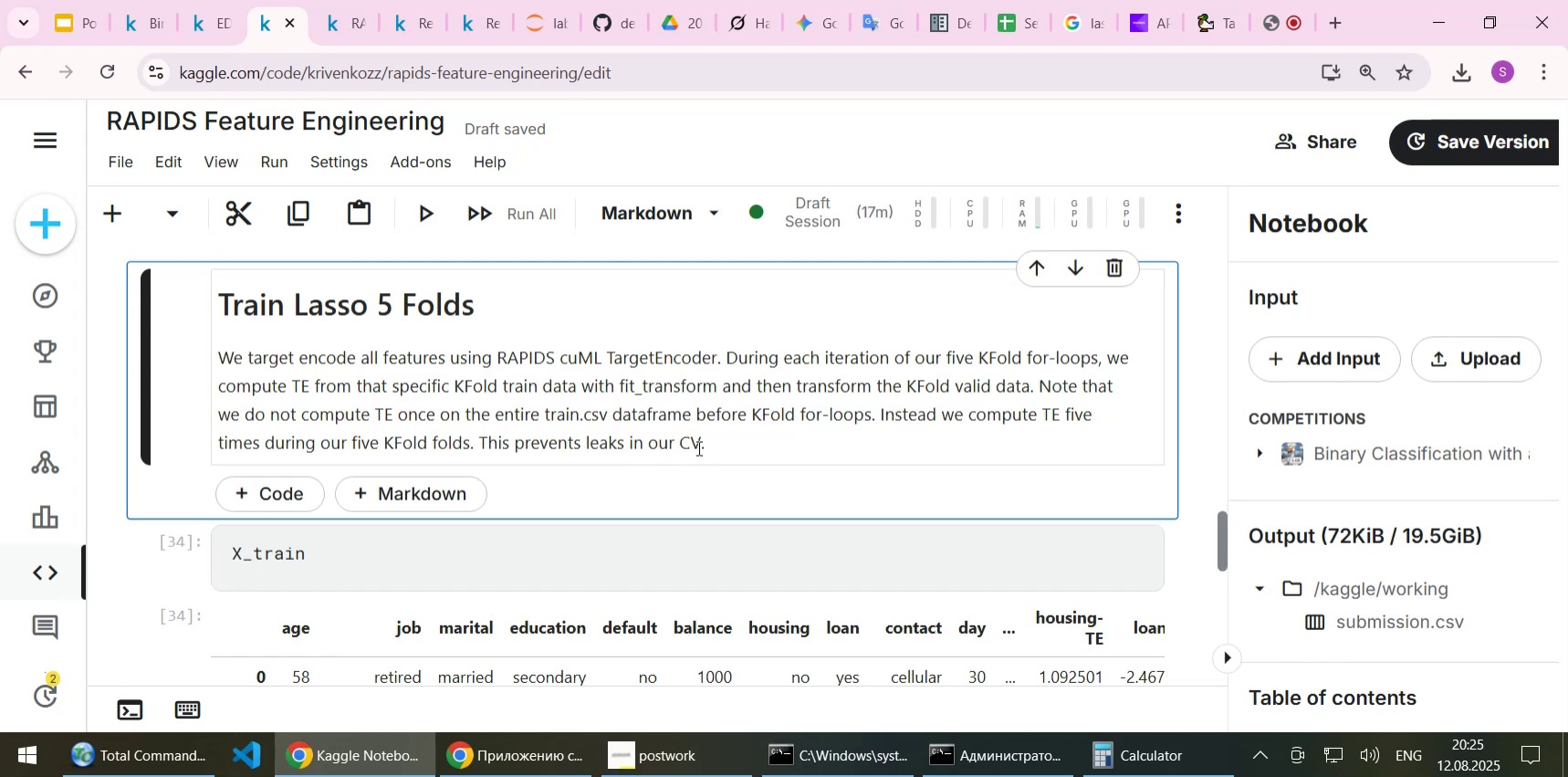 
scroll: coordinate [230, 513], scroll_direction: down, amount: 2.0
 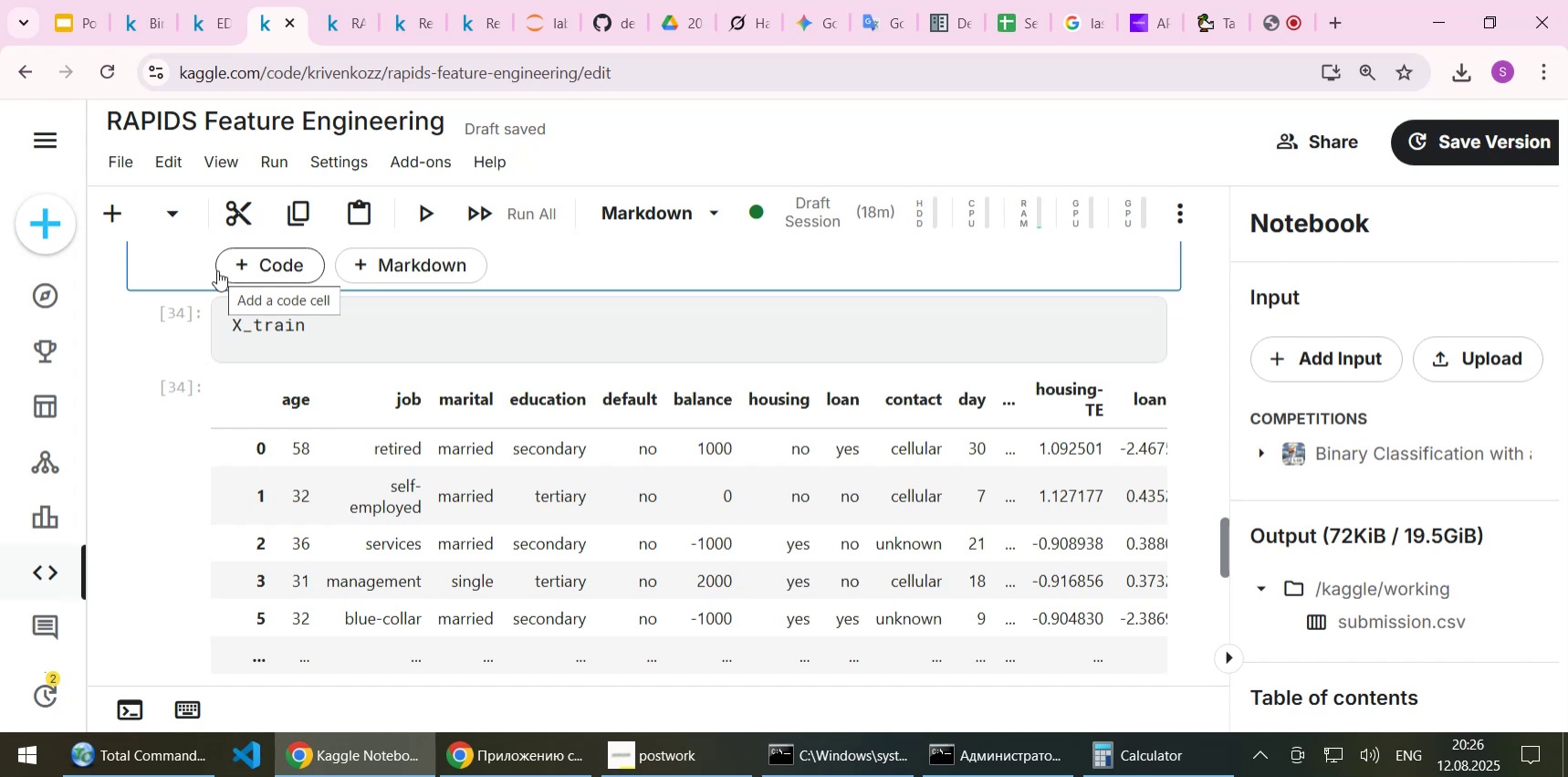 
wait(56.2)
 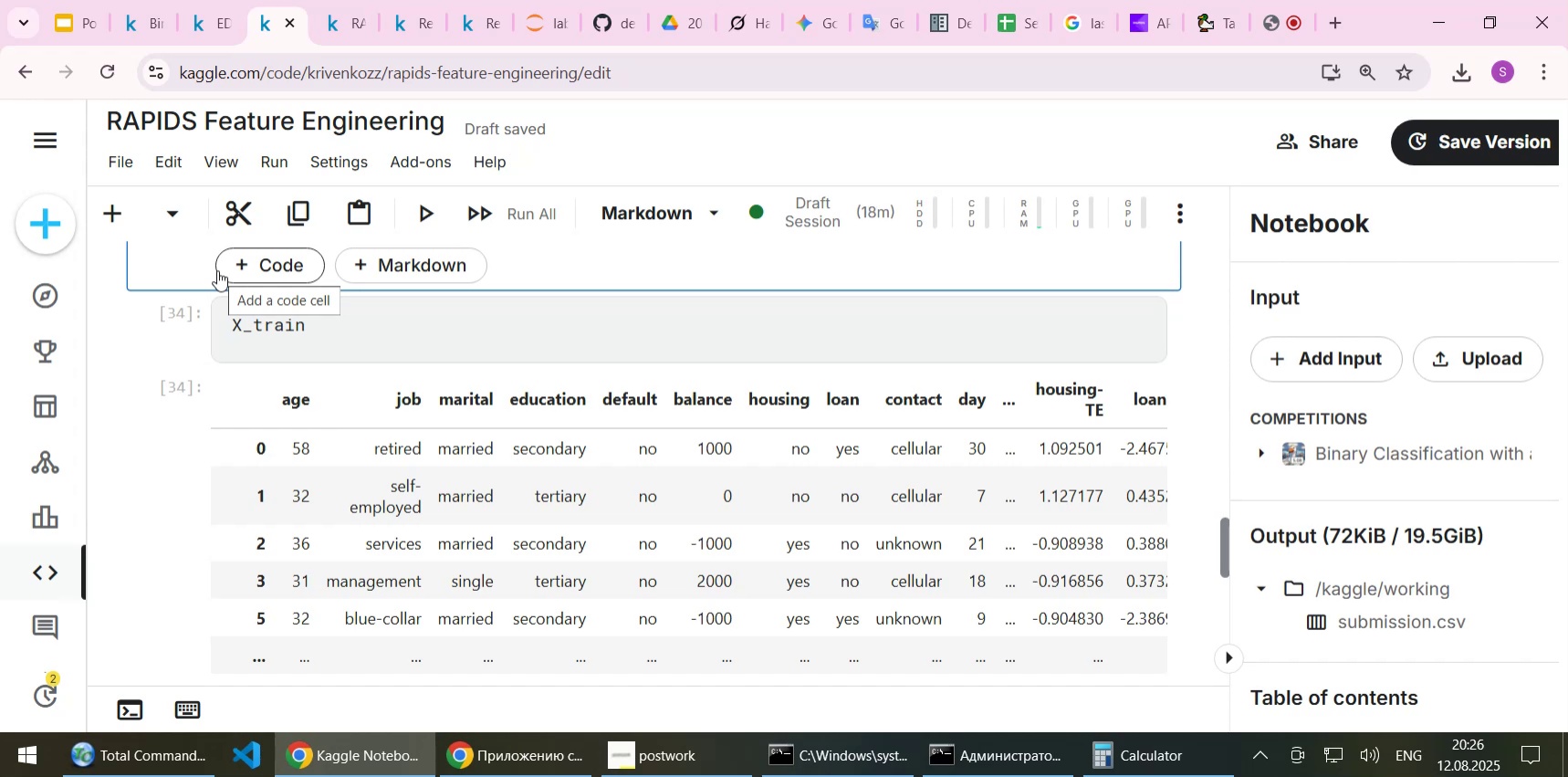 
scroll: coordinate [251, 354], scroll_direction: down, amount: 3.0
 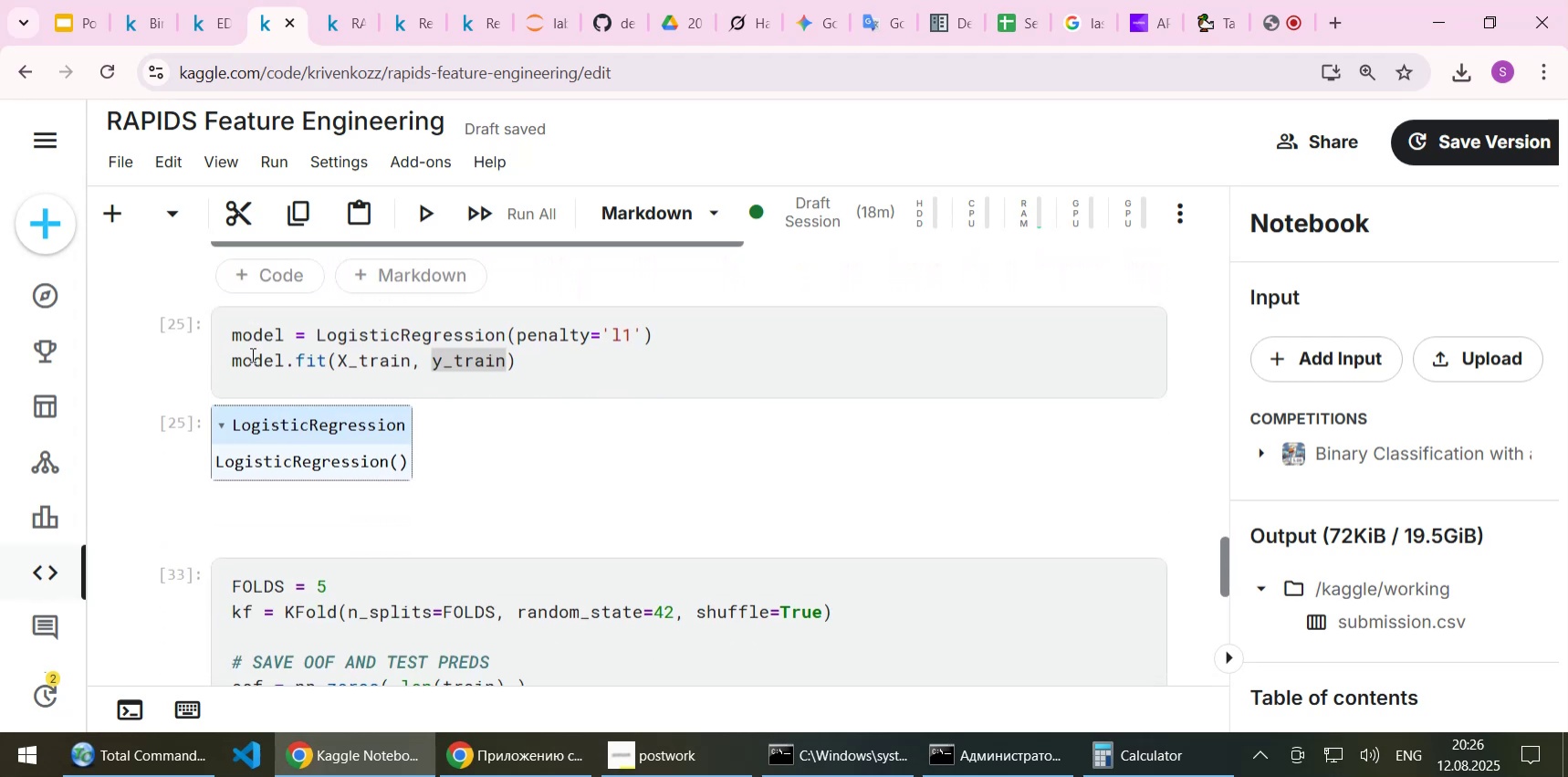 
scroll: coordinate [251, 354], scroll_direction: up, amount: 2.0
 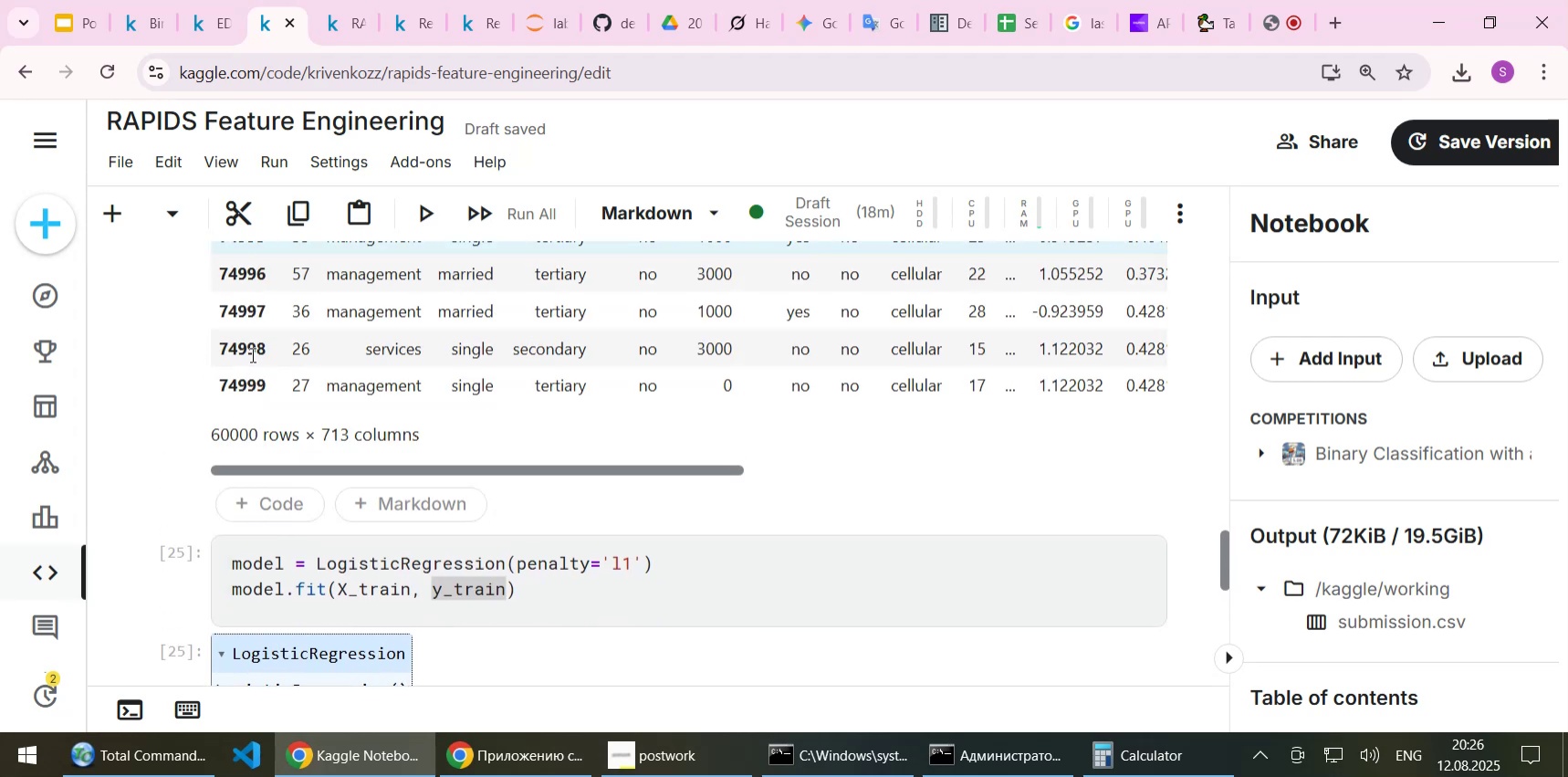 
wait(6.52)
 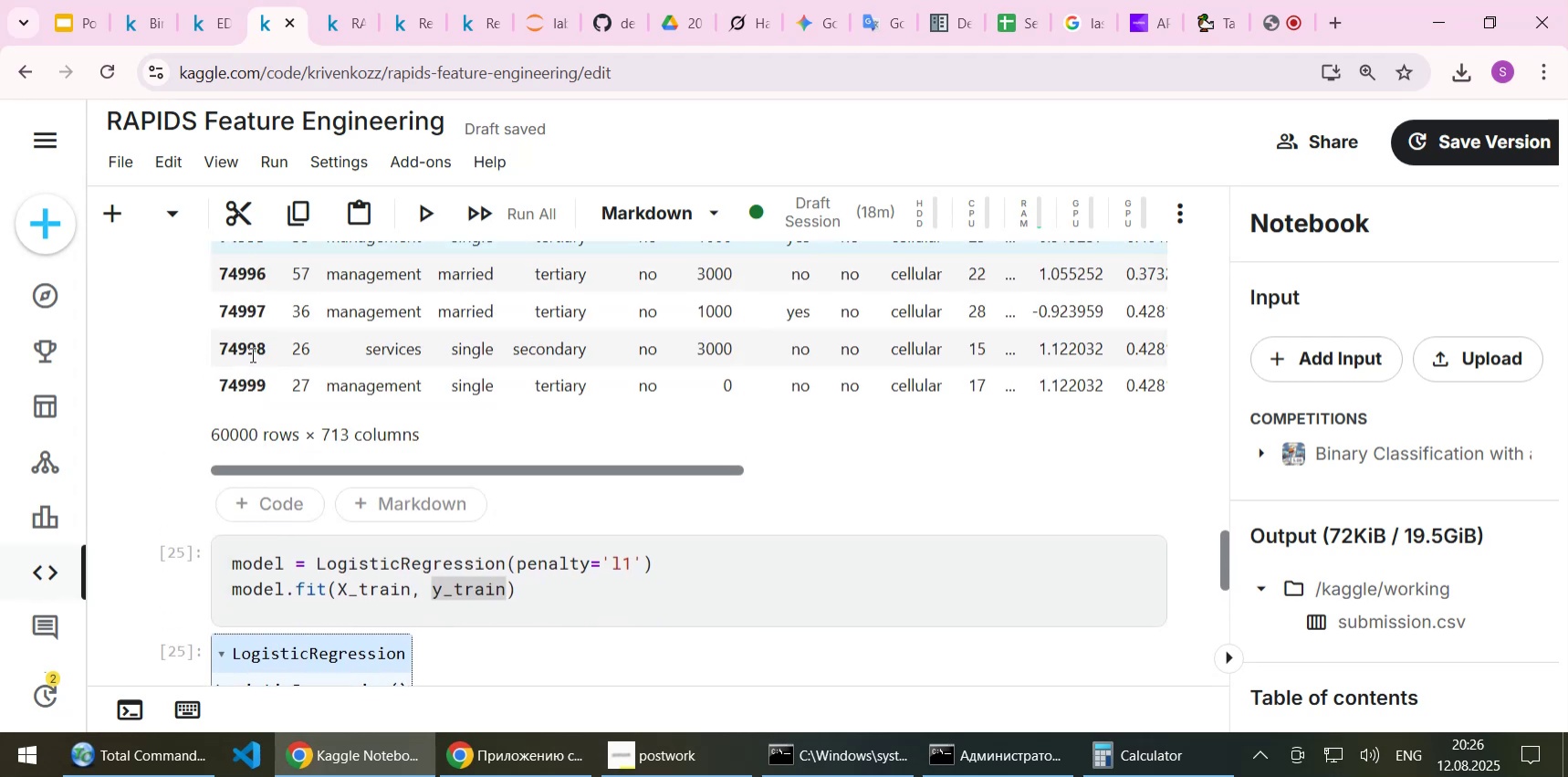 
scroll: coordinate [532, 415], scroll_direction: down, amount: 1.0
 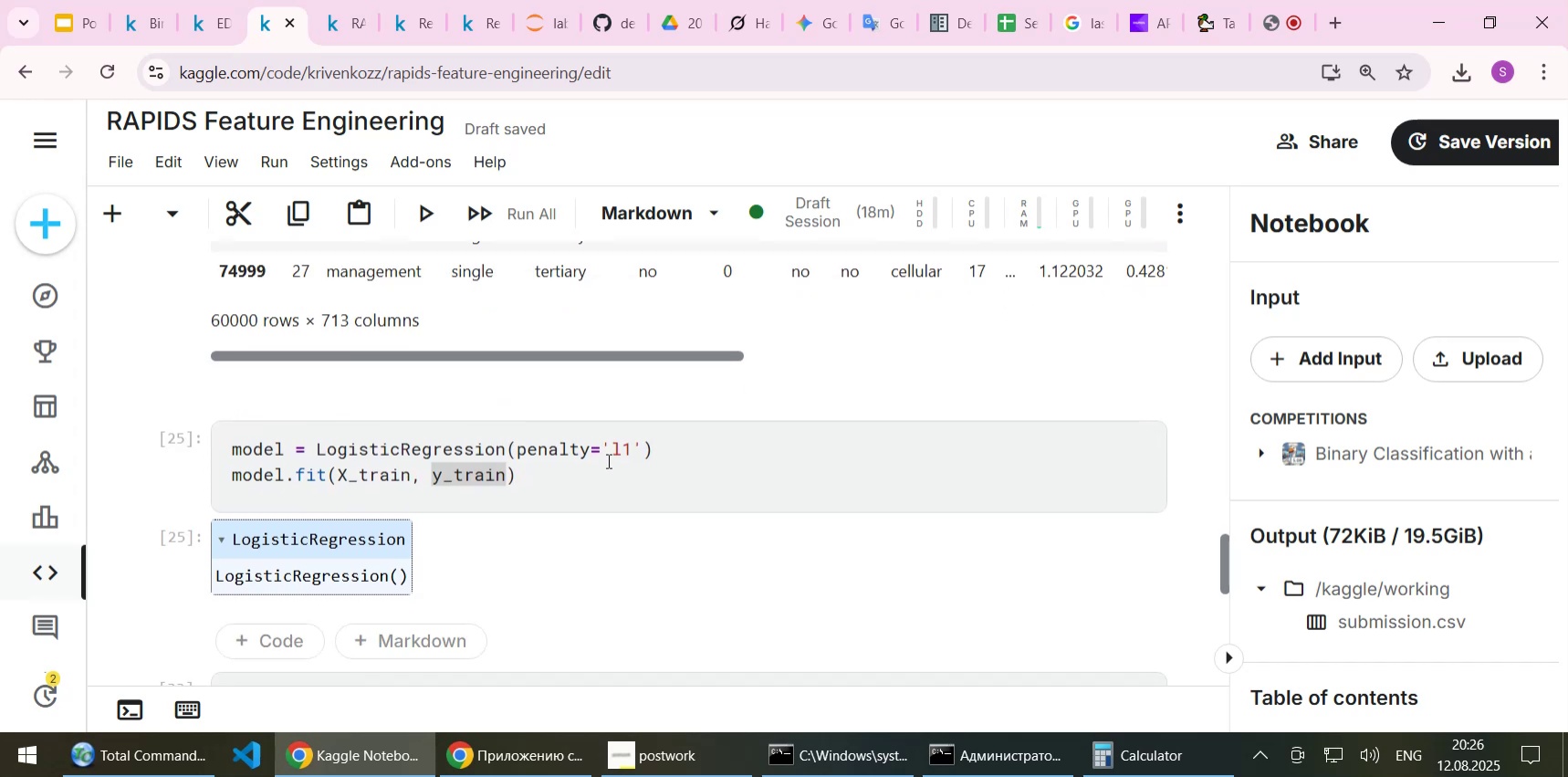 
scroll: coordinate [607, 460], scroll_direction: up, amount: 1.0
 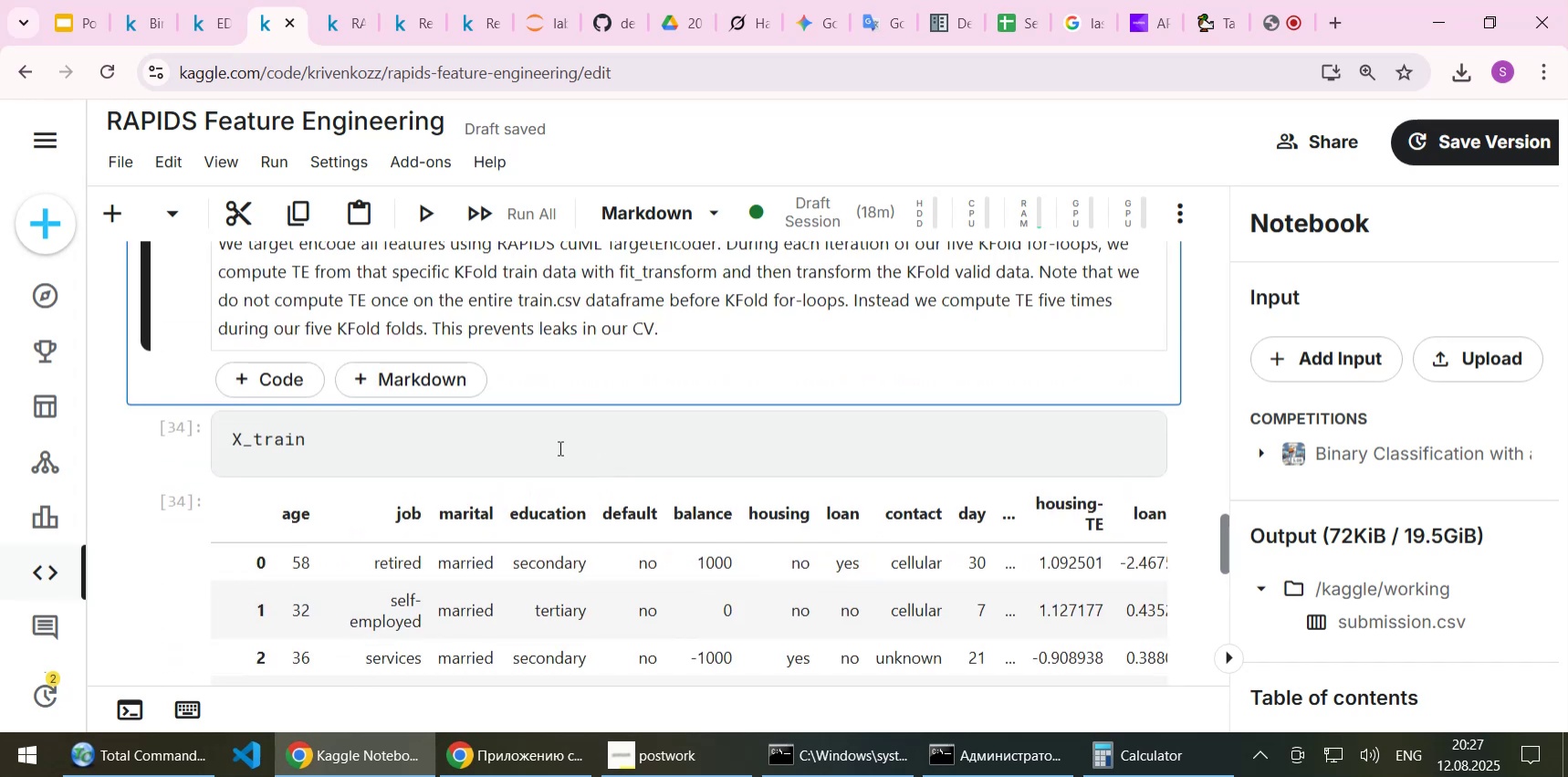 
left_click([558, 446])
 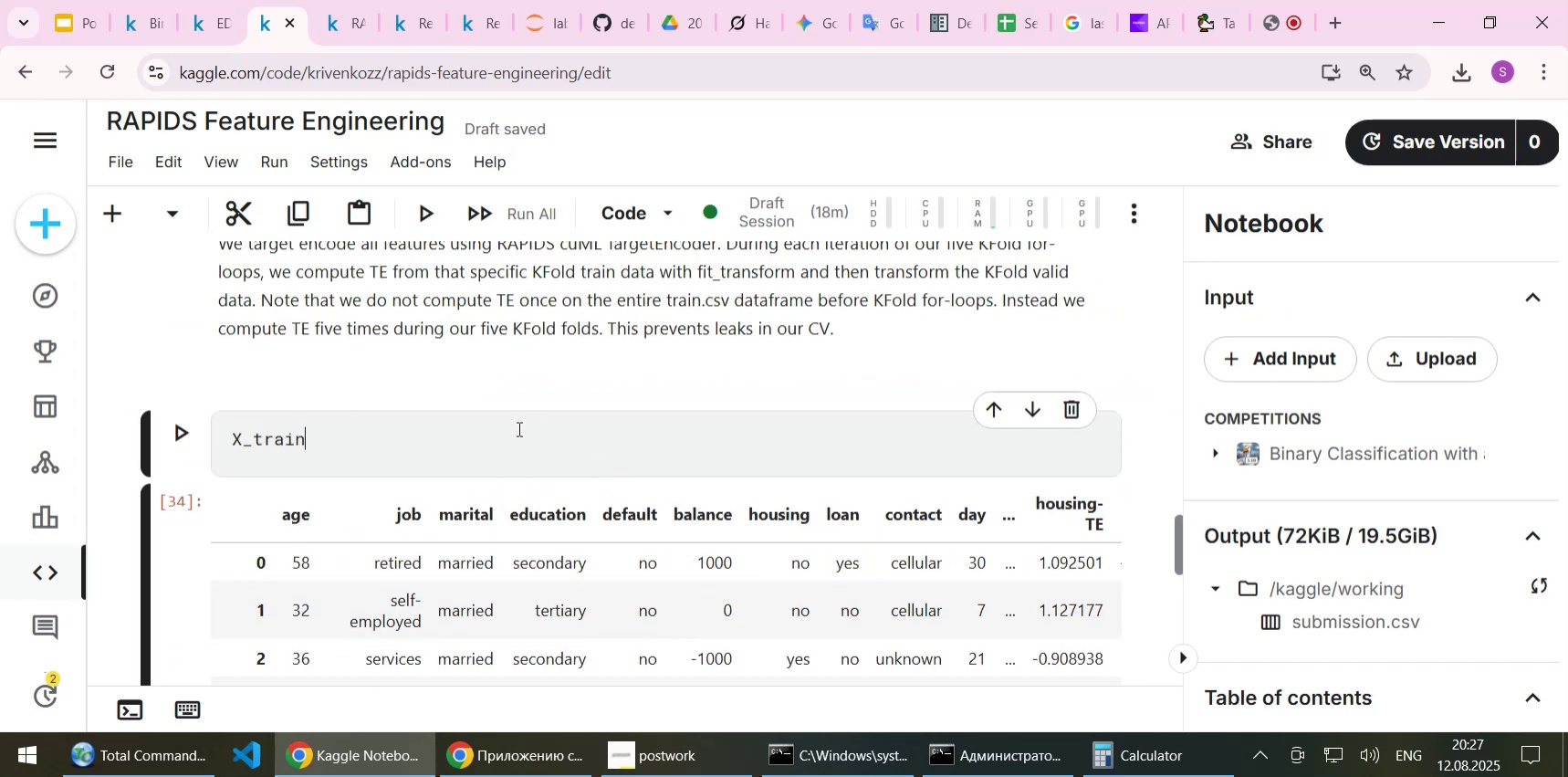 
key(Shift+ShiftLeft)
 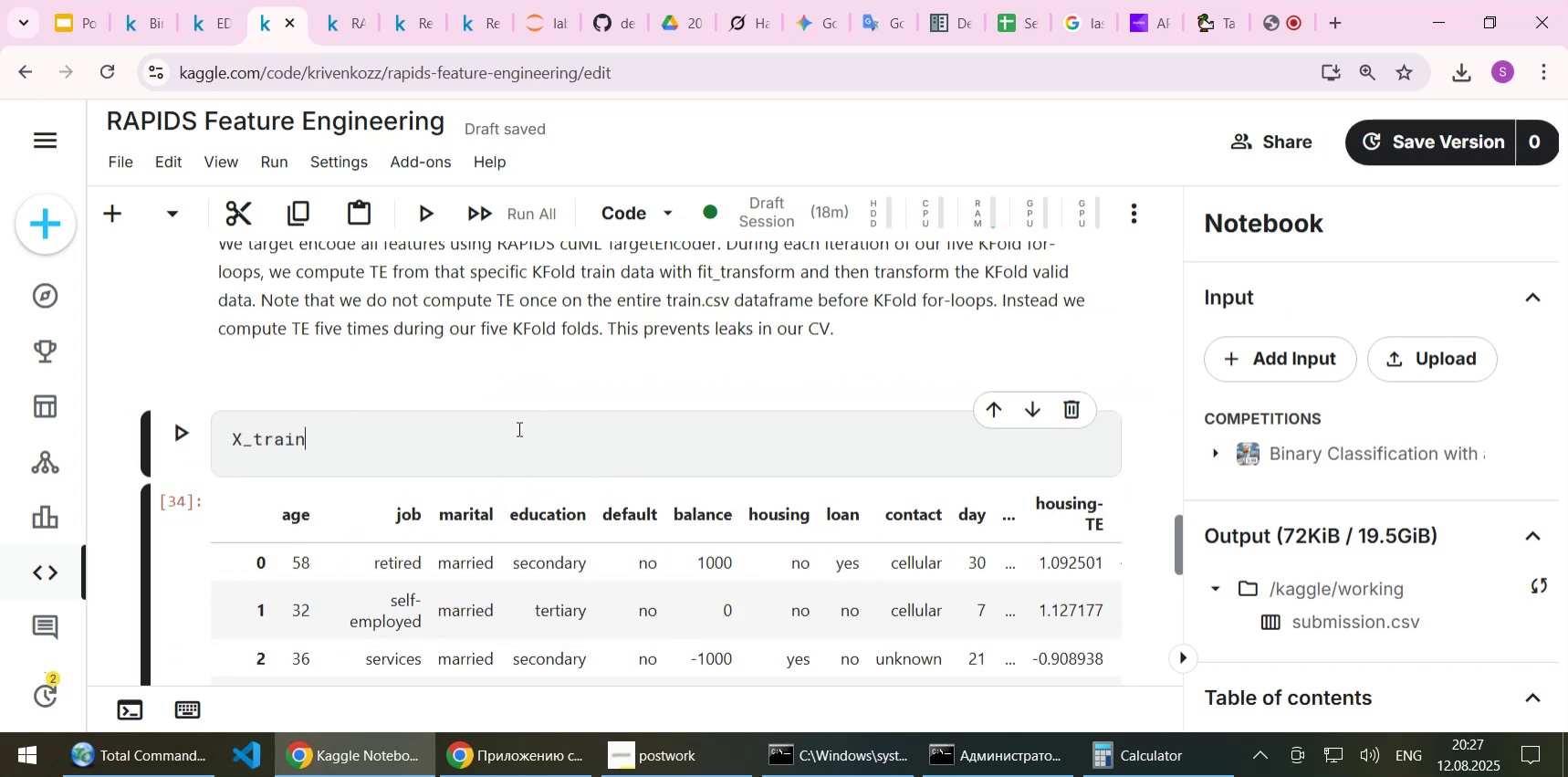 
key(Shift+Enter)
 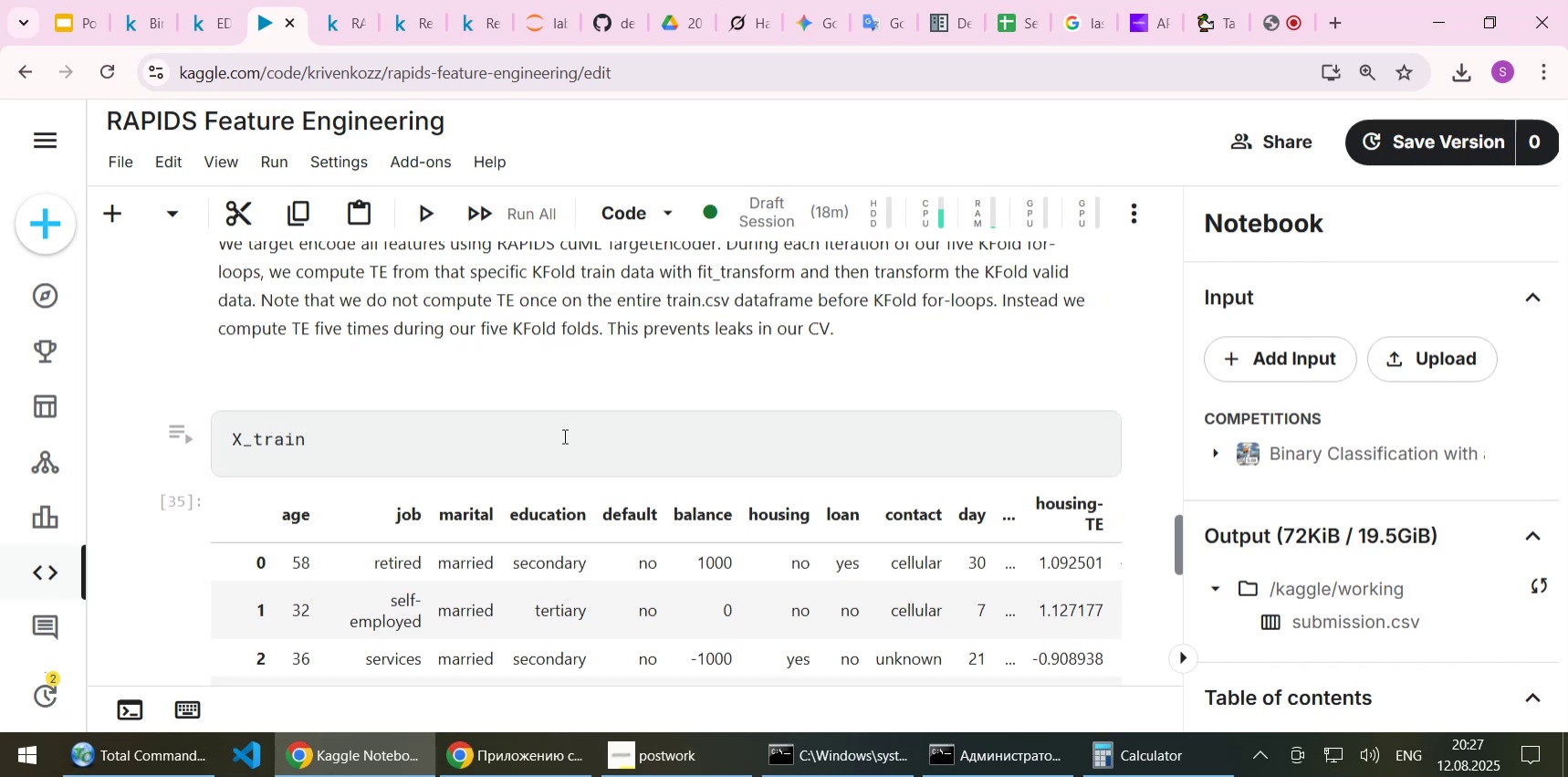 
scroll: coordinate [574, 423], scroll_direction: down, amount: 3.0
 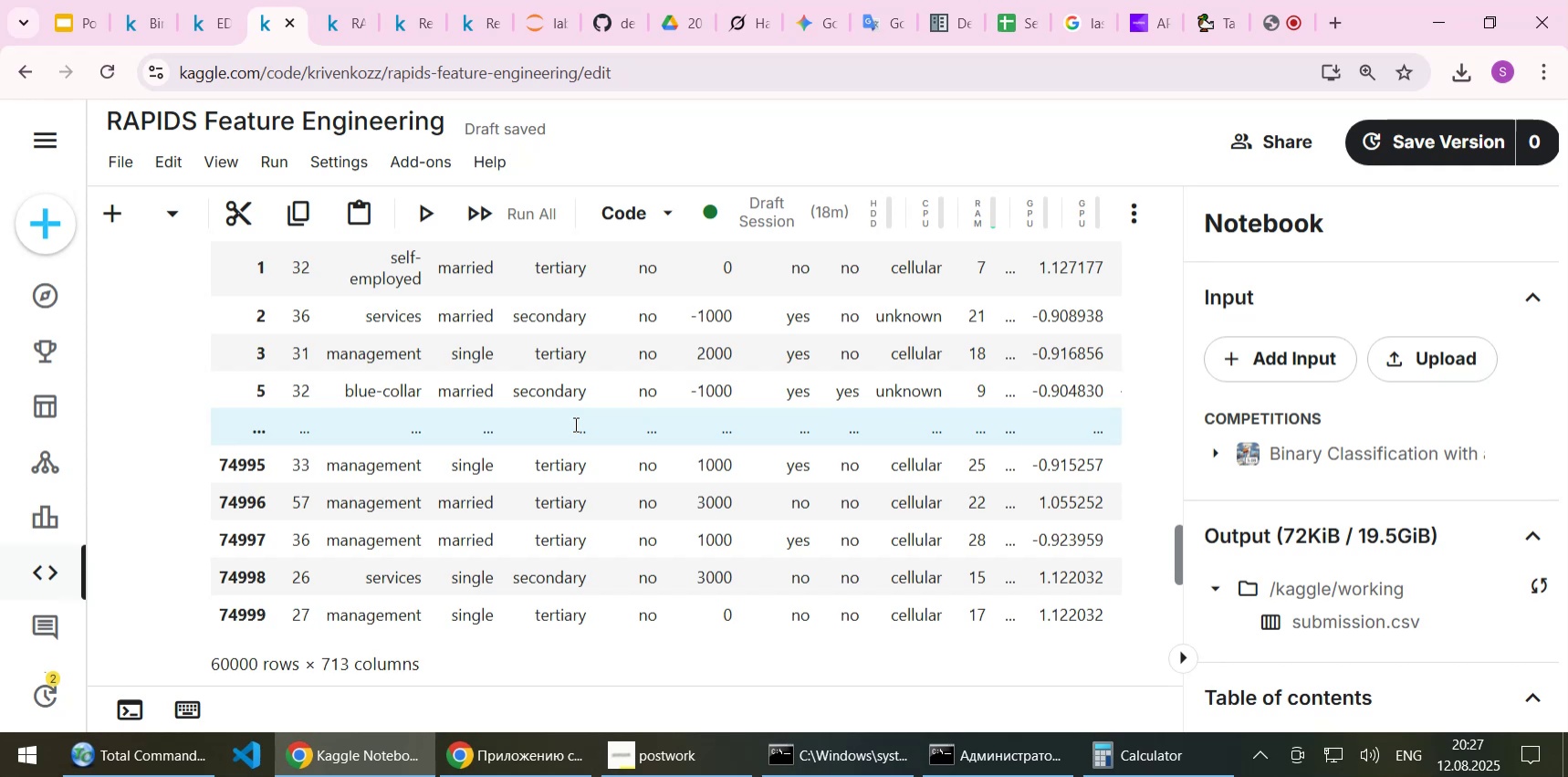 
wait(13.94)
 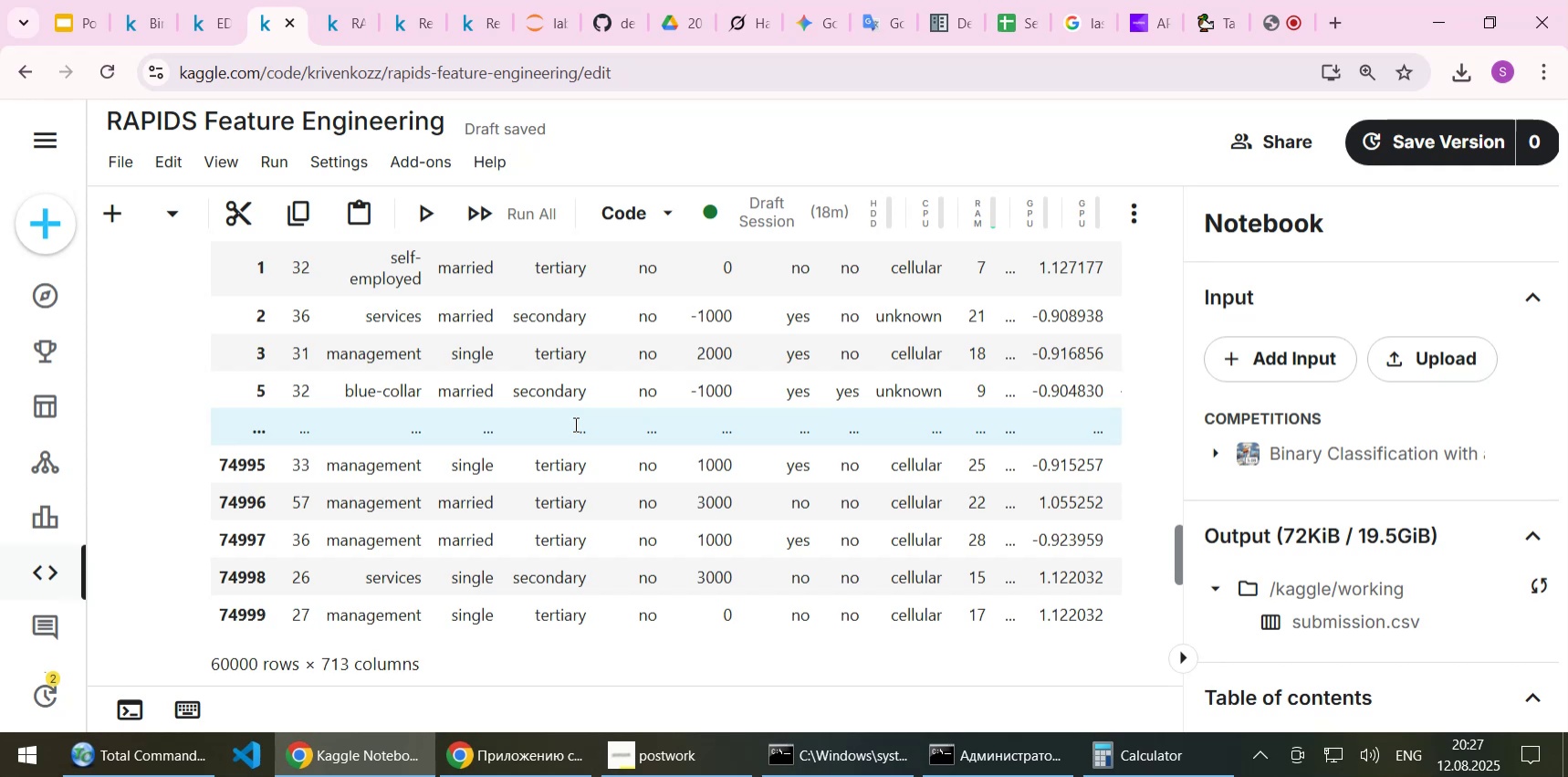 
scroll: coordinate [531, 443], scroll_direction: down, amount: 2.0
 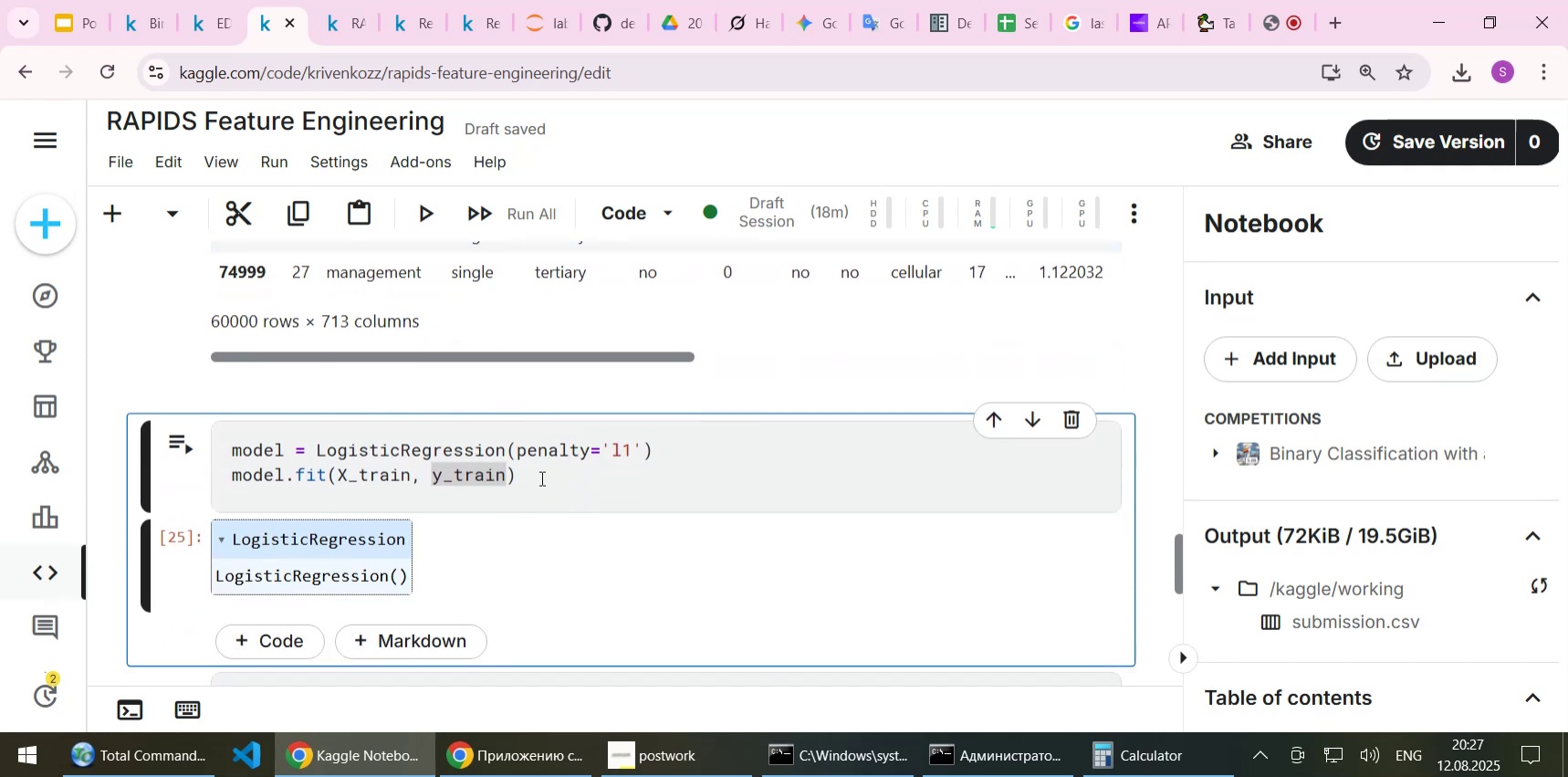 
left_click([540, 478])
 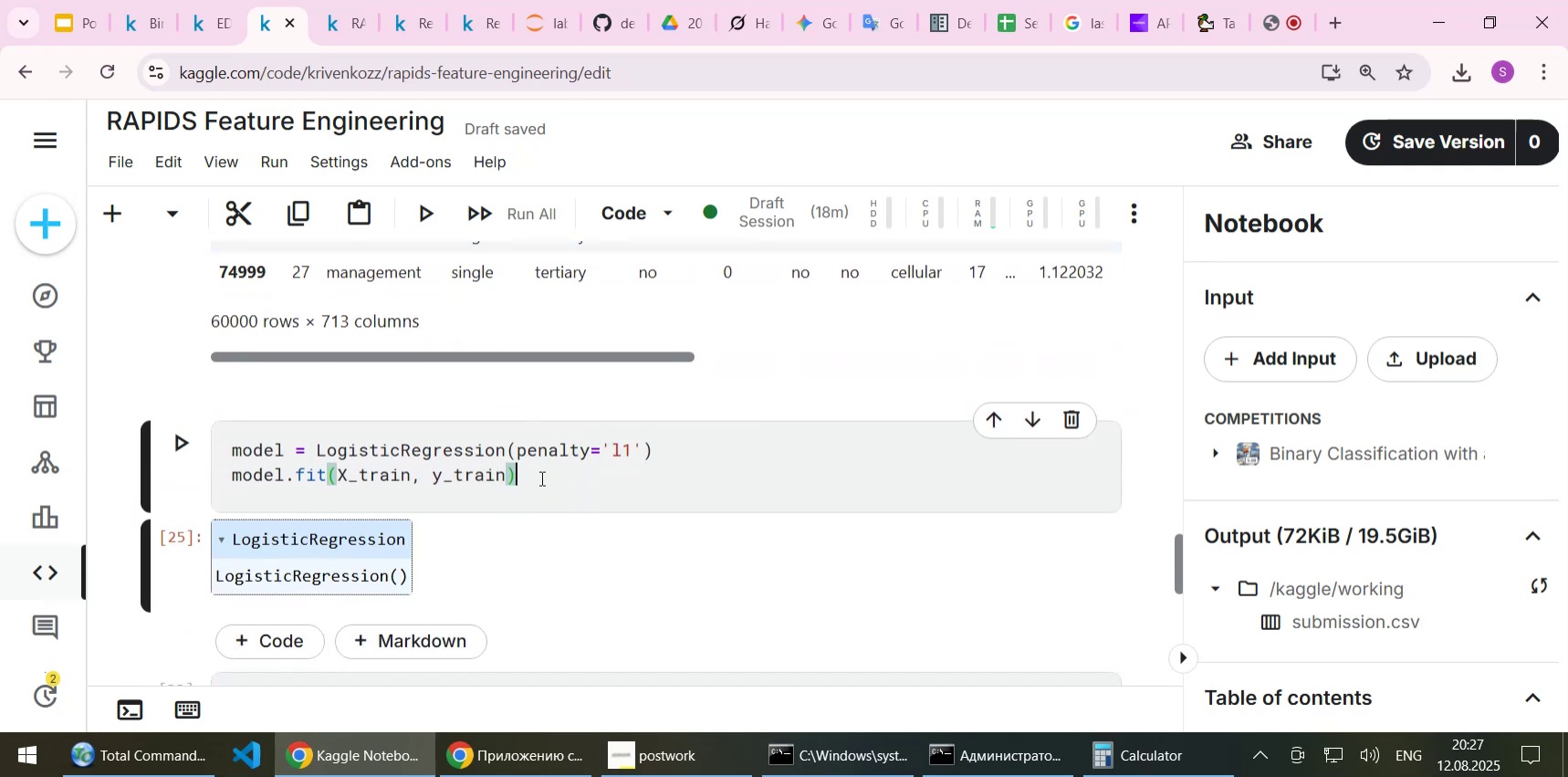 
scroll: coordinate [540, 478], scroll_direction: up, amount: 7.0
 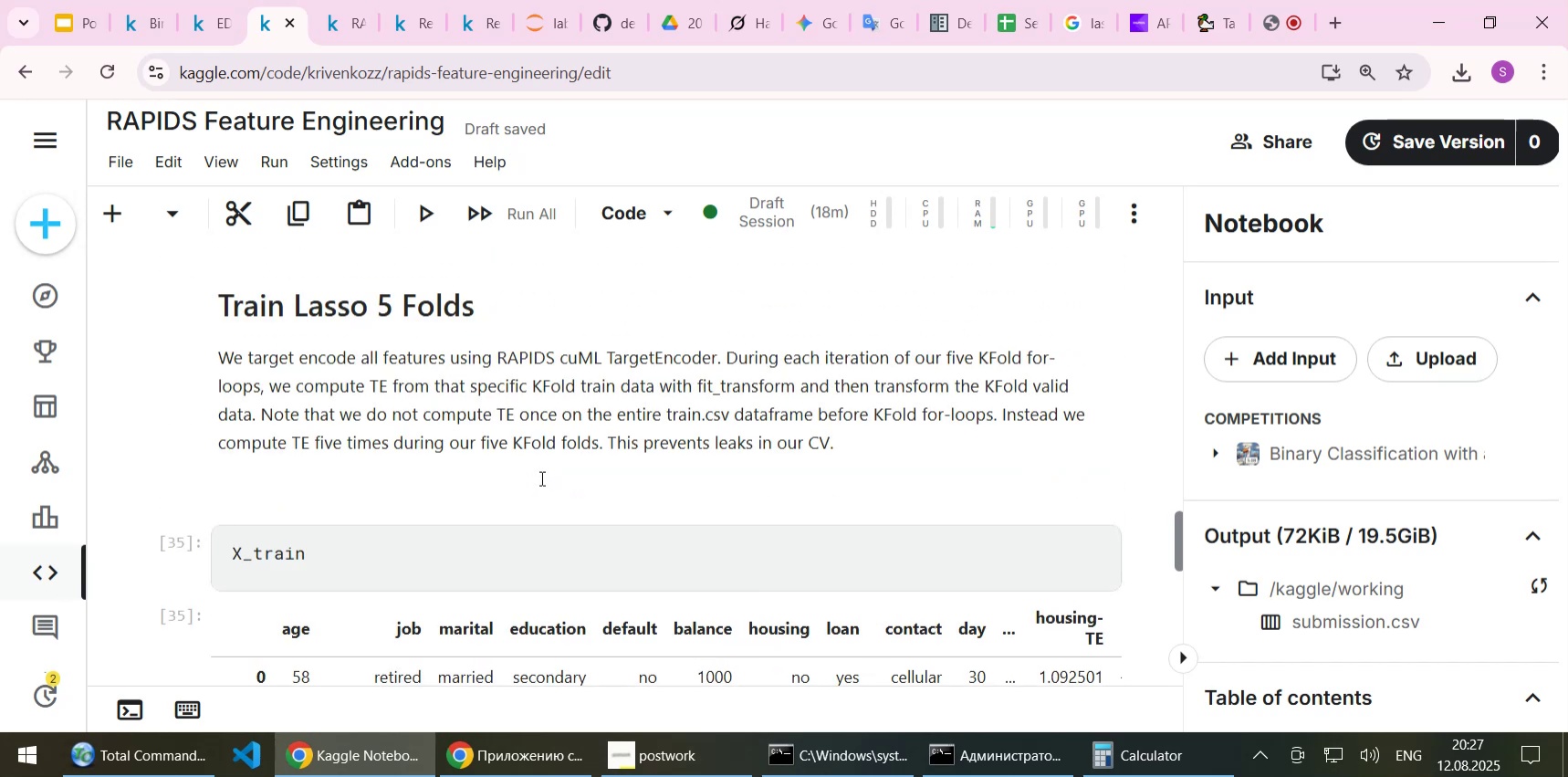 
scroll: coordinate [540, 478], scroll_direction: down, amount: 1.0
 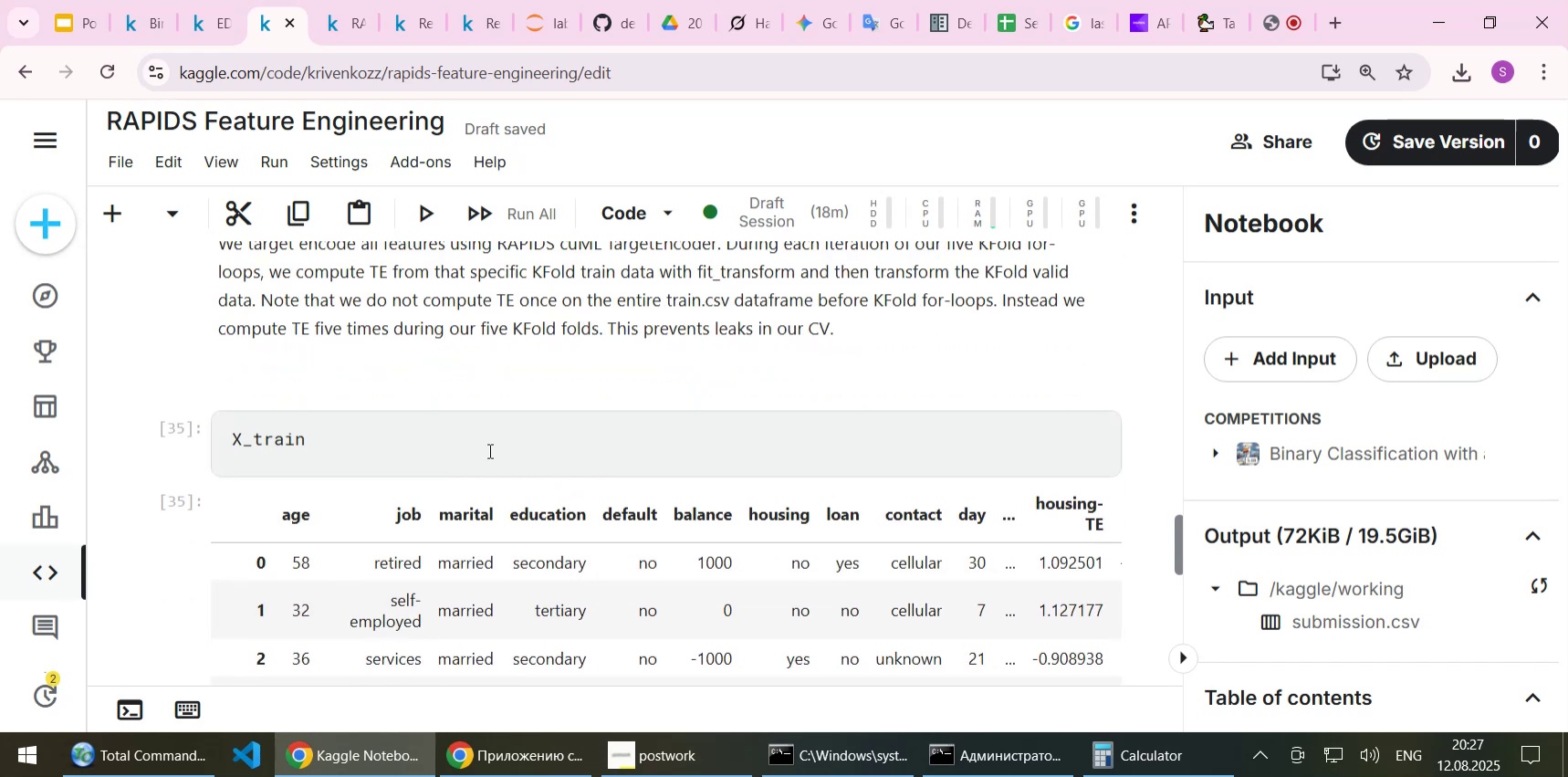 
left_click([488, 450])
 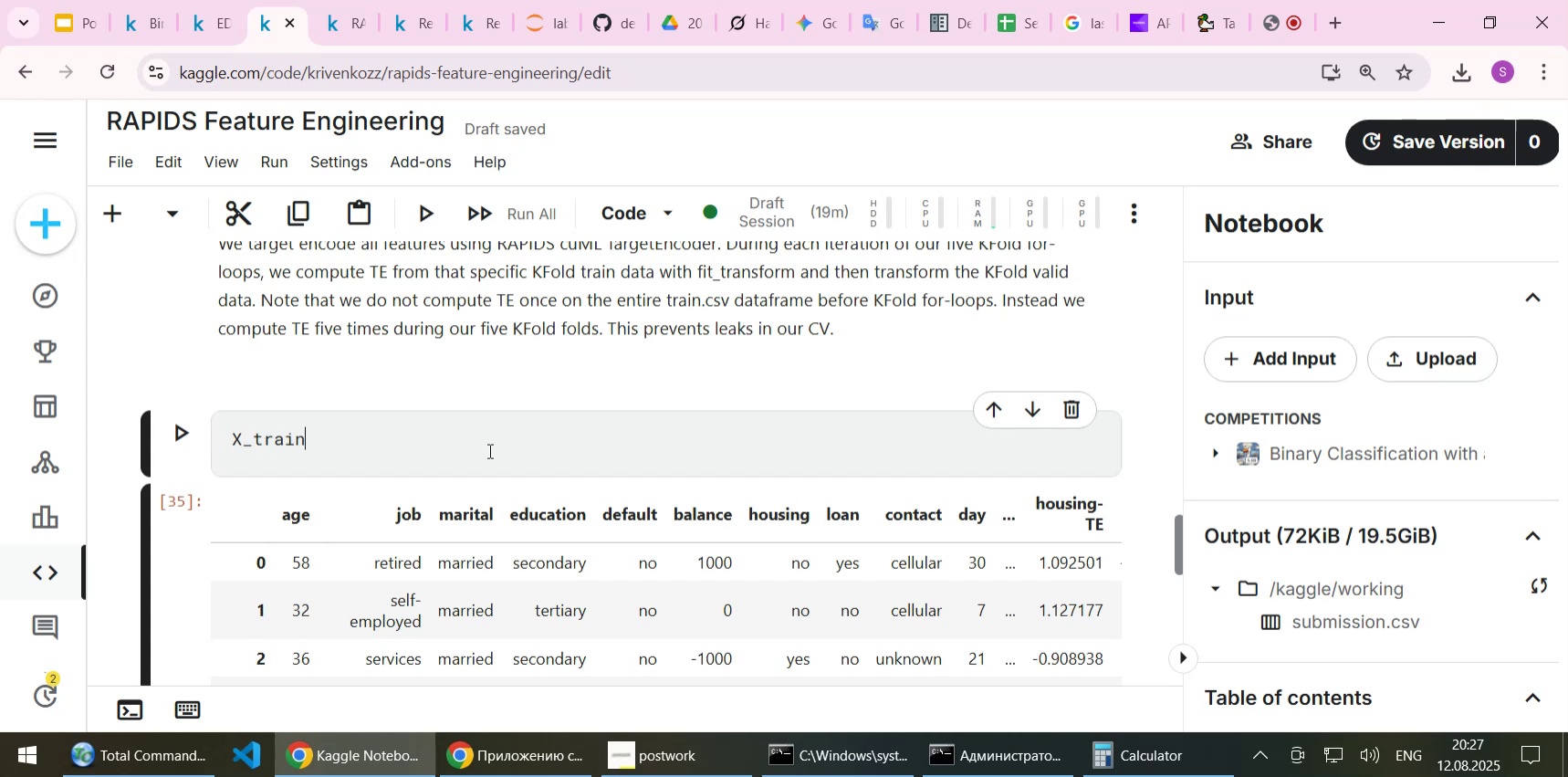 
wait(20.5)
 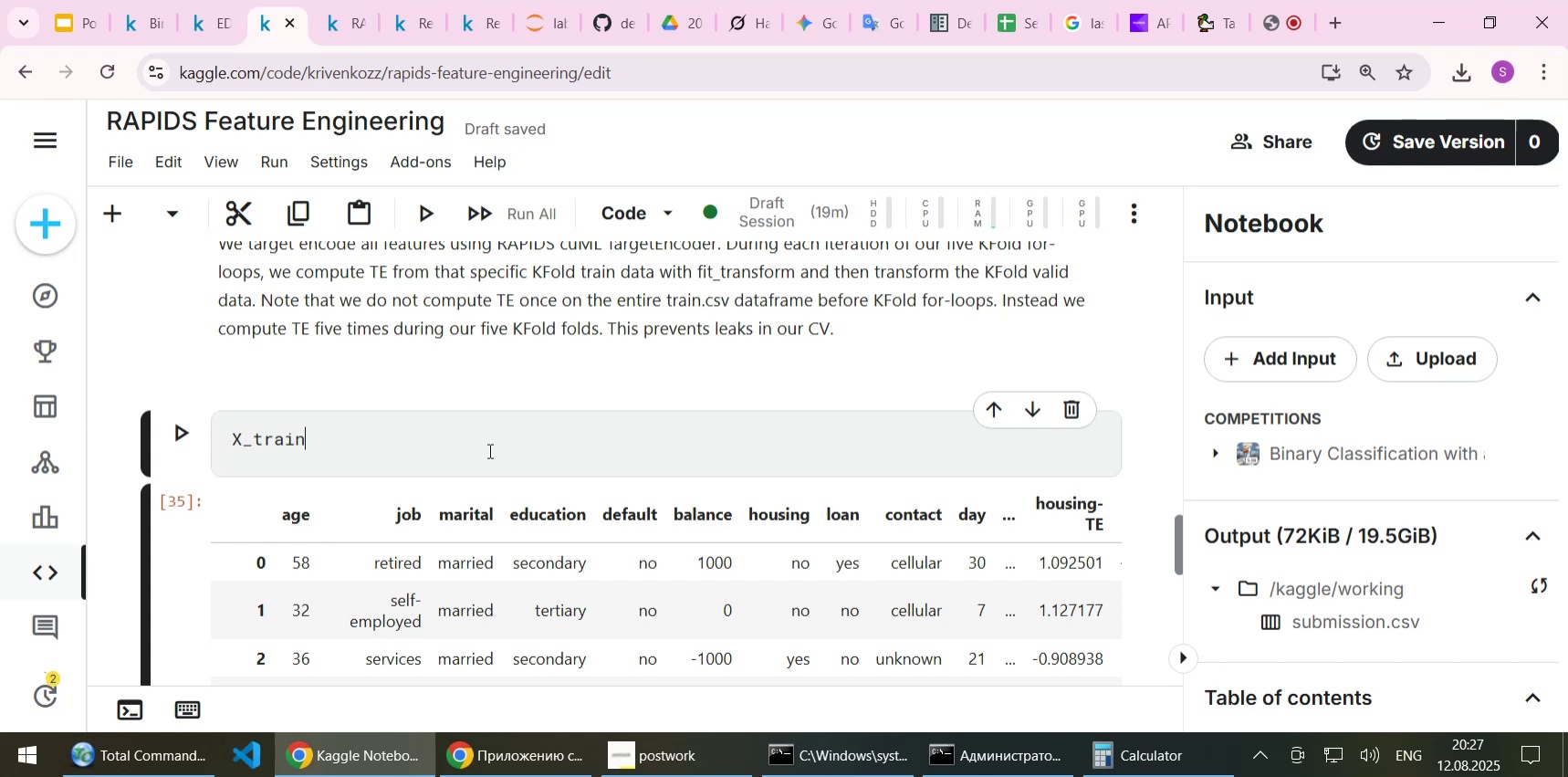 
left_click([332, 428])
 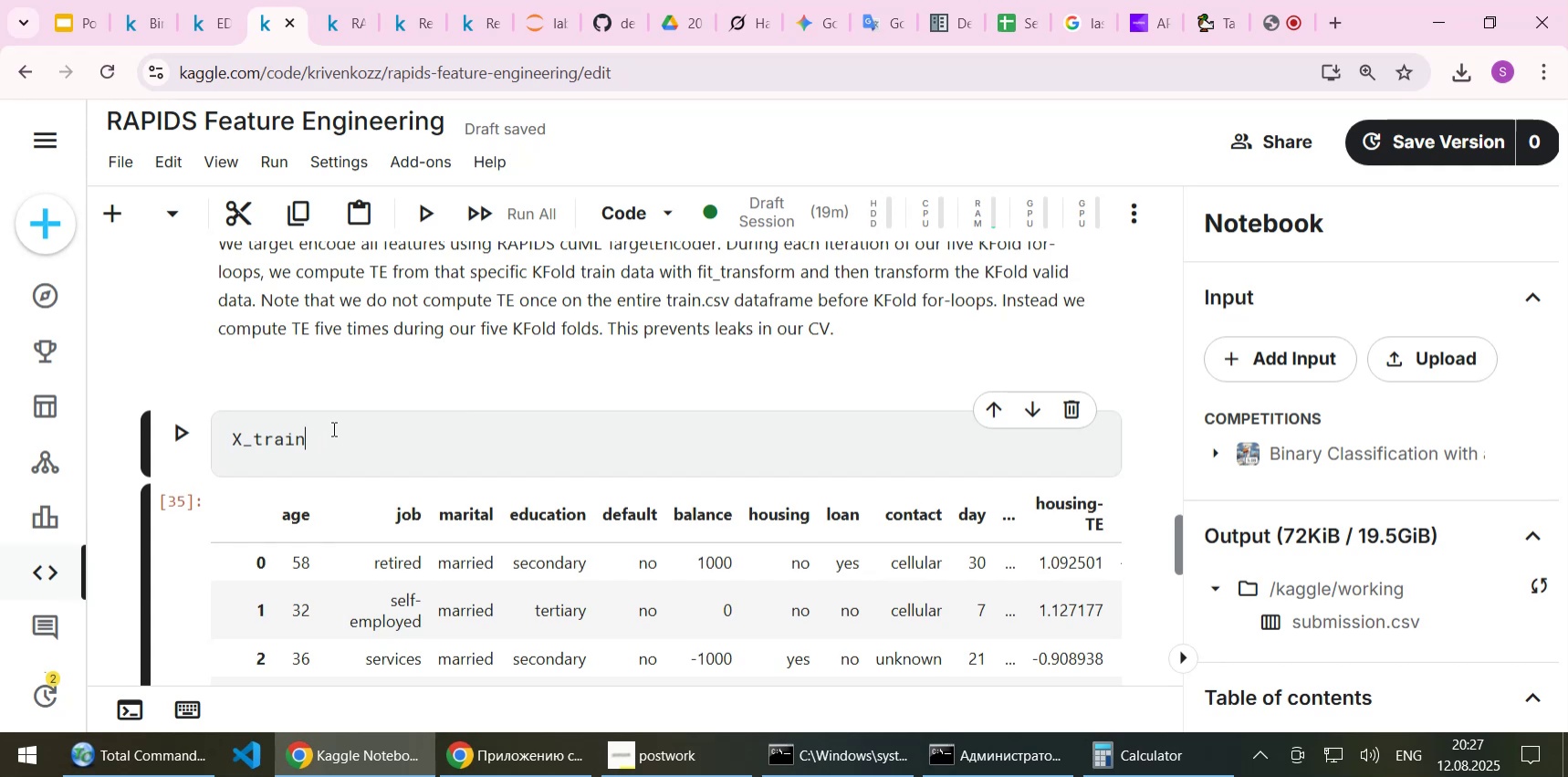 
scroll: coordinate [332, 428], scroll_direction: down, amount: 1.0
 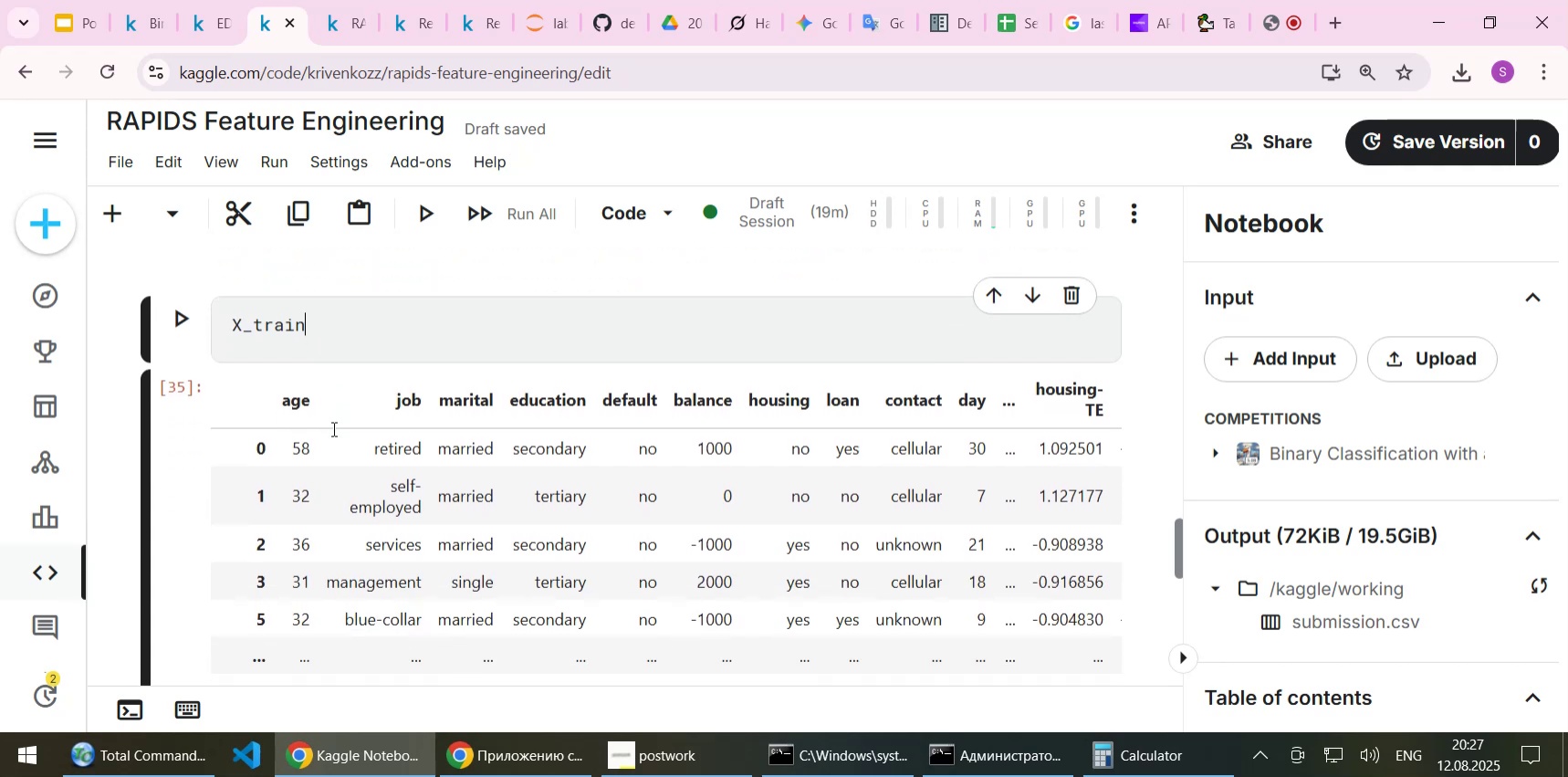 
scroll: coordinate [332, 428], scroll_direction: up, amount: 3.0
 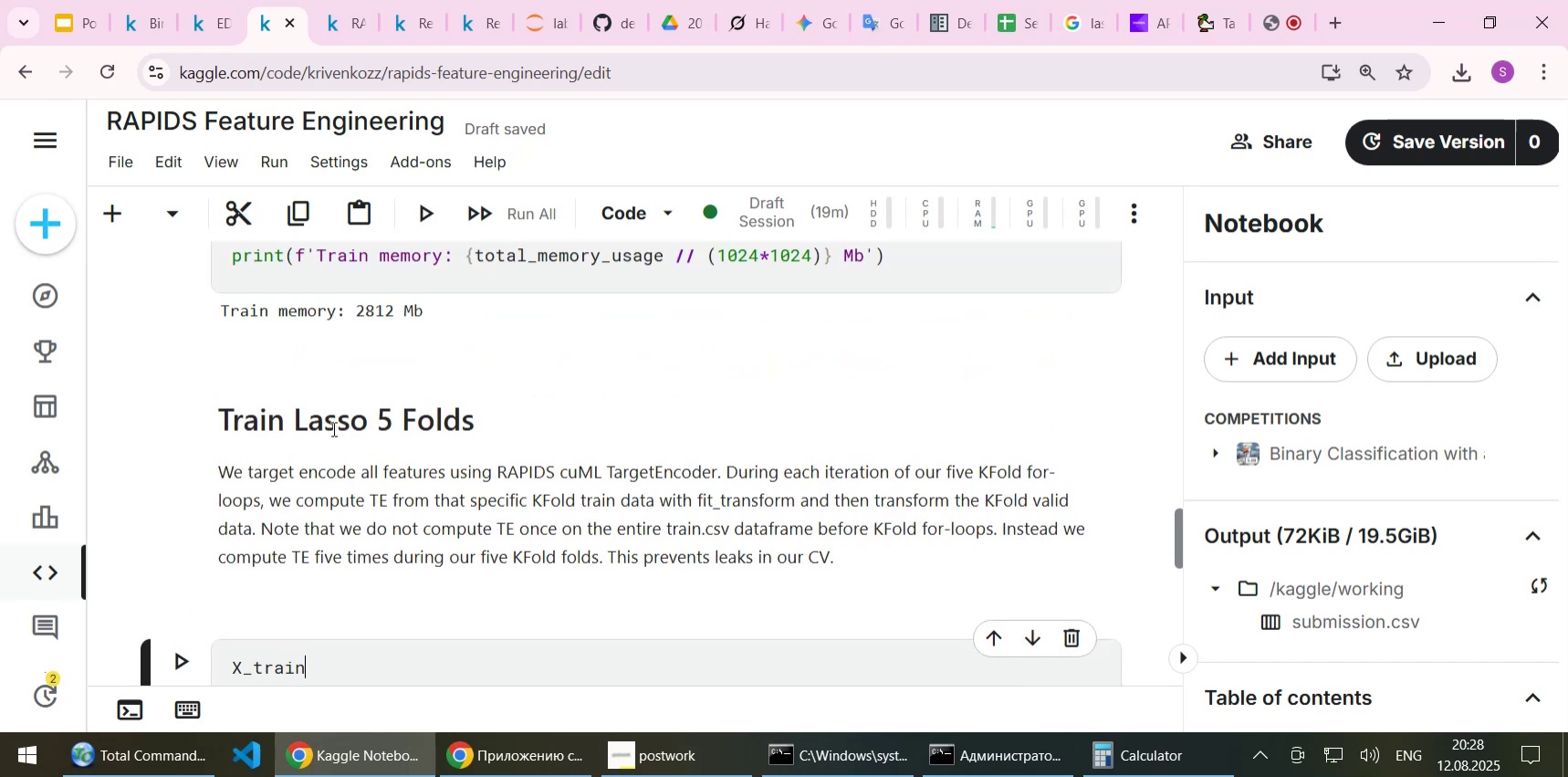 
scroll: coordinate [441, 450], scroll_direction: down, amount: 15.0
 